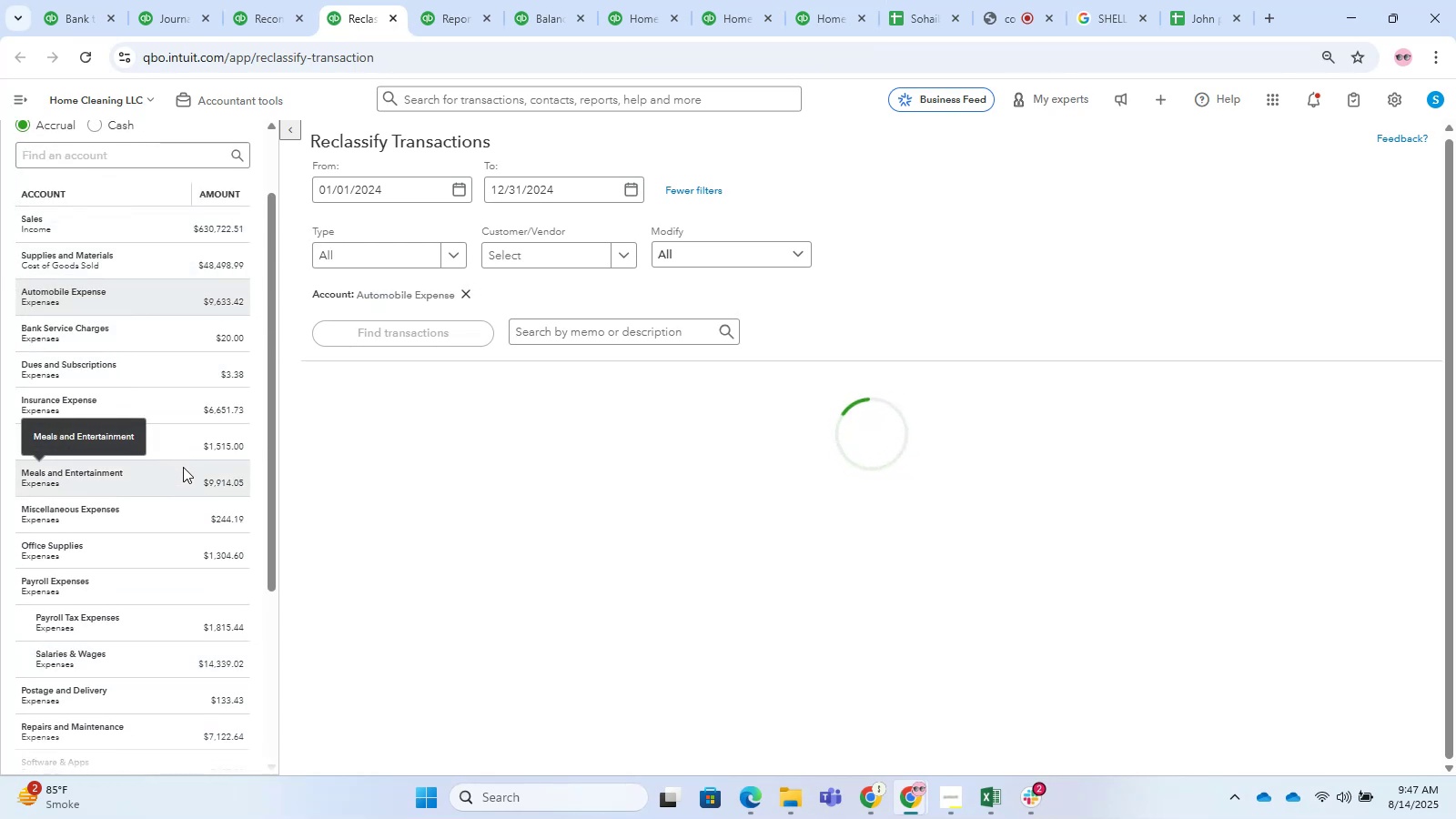 
scroll: coordinate [183, 467], scroll_direction: down, amount: 2.0
 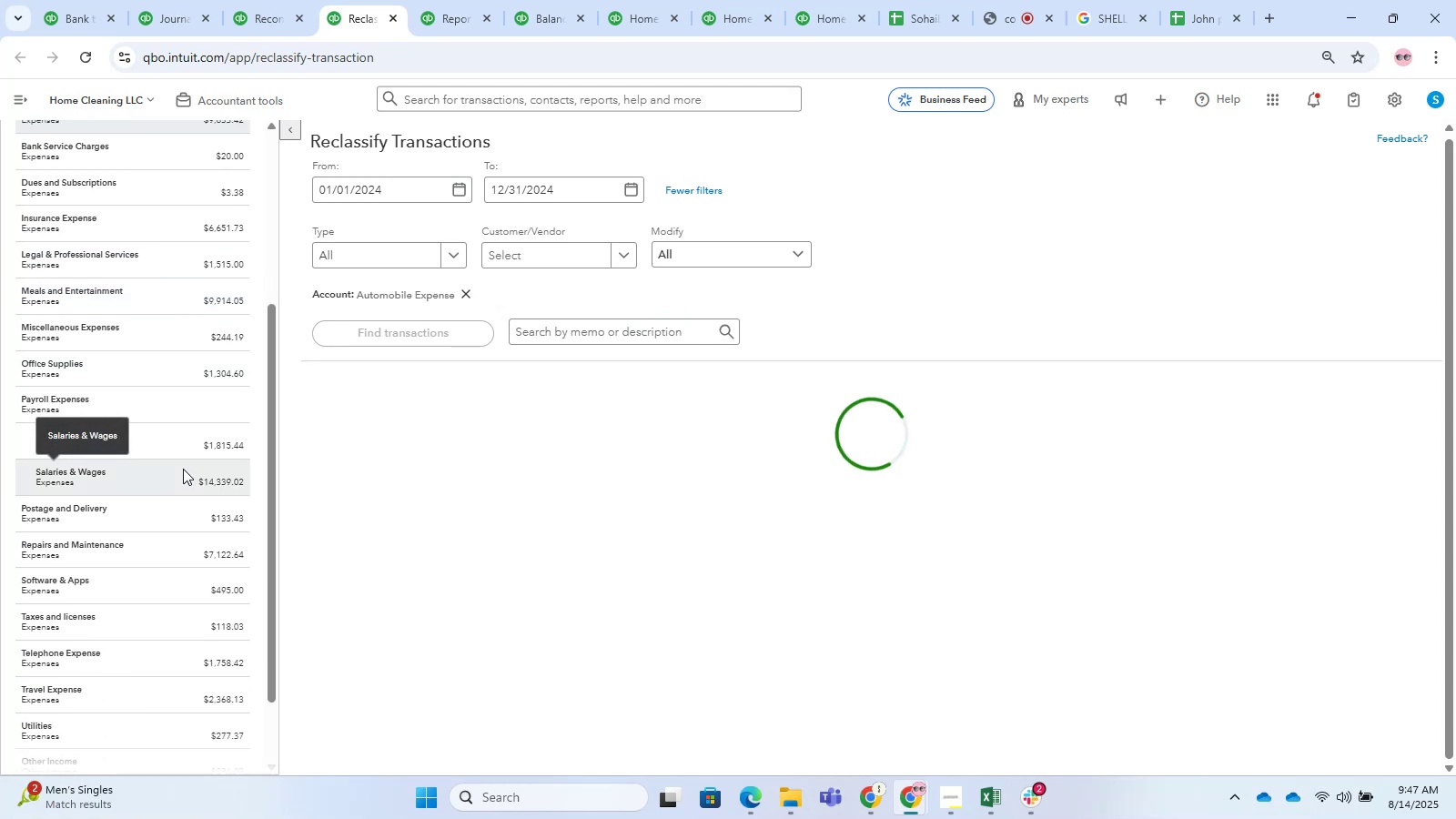 
scroll: coordinate [182, 469], scroll_direction: up, amount: 5.0
 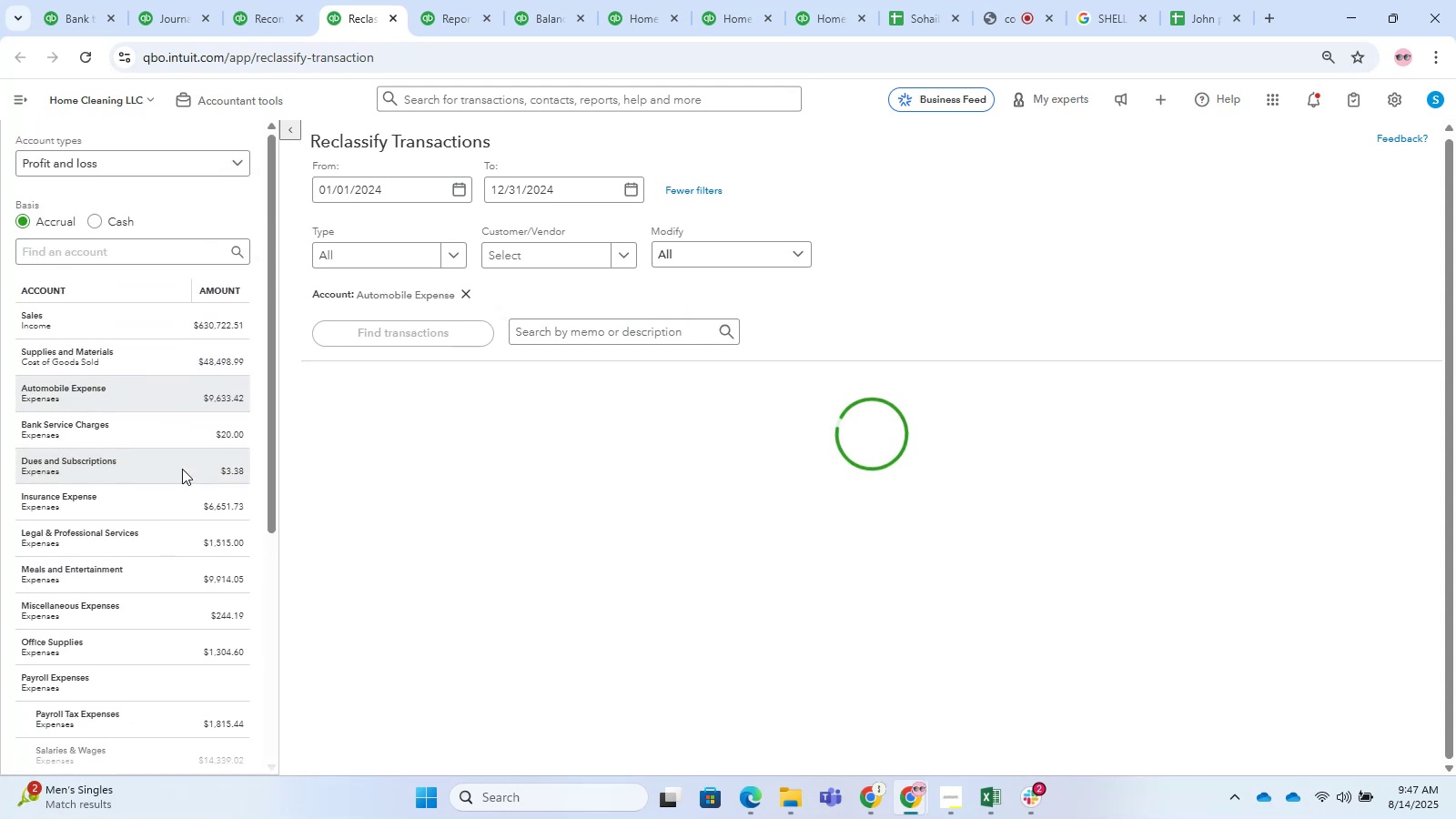 
scroll: coordinate [182, 475], scroll_direction: down, amount: 7.0
 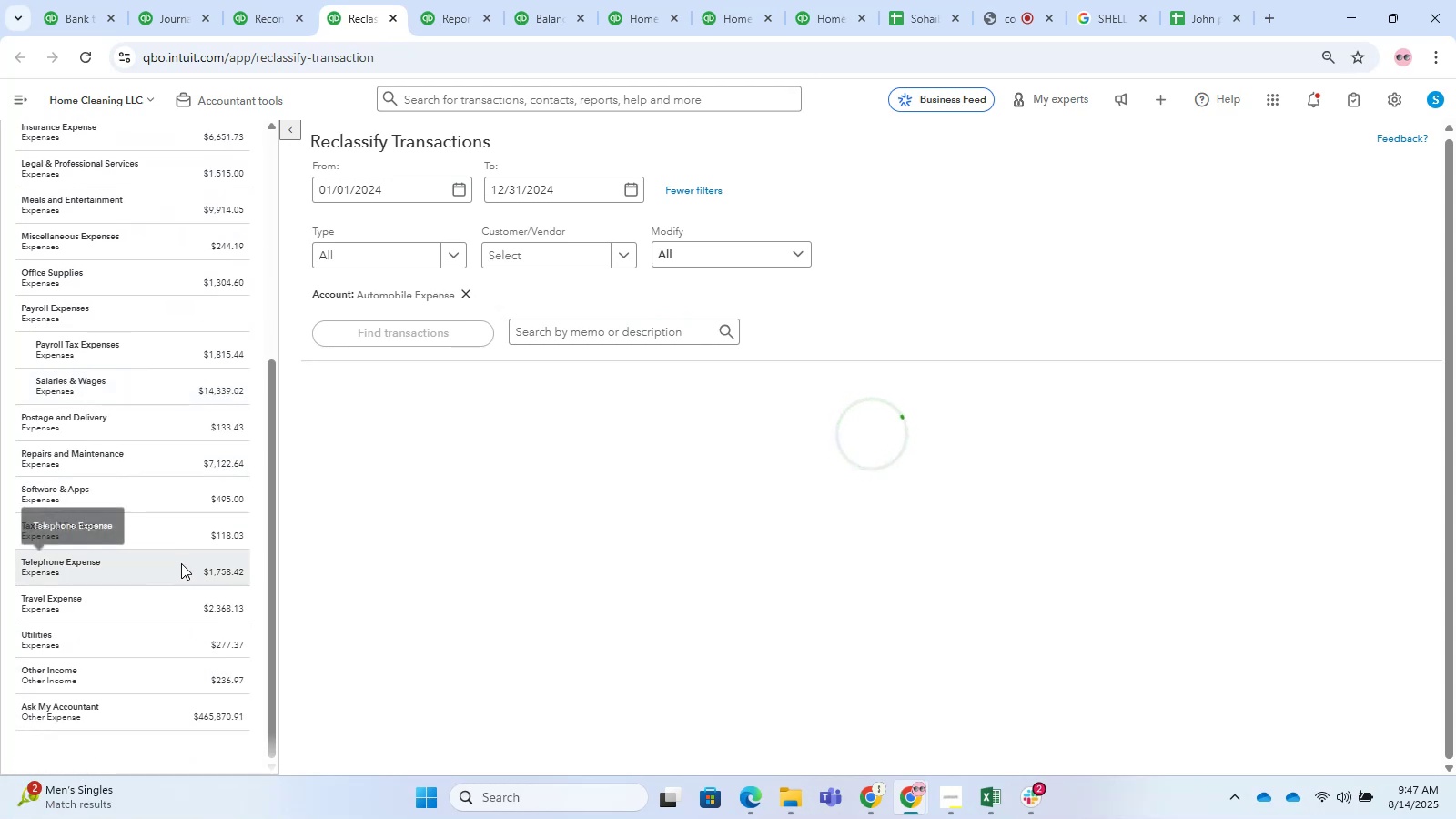 
left_click([179, 559])
 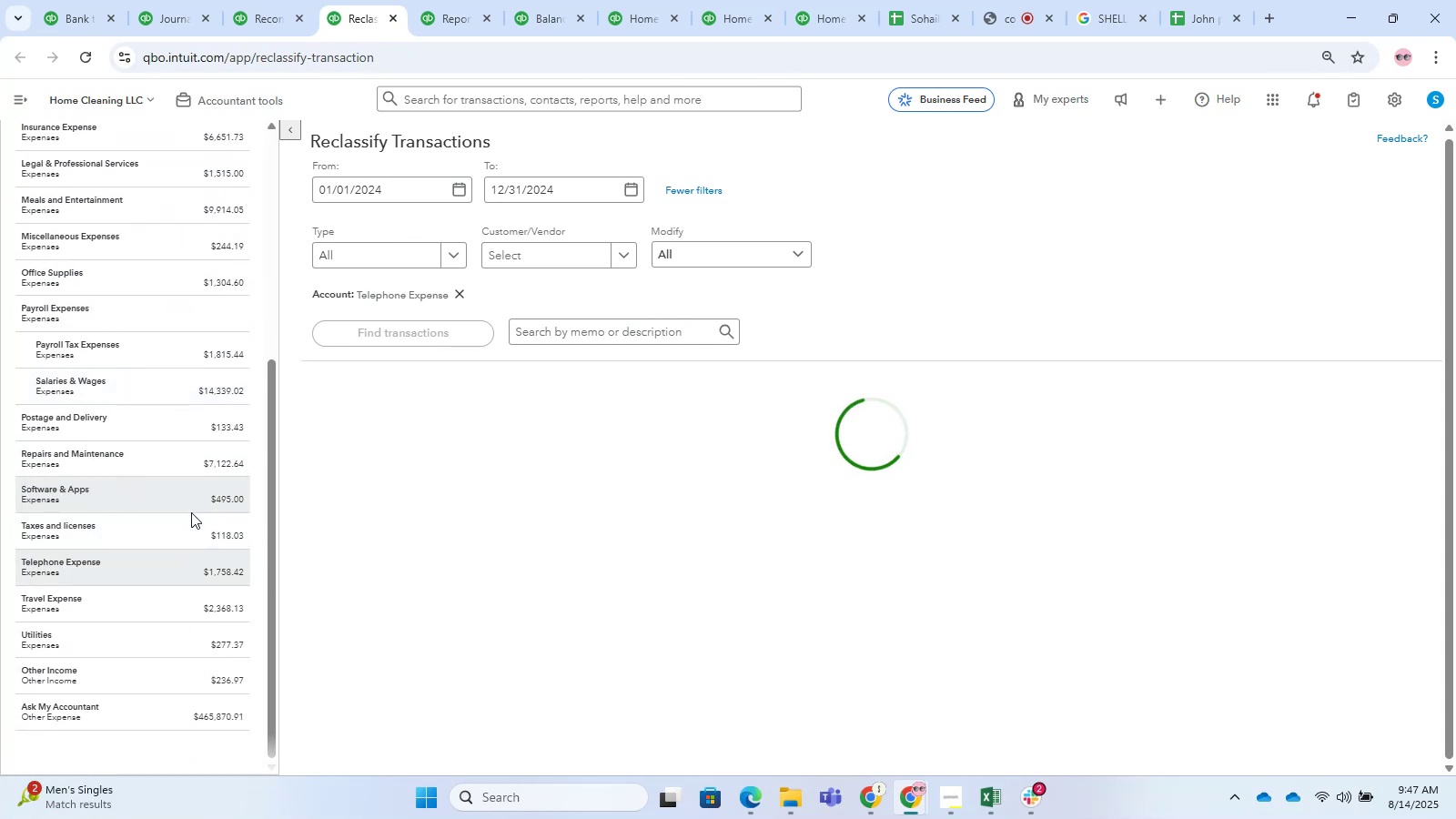 
wait(6.09)
 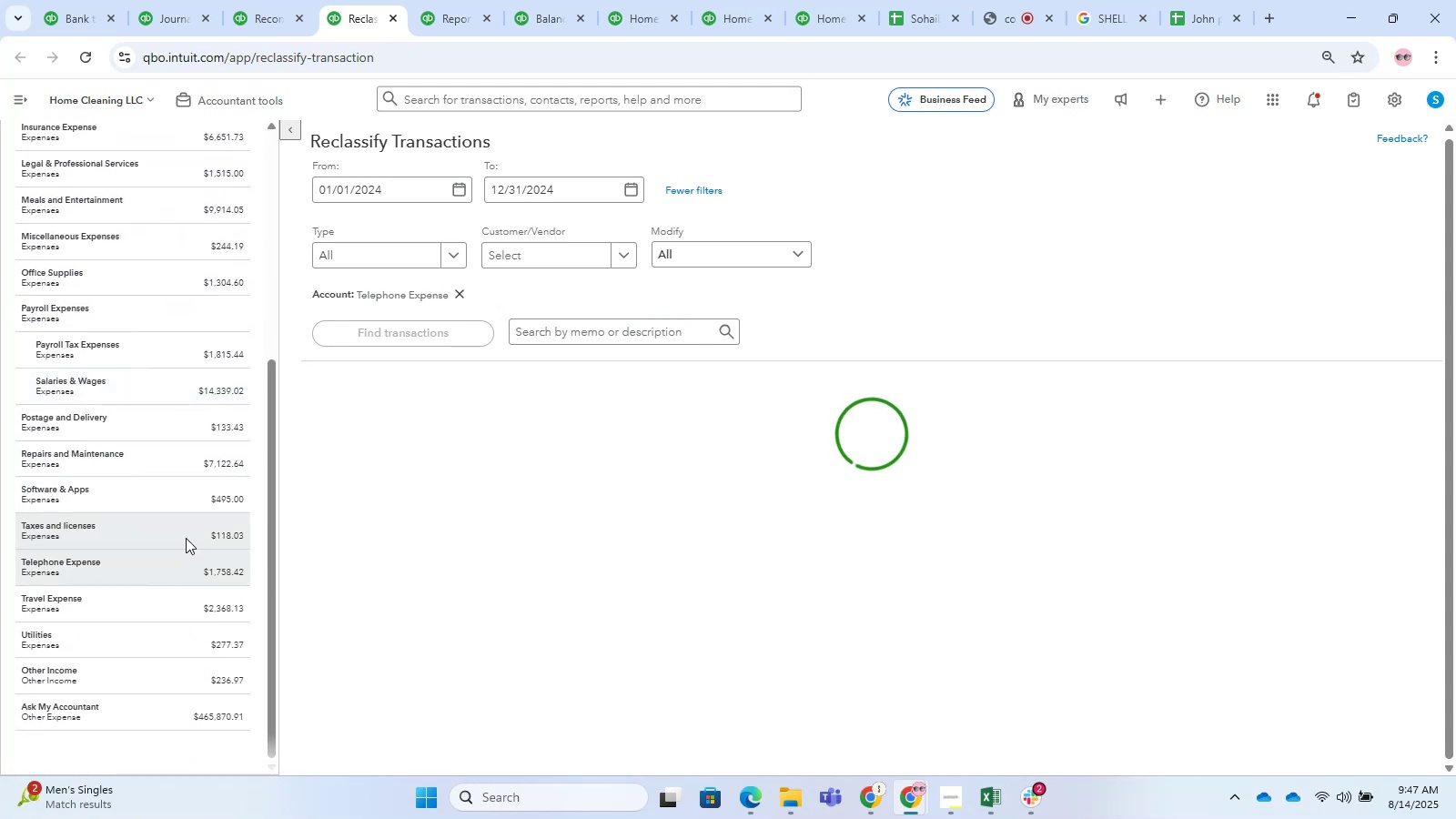 
left_click([214, 477])
 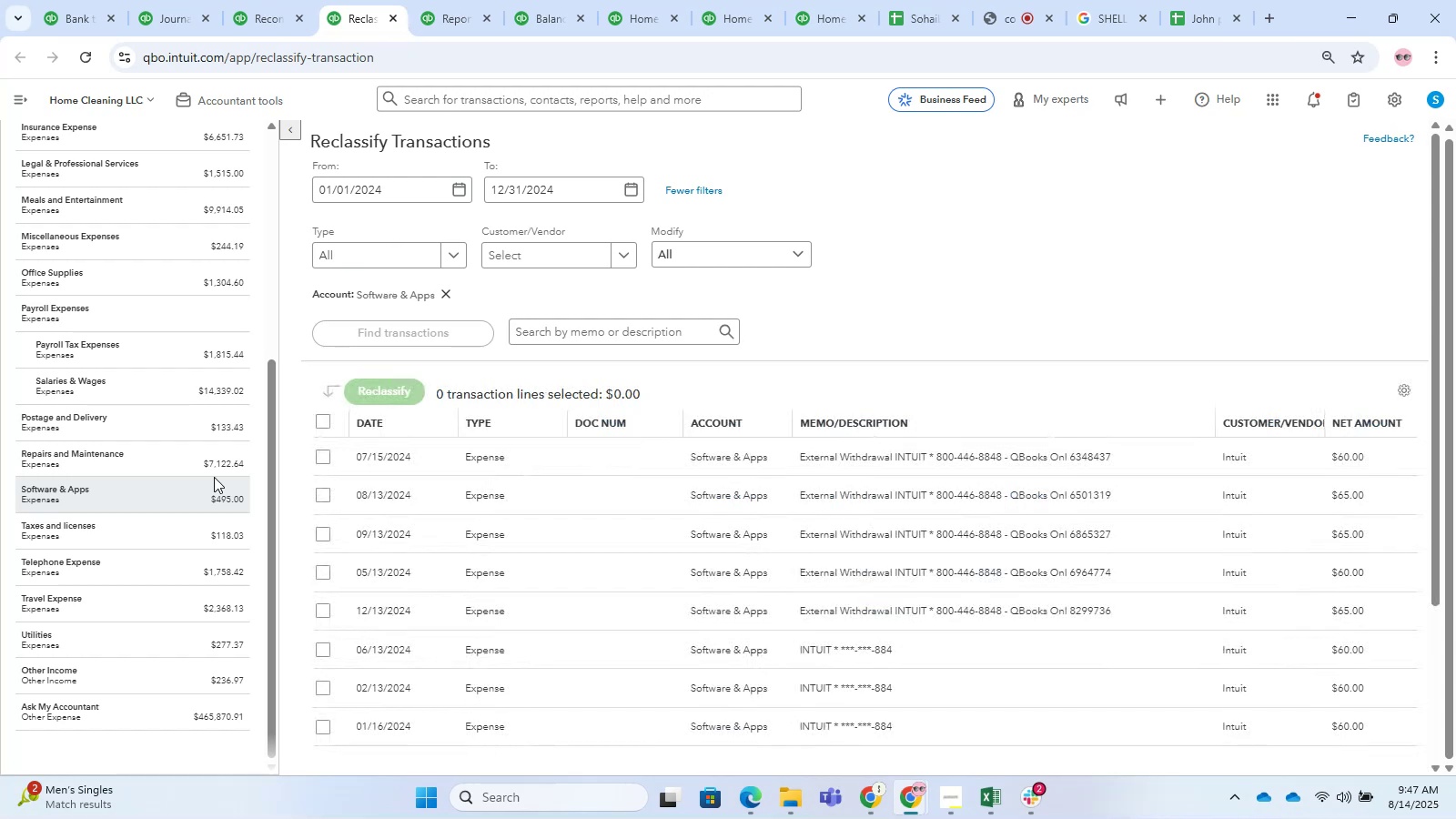 
wait(15.37)
 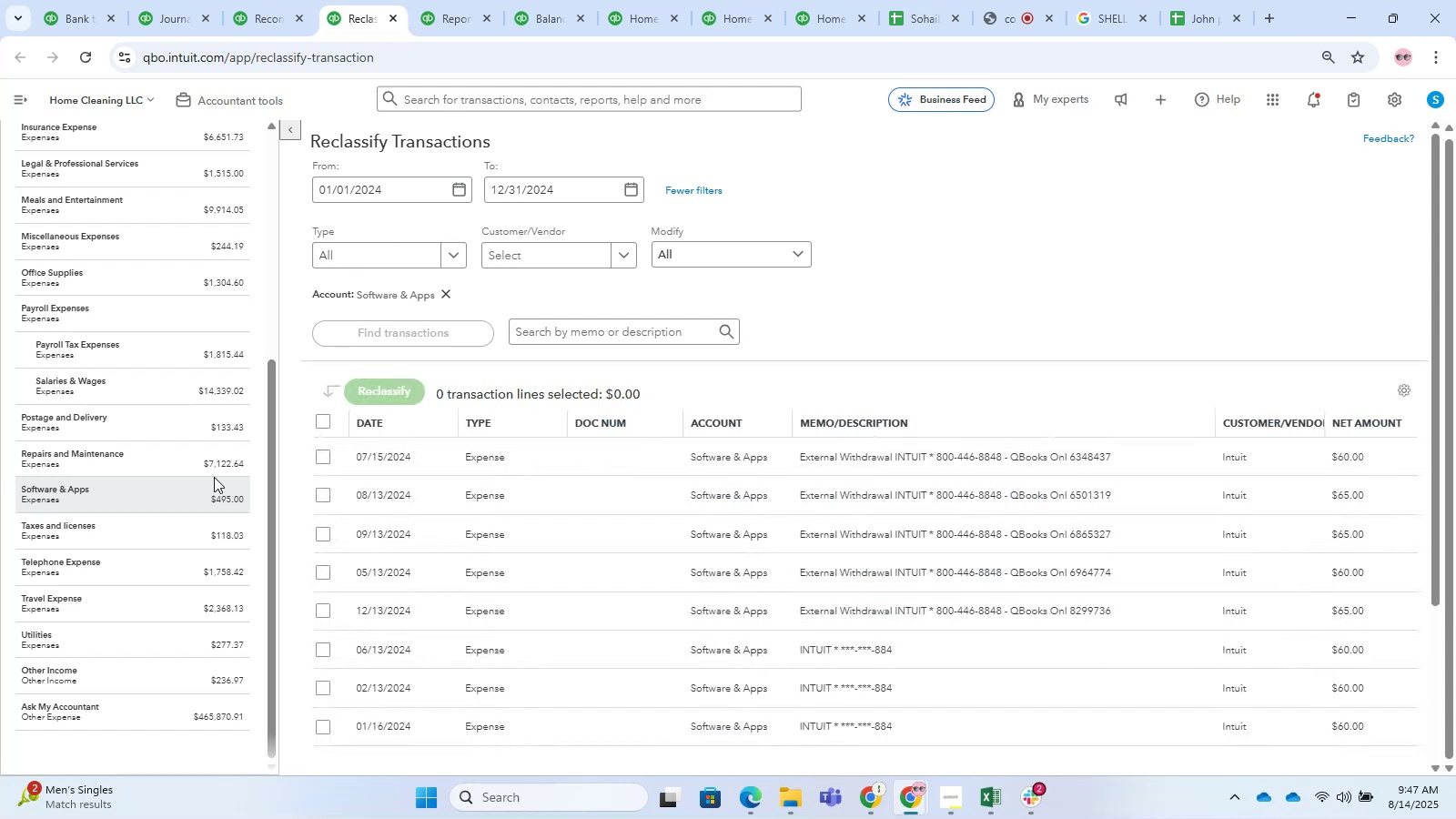 
left_click([137, 377])
 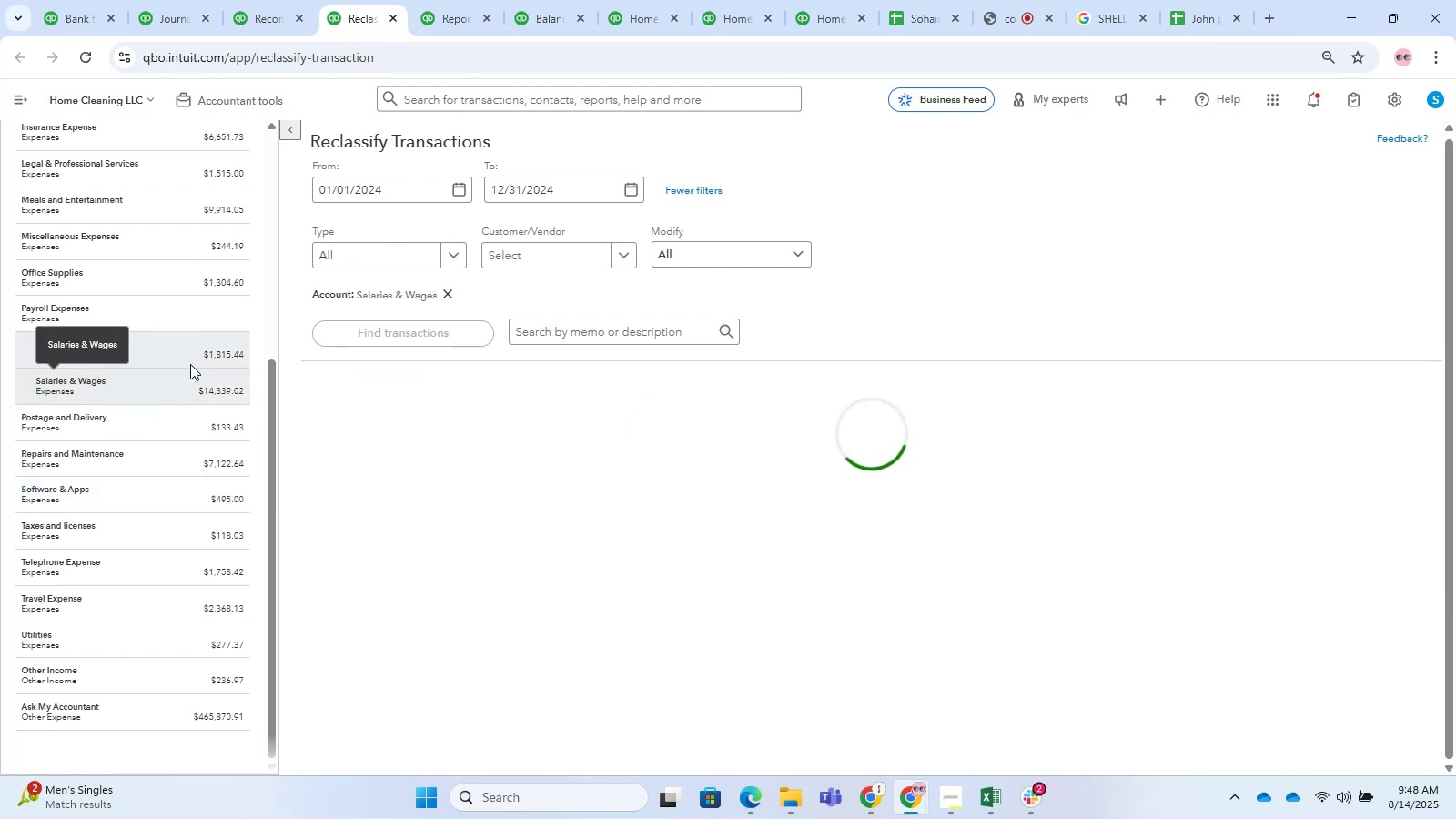 
left_click([190, 364])
 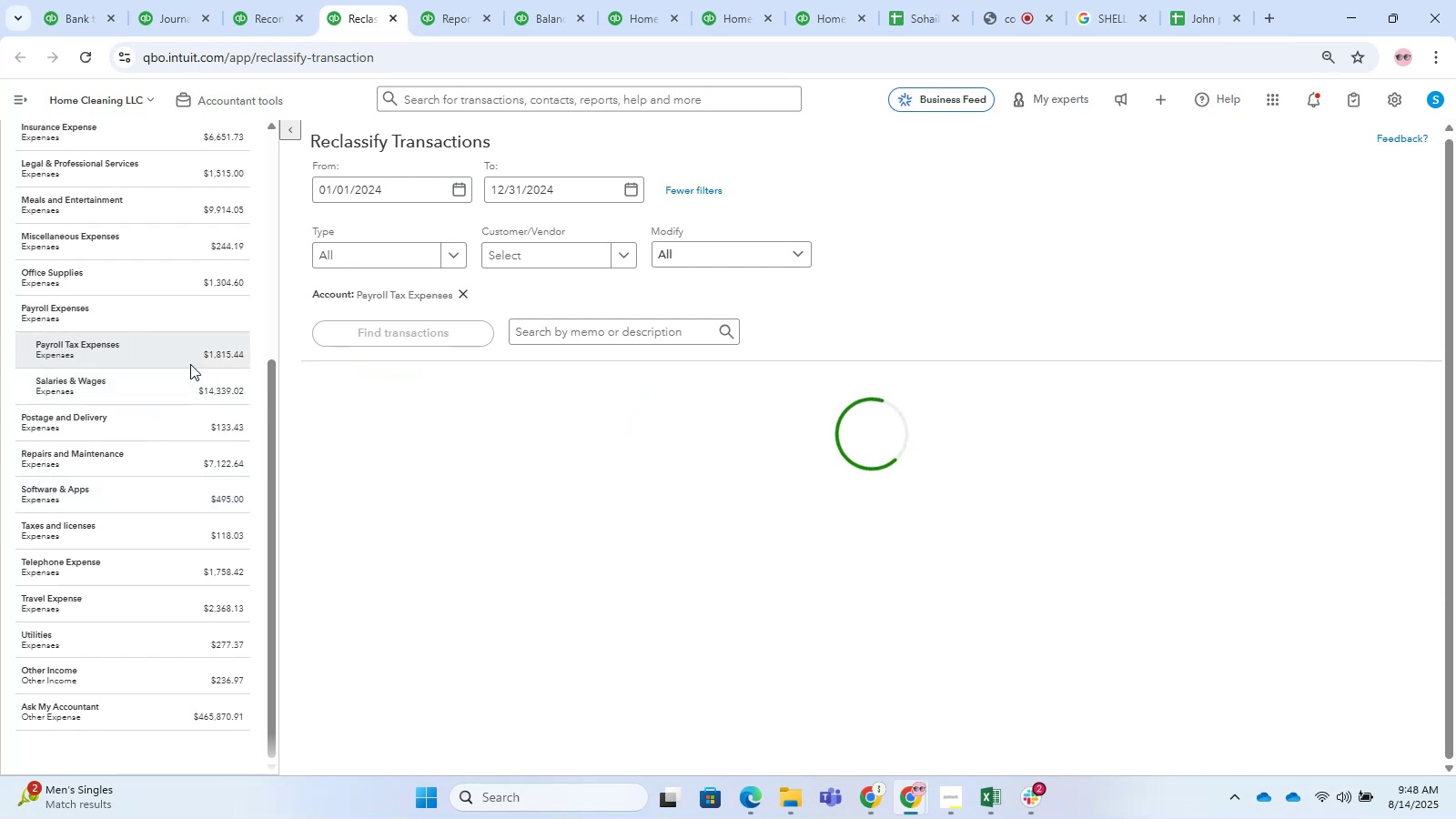 
scroll: coordinate [190, 364], scroll_direction: up, amount: 2.0
 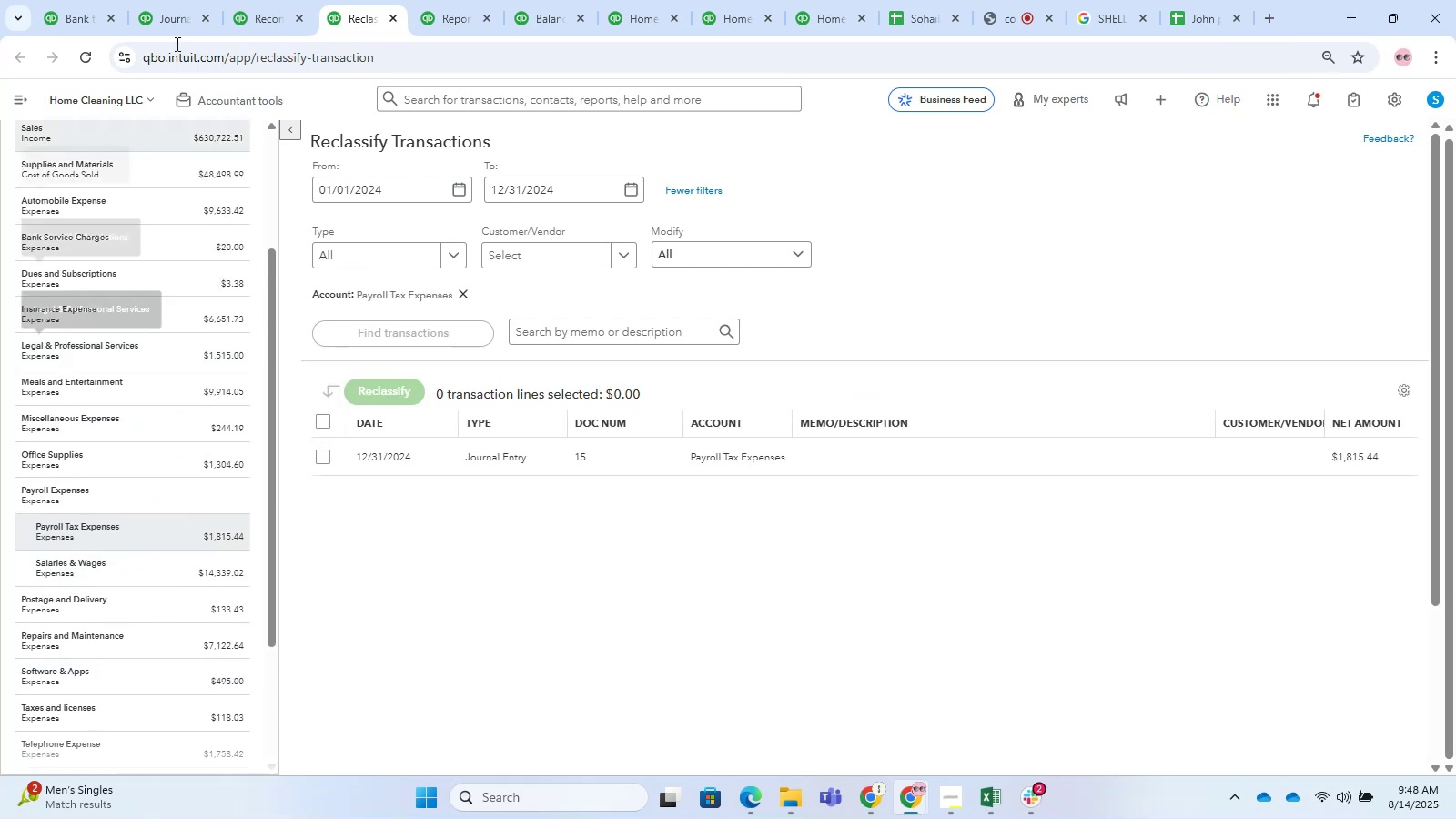 
scroll: coordinate [204, 327], scroll_direction: down, amount: 3.0
 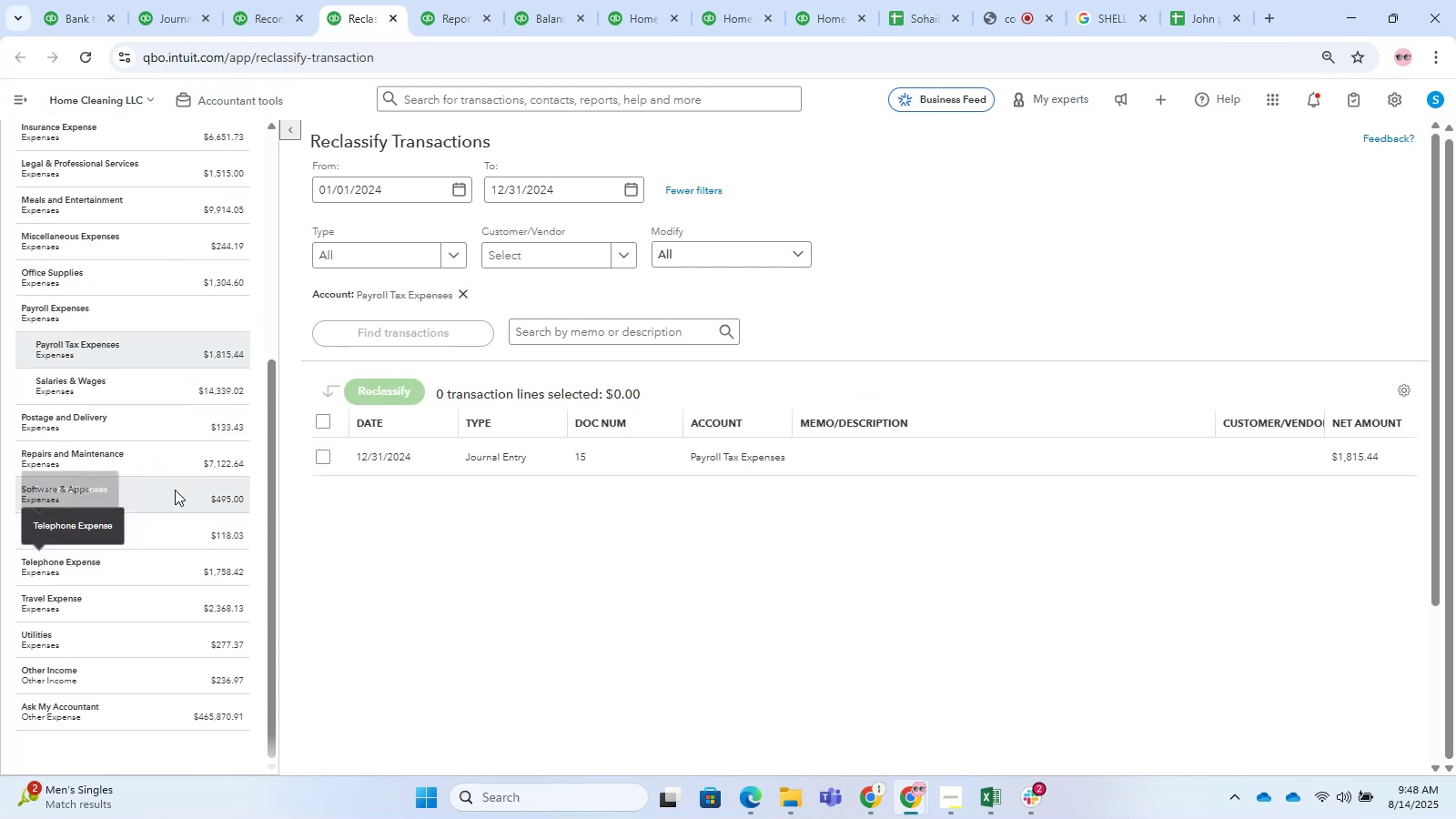 
left_click([181, 432])
 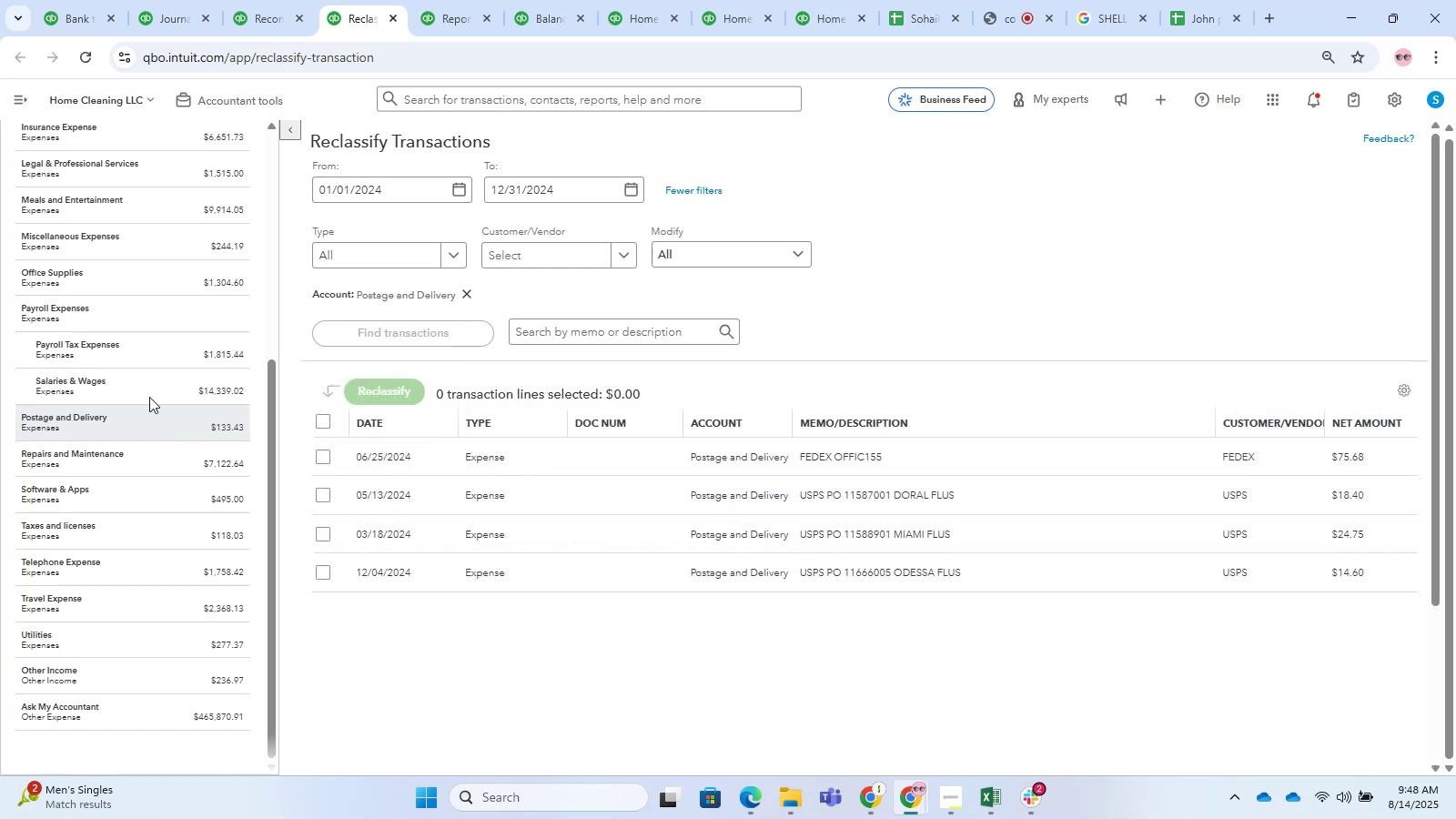 
scroll: coordinate [912, 377], scroll_direction: down, amount: 2.0
 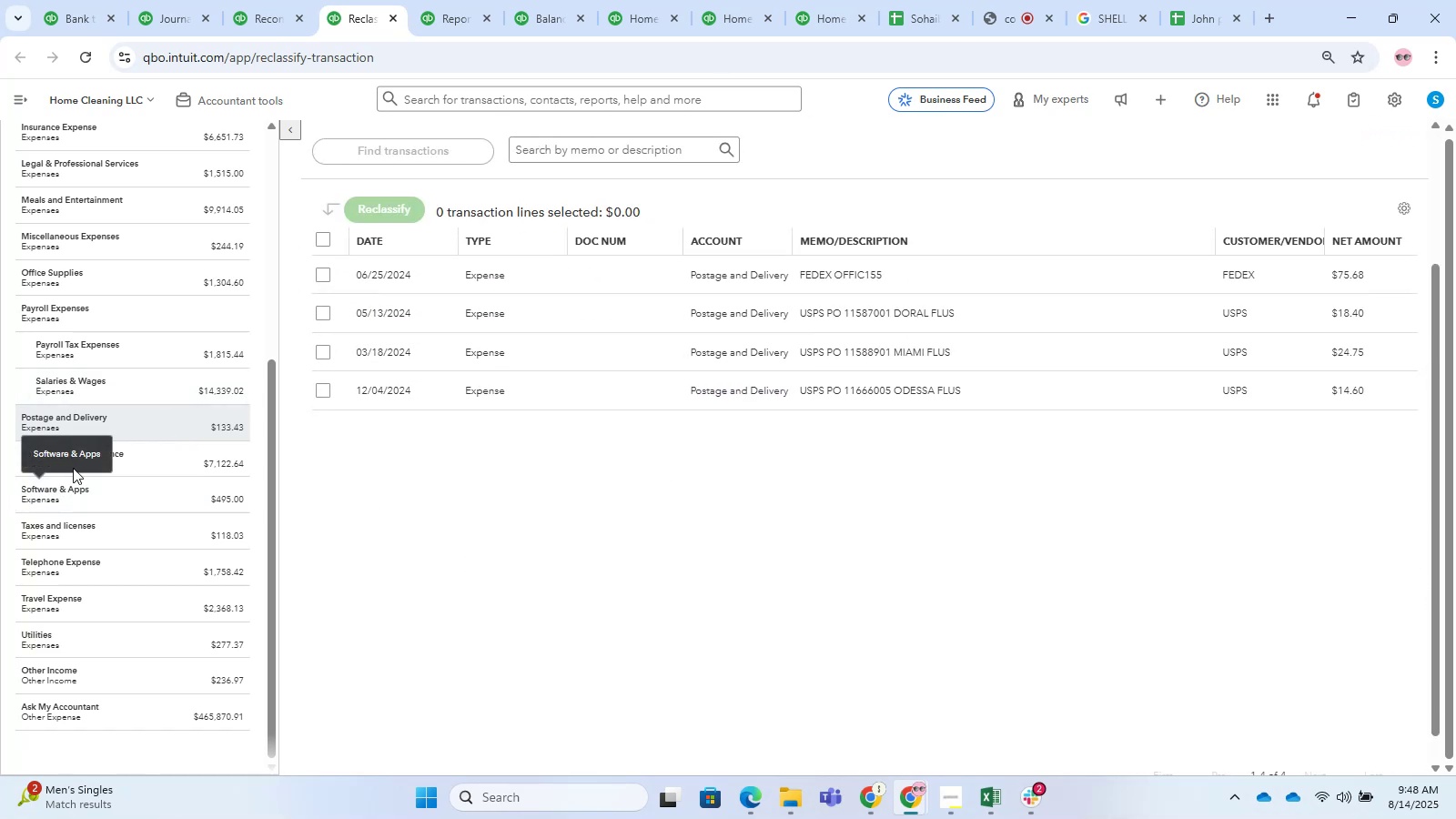 
left_click([165, 460])
 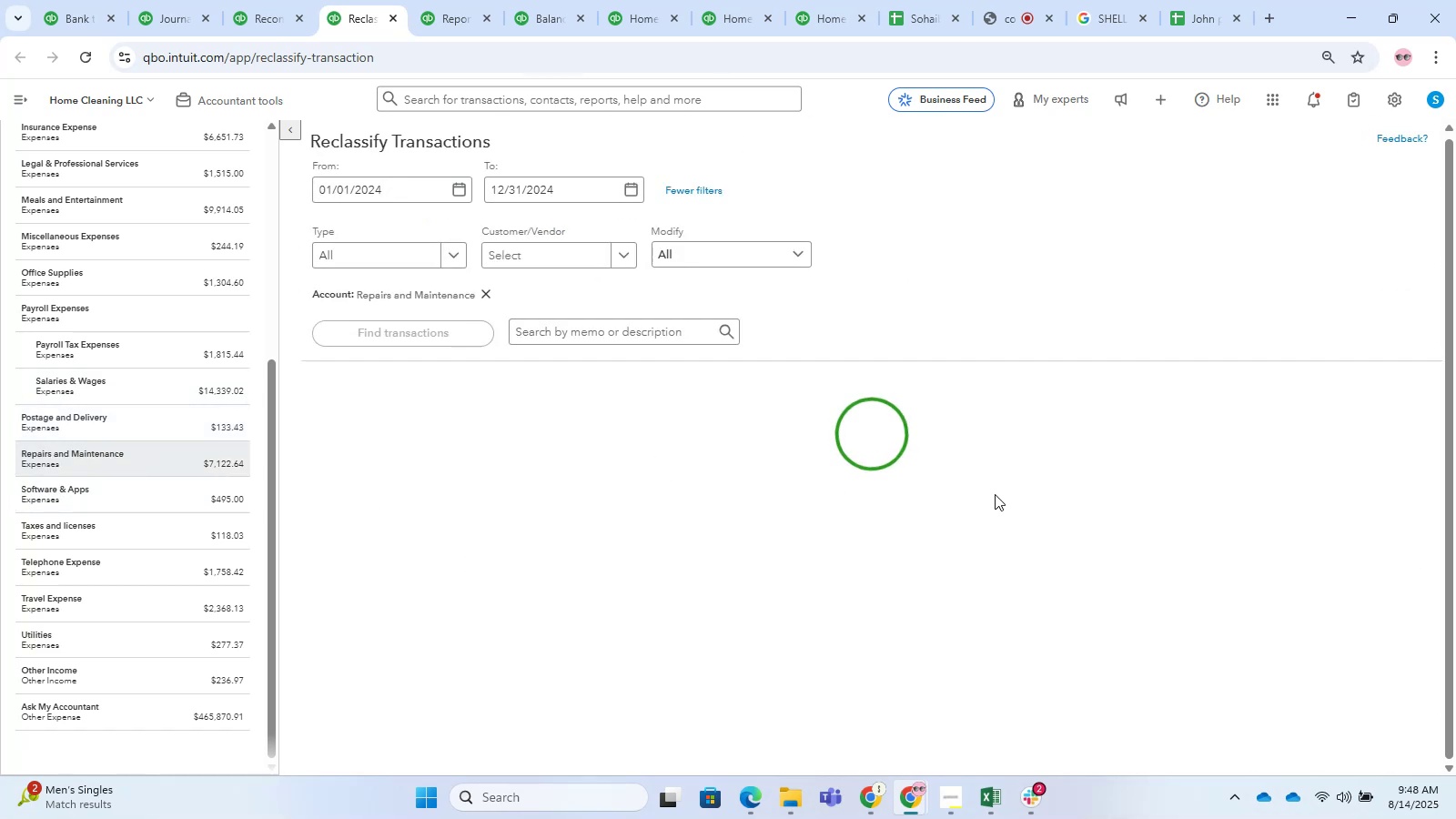 
scroll: coordinate [846, 403], scroll_direction: down, amount: 8.0
 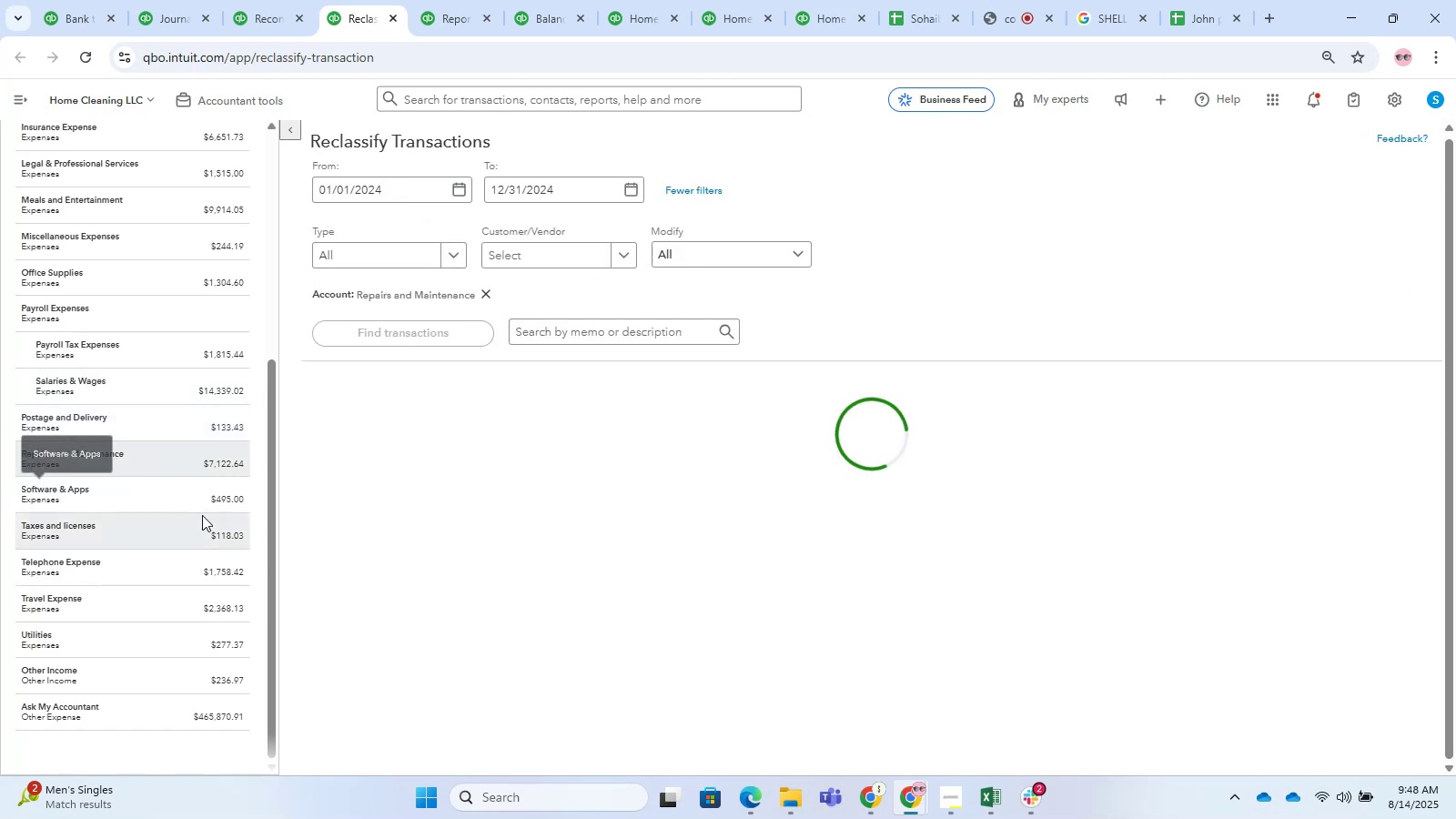 
double_click([196, 487])
 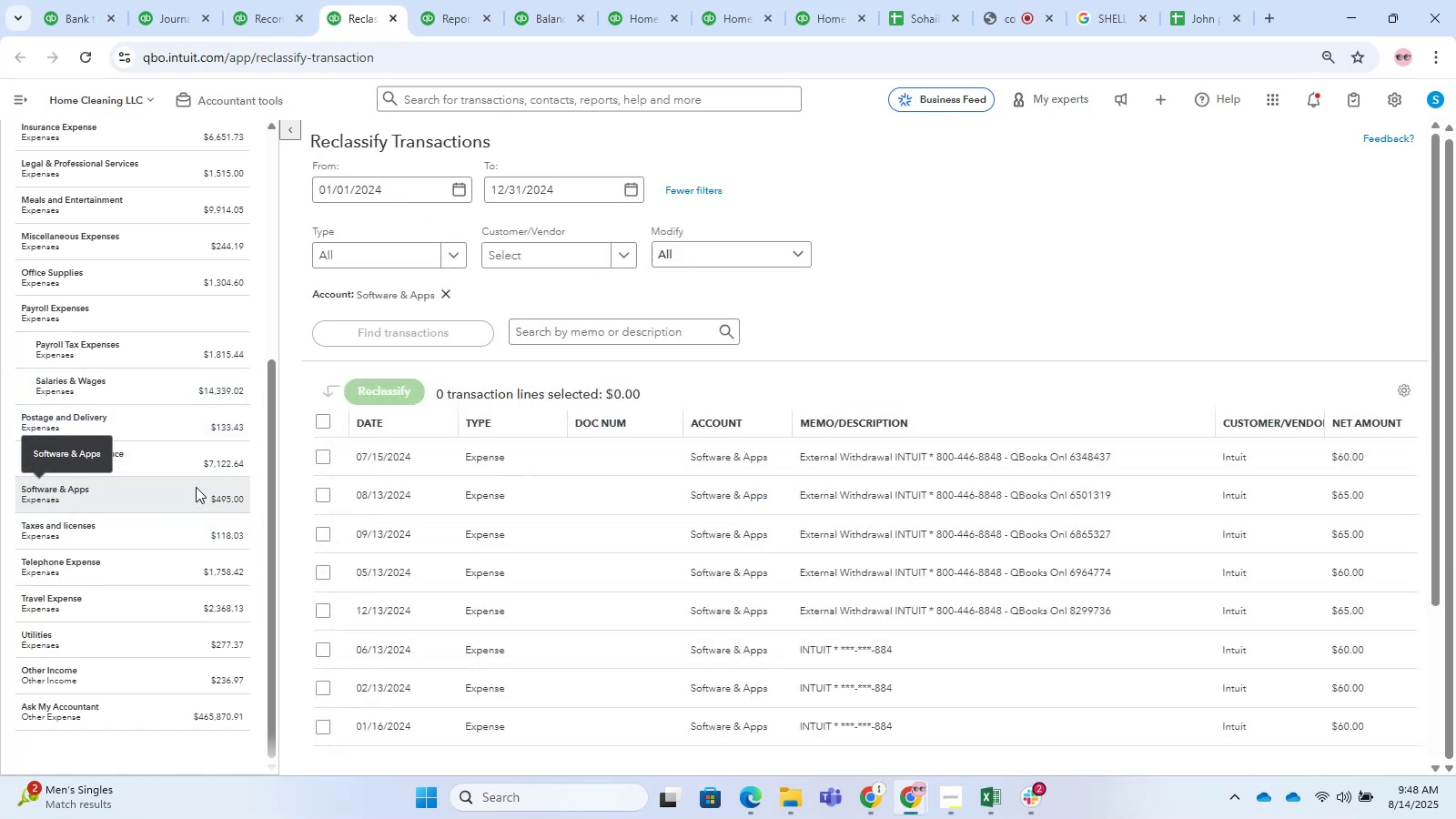 
scroll: coordinate [1334, 414], scroll_direction: down, amount: 3.0
 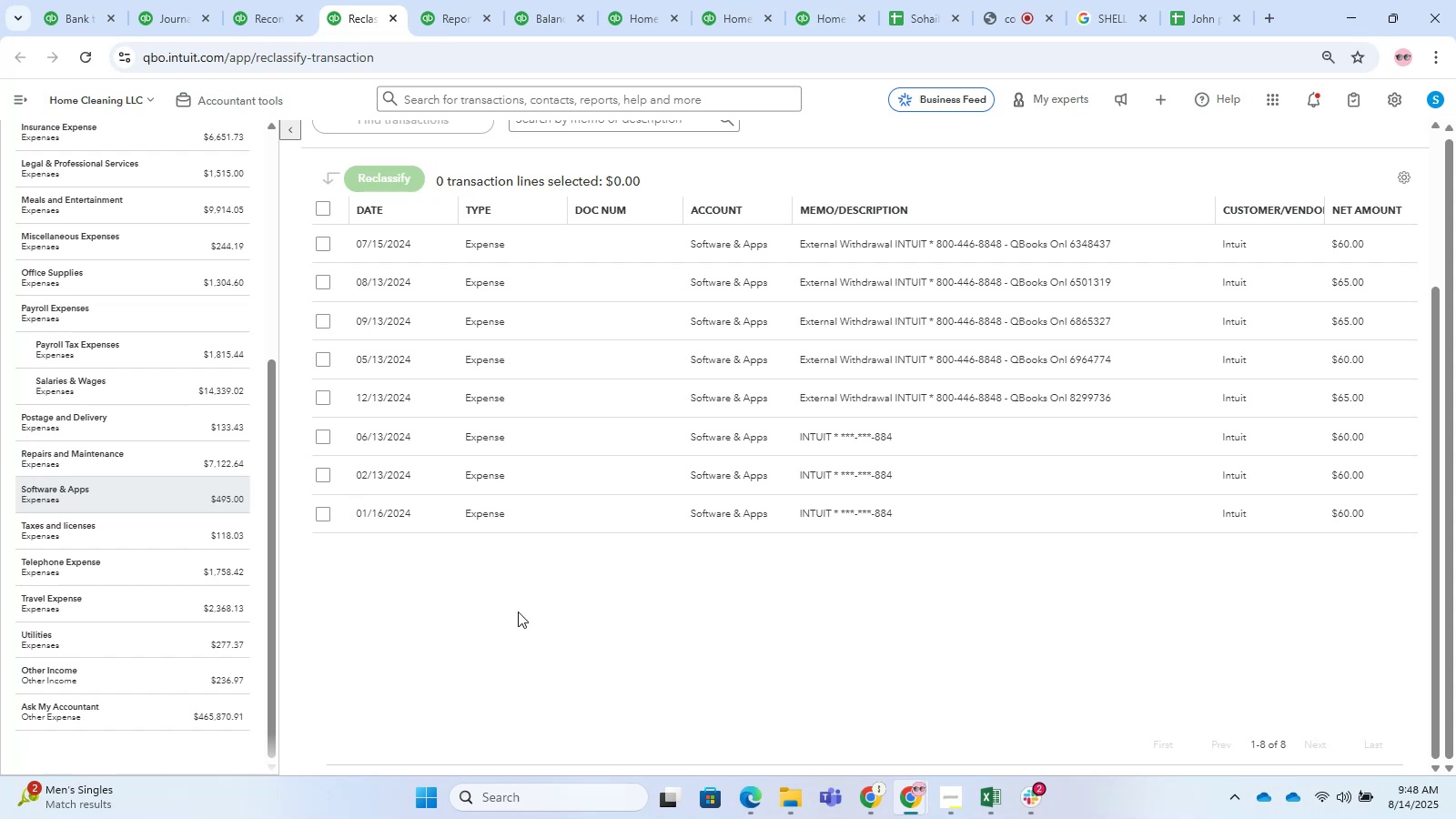 
left_click([211, 528])
 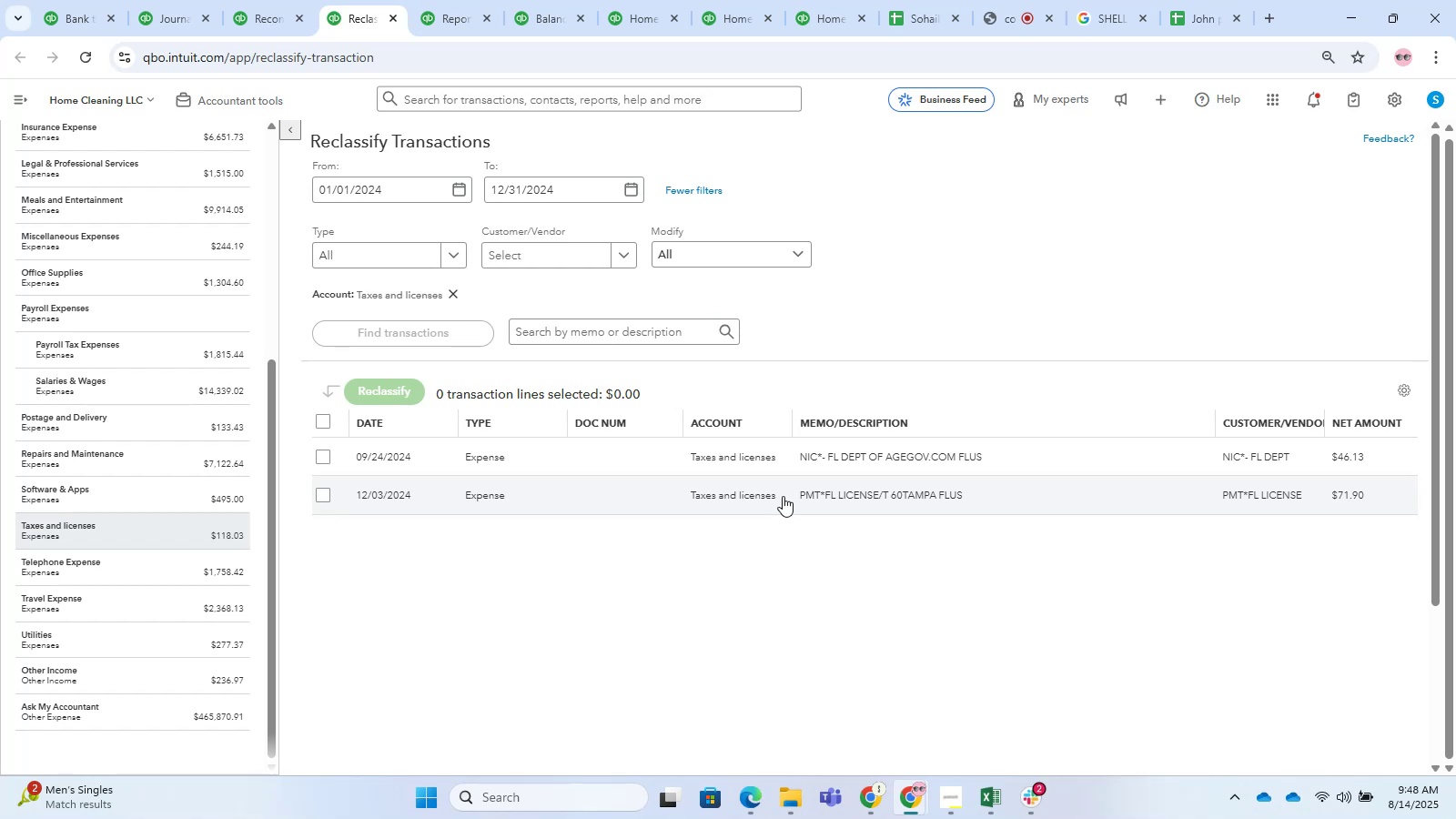 
wait(17.33)
 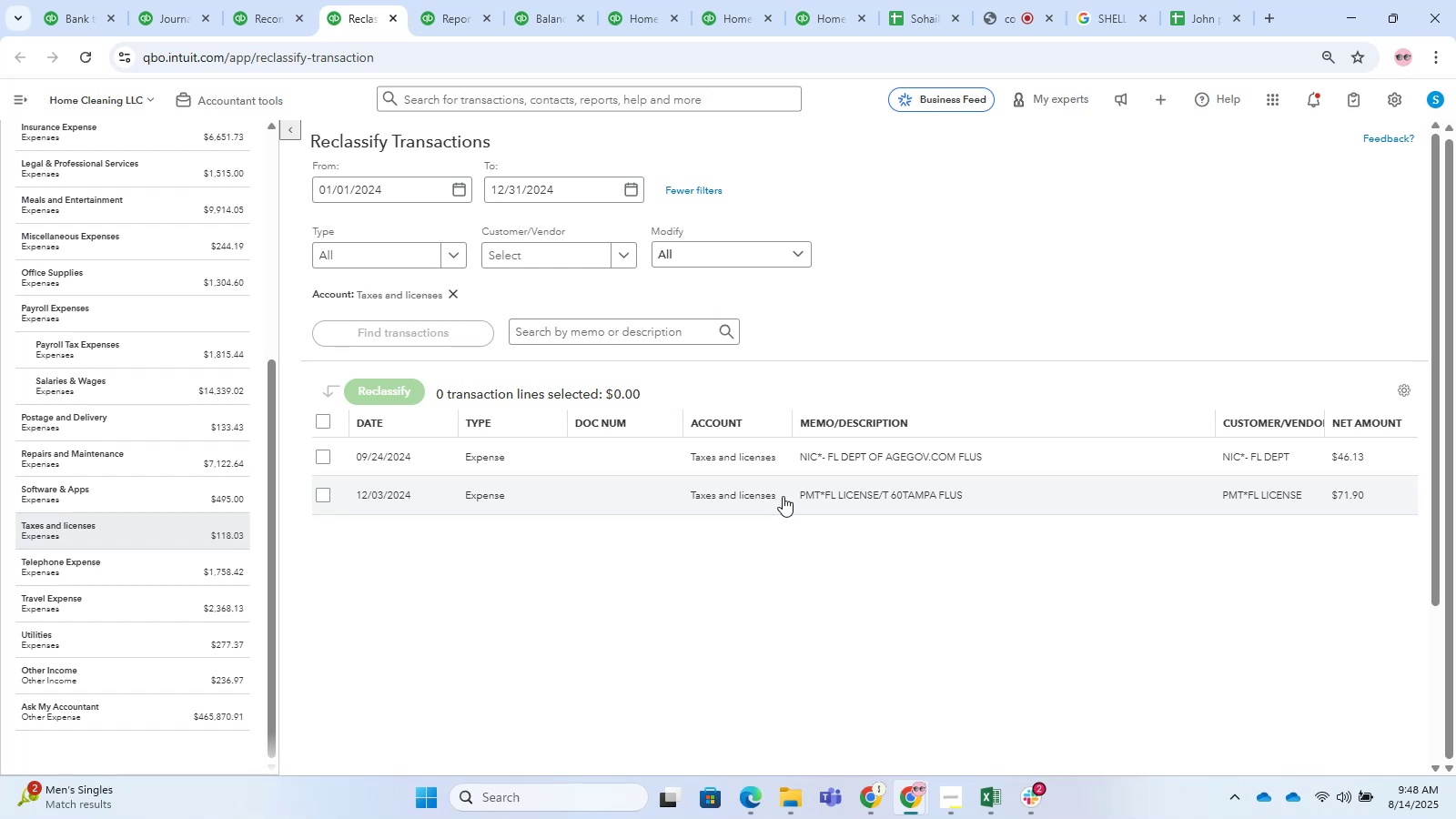 
left_click([220, 508])
 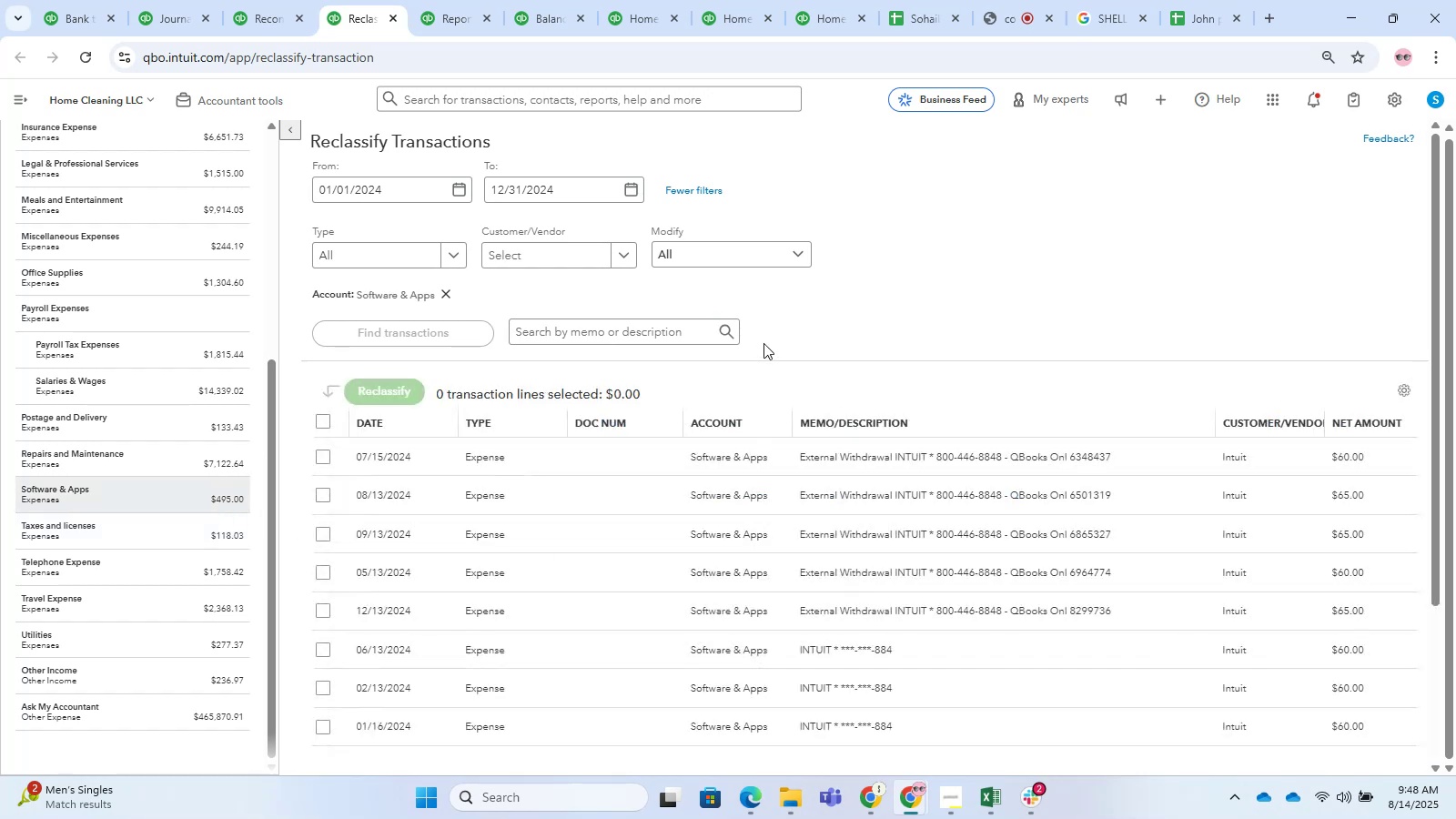 
scroll: coordinate [827, 332], scroll_direction: down, amount: 4.0
 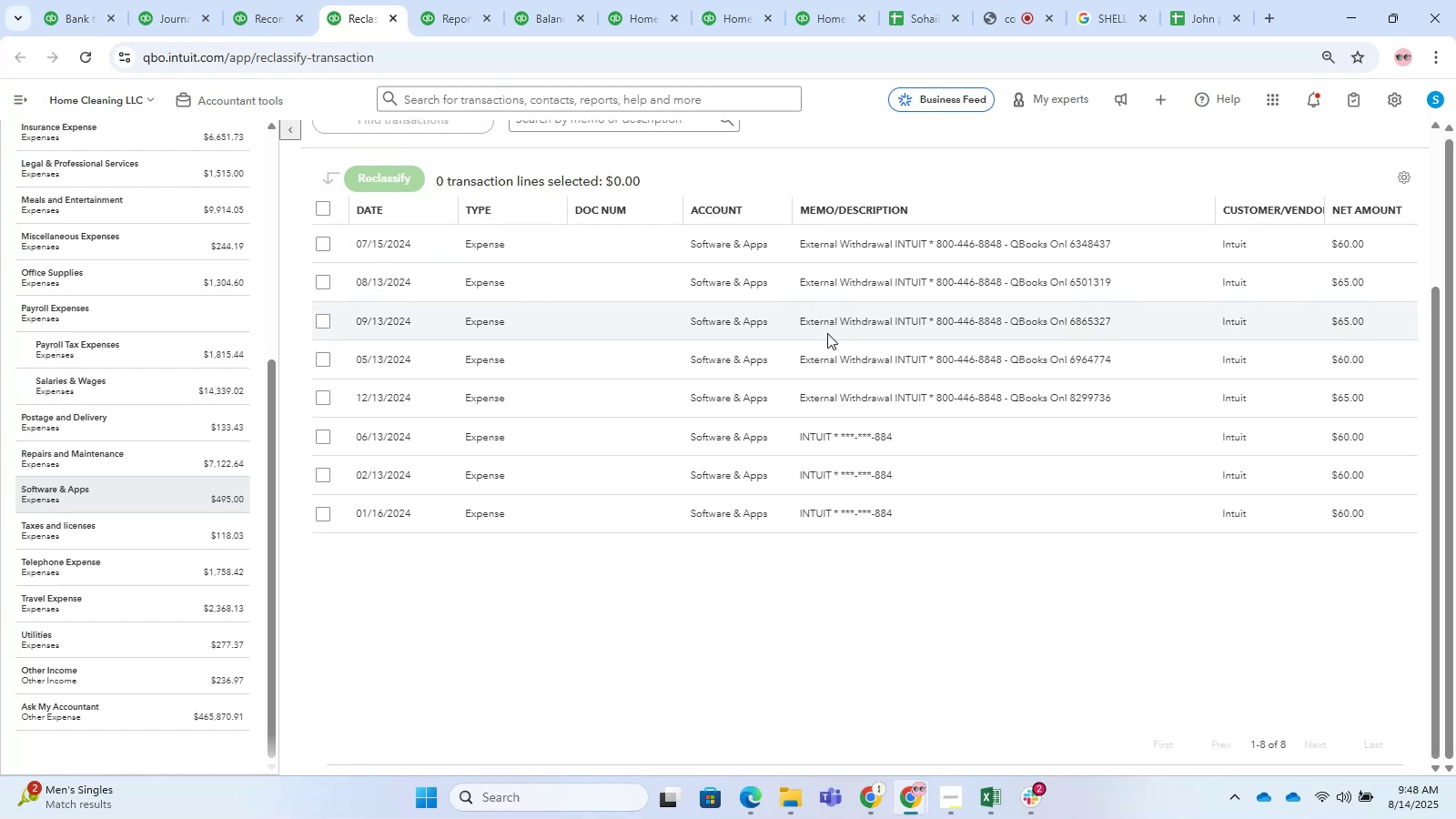 
left_click([207, 463])
 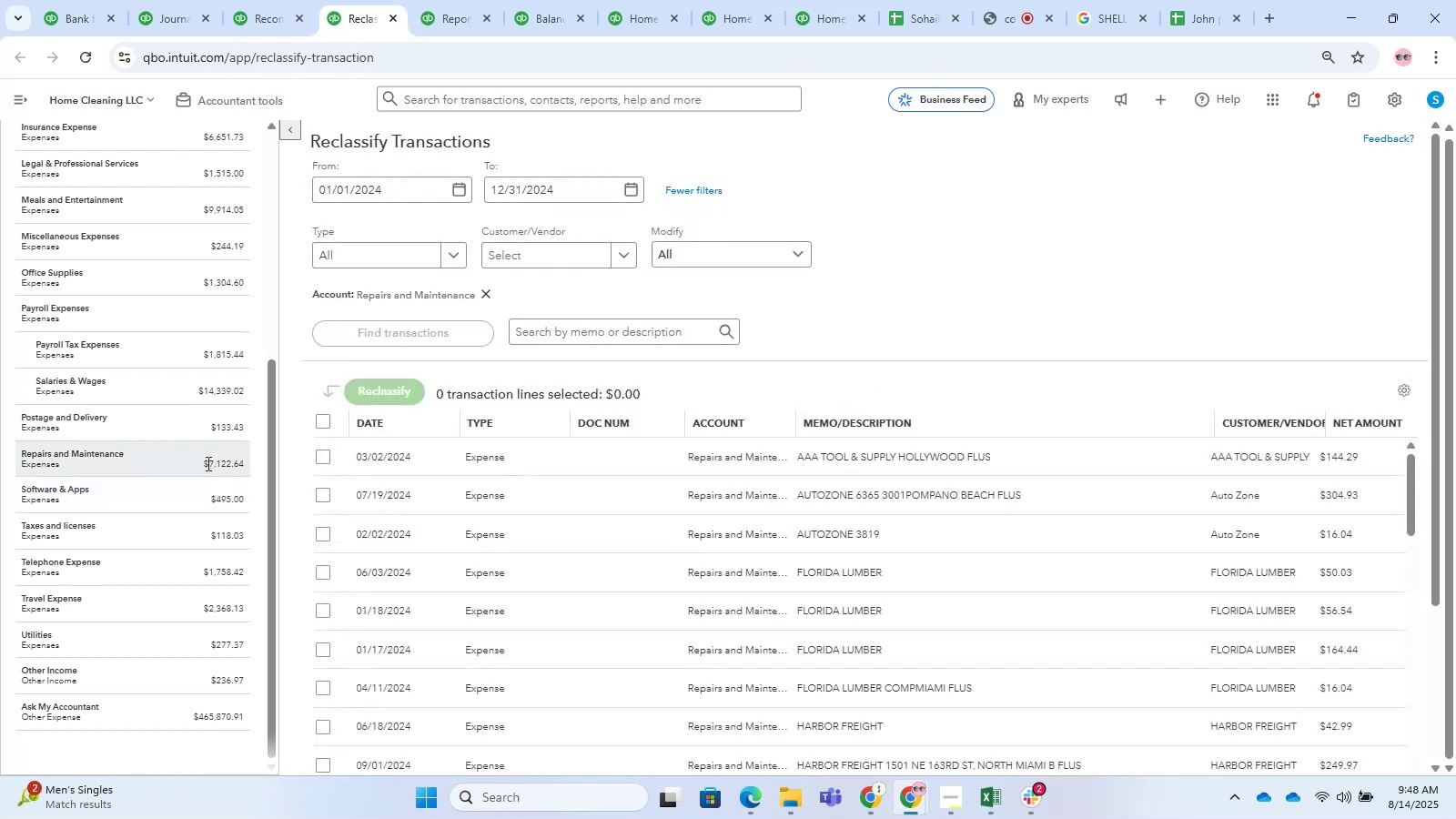 
left_click([217, 419])
 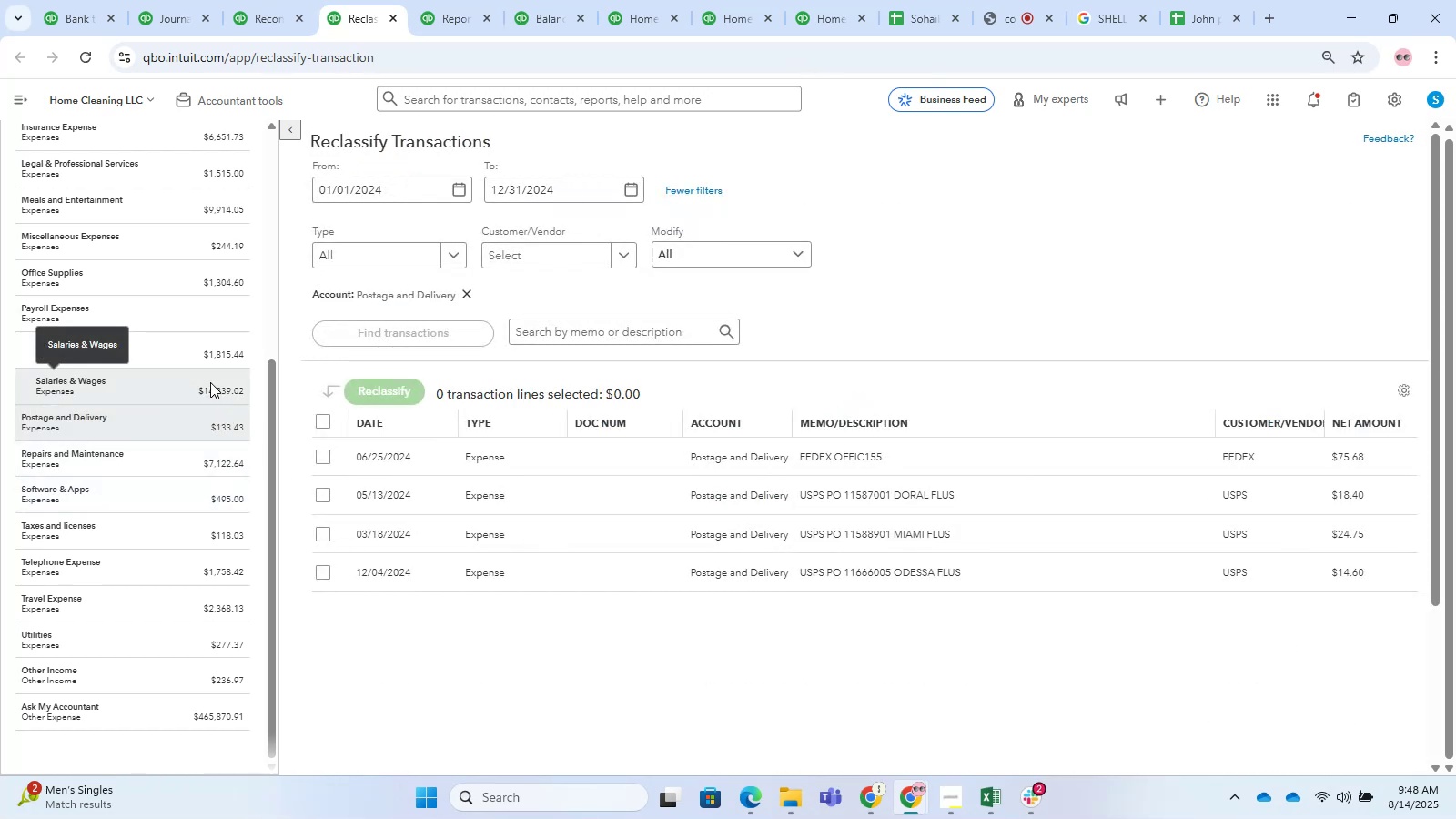 
left_click([209, 349])
 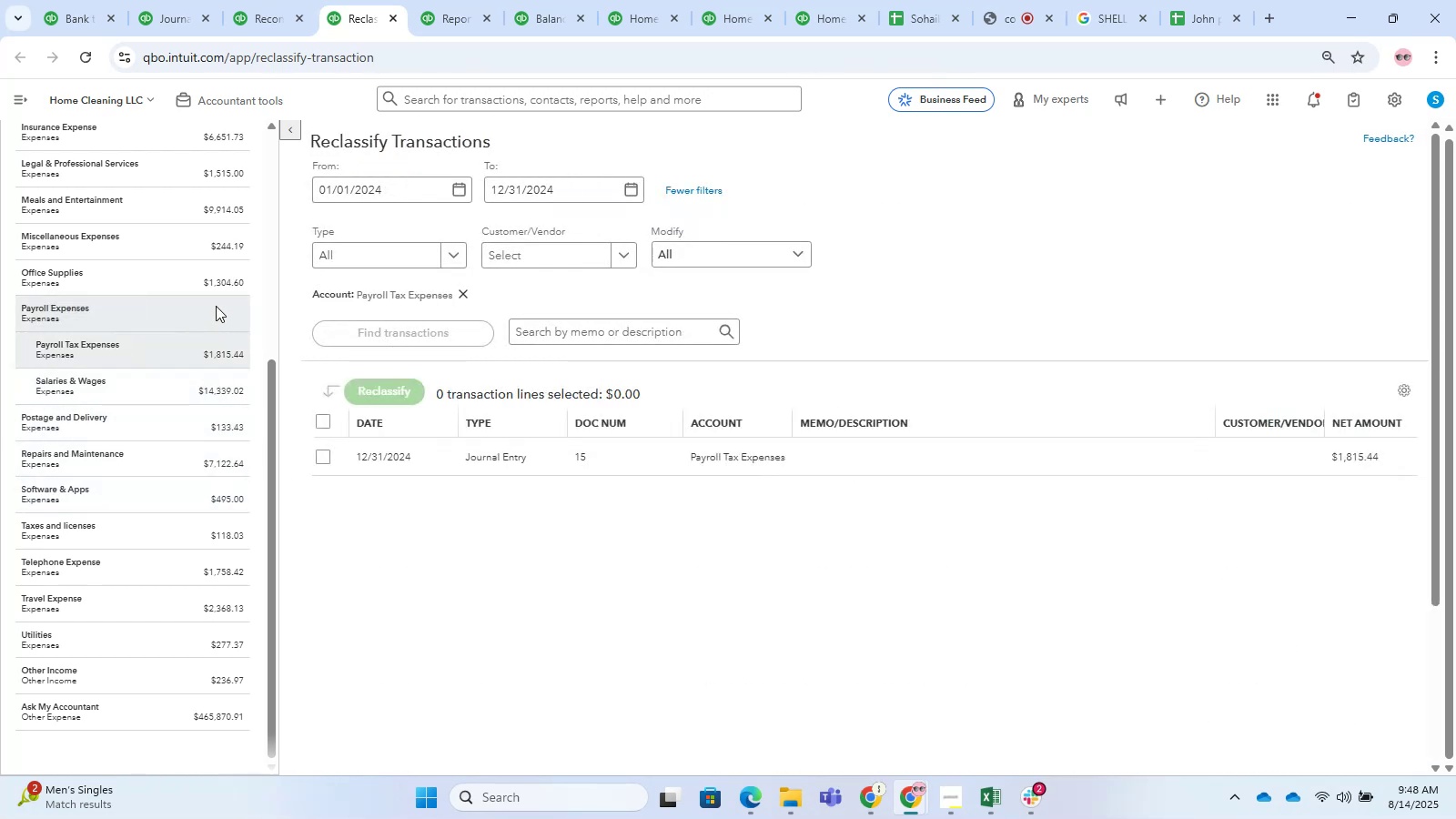 
left_click([214, 279])
 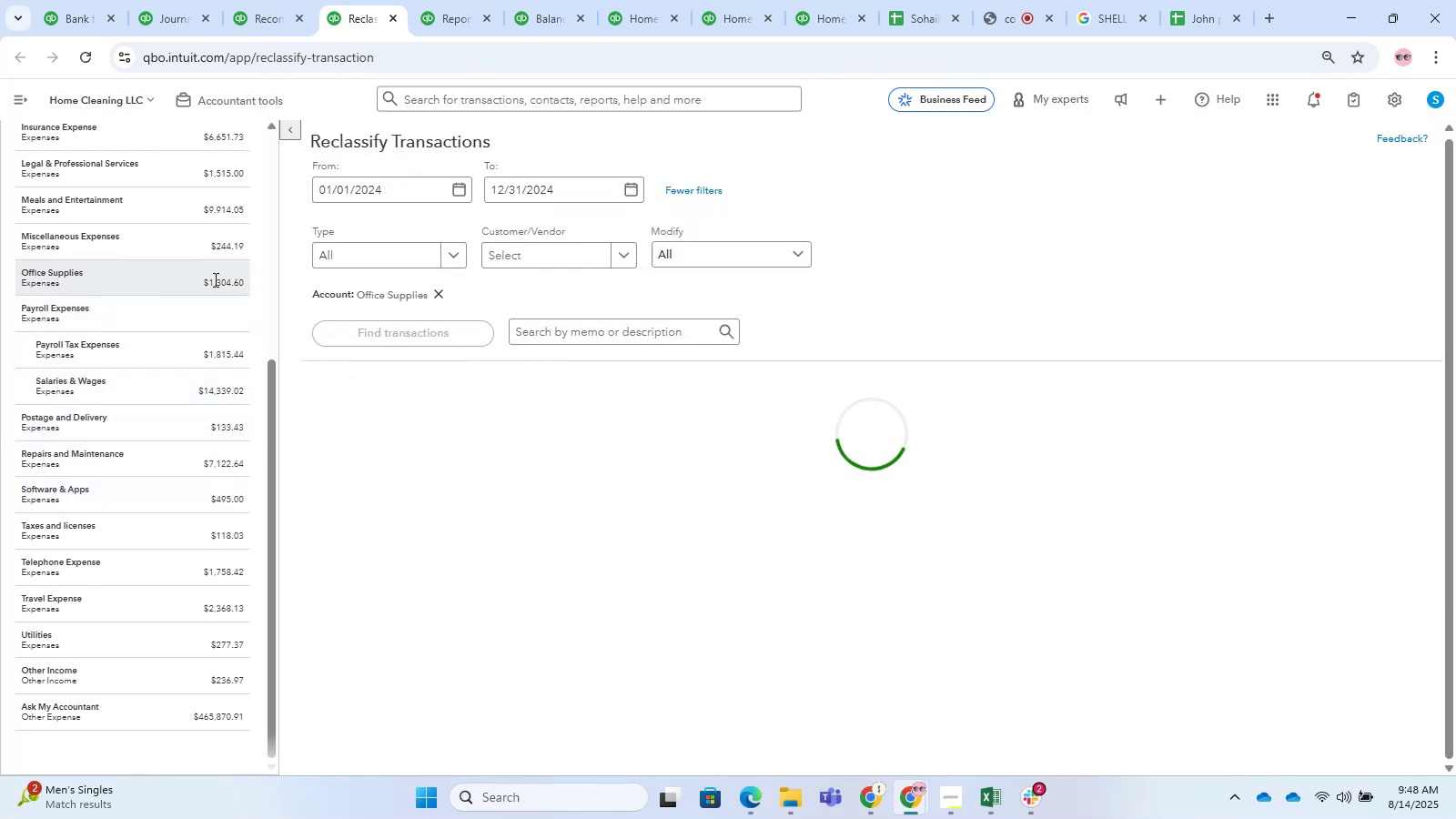 
mouse_move([217, 242])
 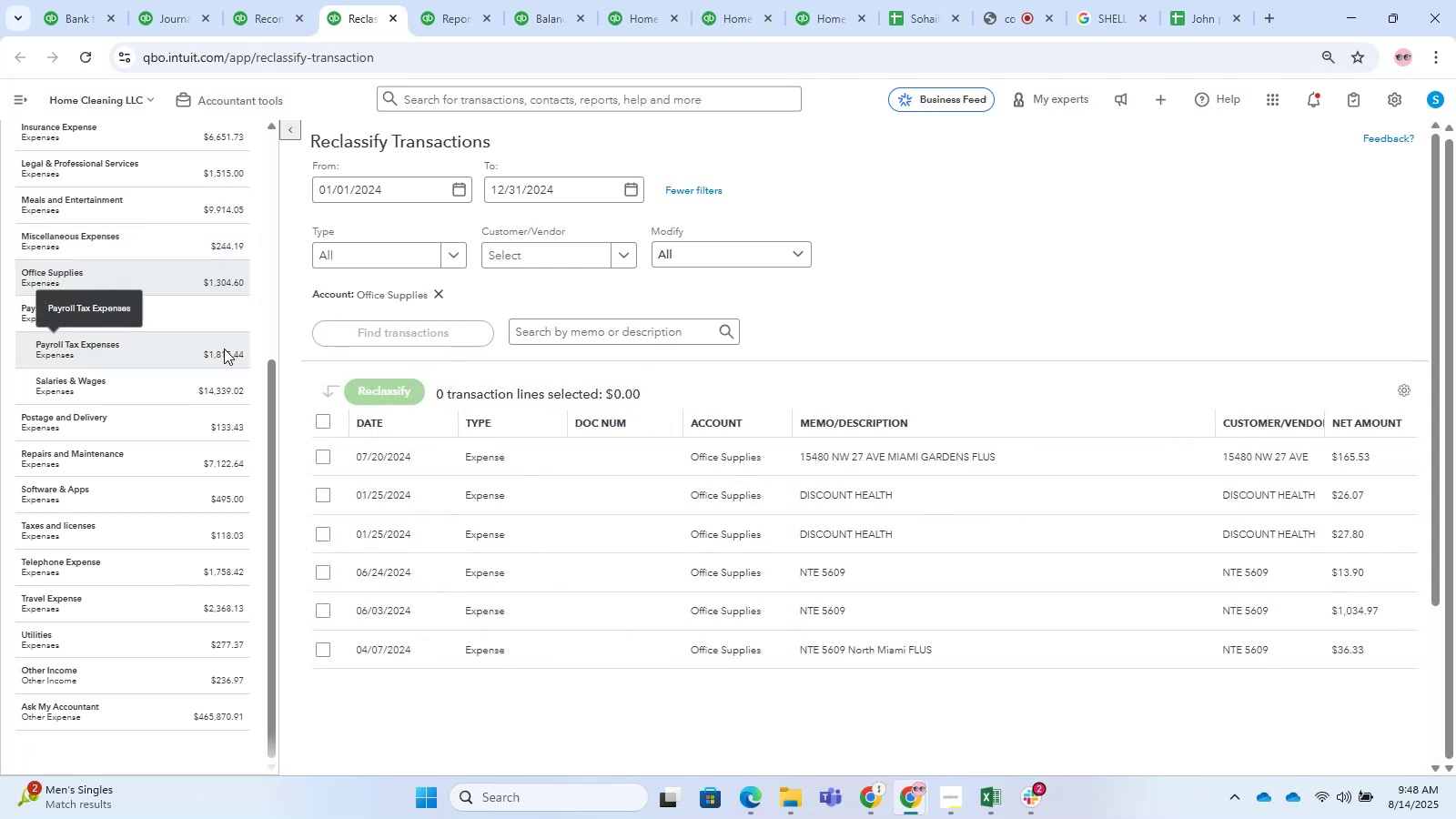 
scroll: coordinate [195, 566], scroll_direction: down, amount: 3.0
 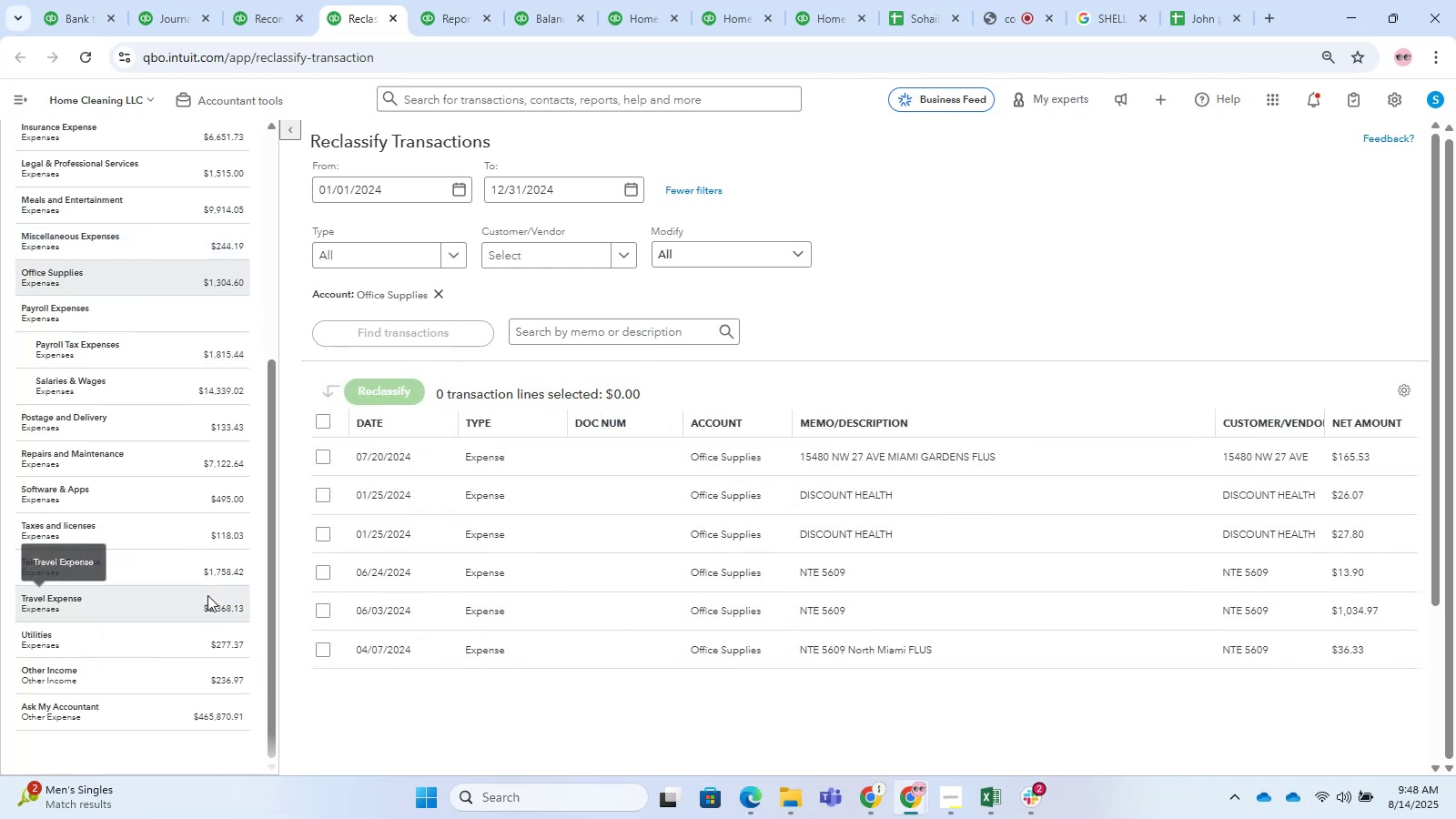 
left_click([201, 584])
 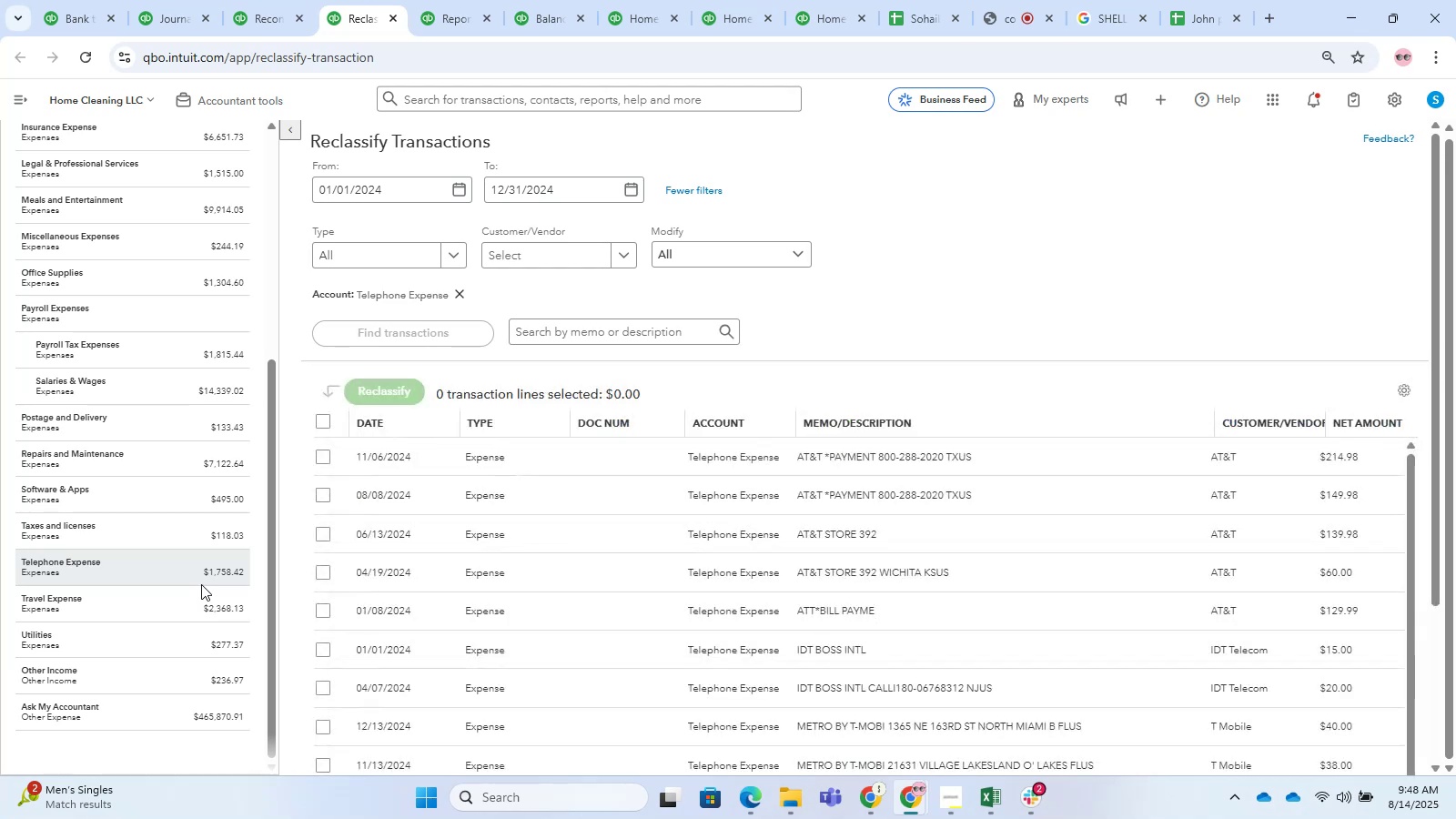 
scroll: coordinate [963, 554], scroll_direction: down, amount: 20.0
 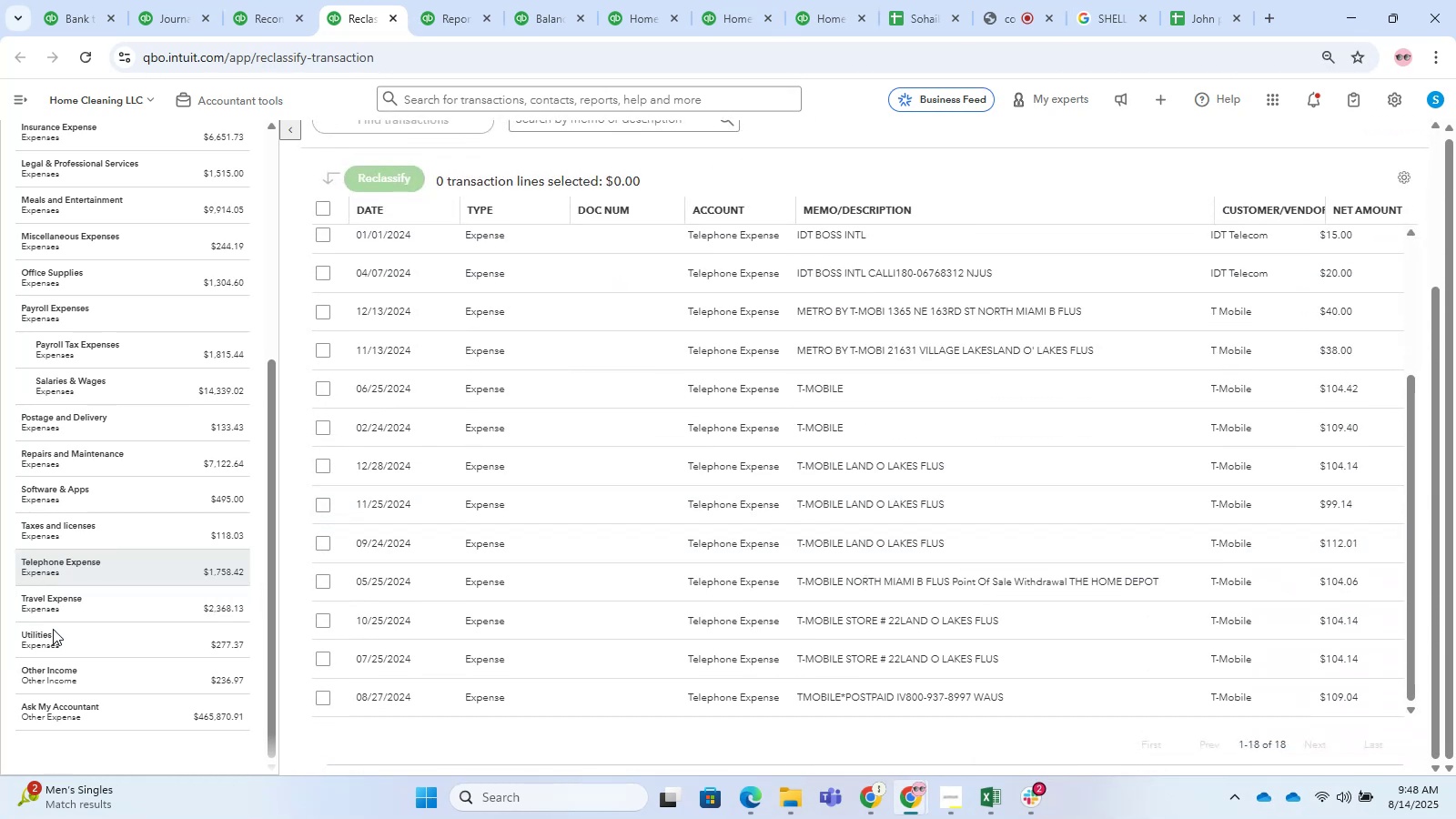 
left_click([104, 626])
 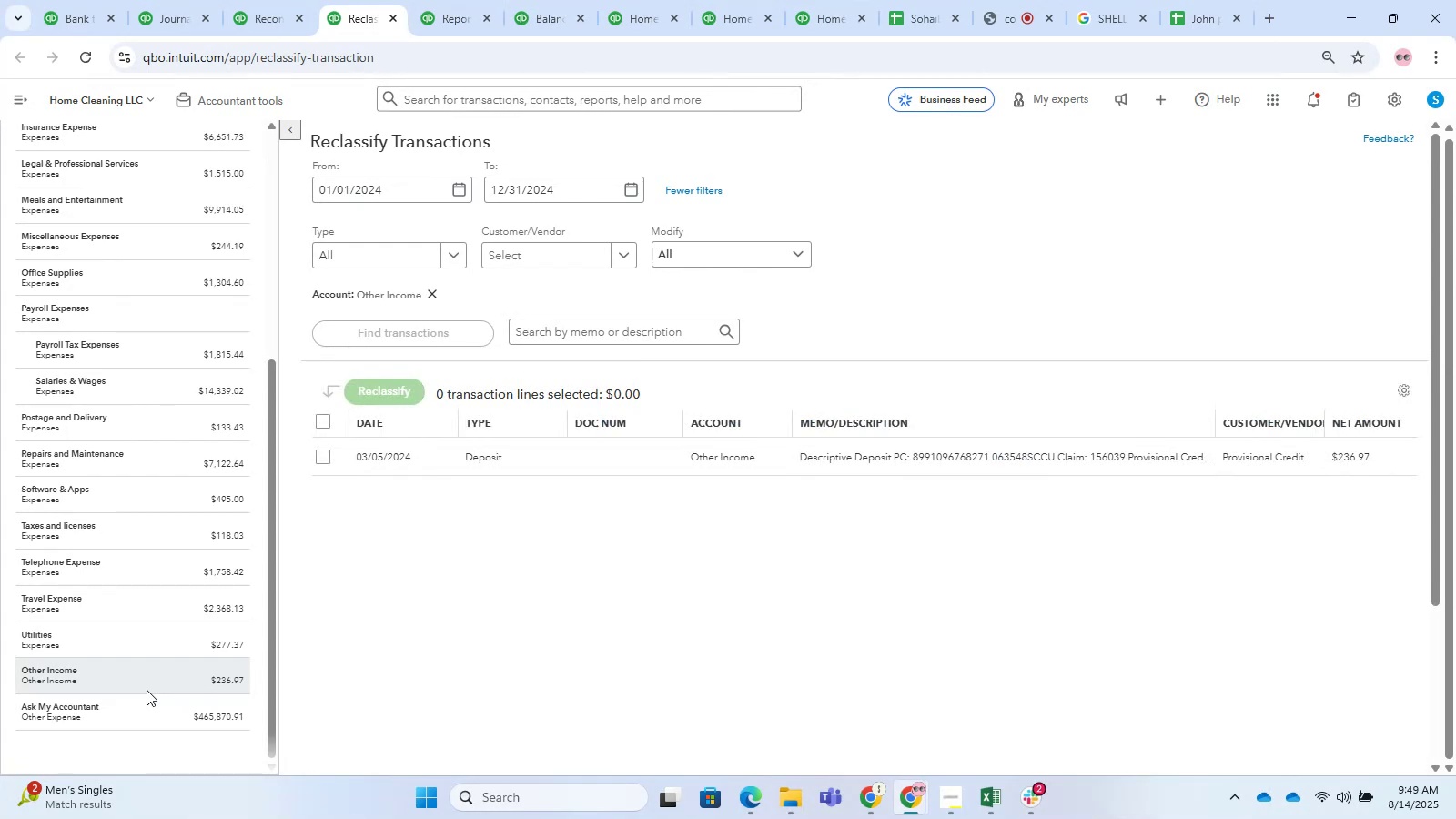 
wait(13.85)
 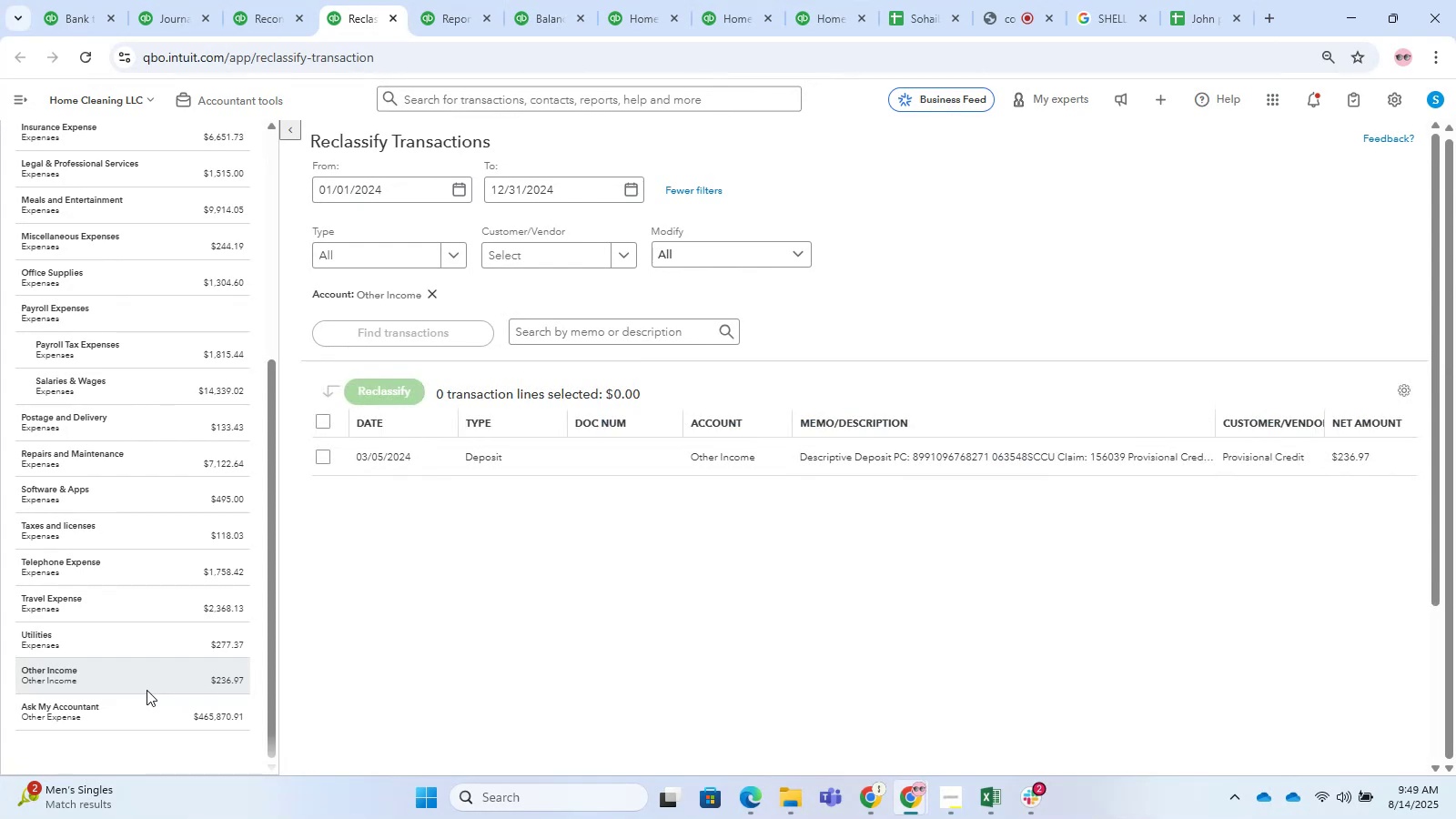 
left_click([167, 379])
 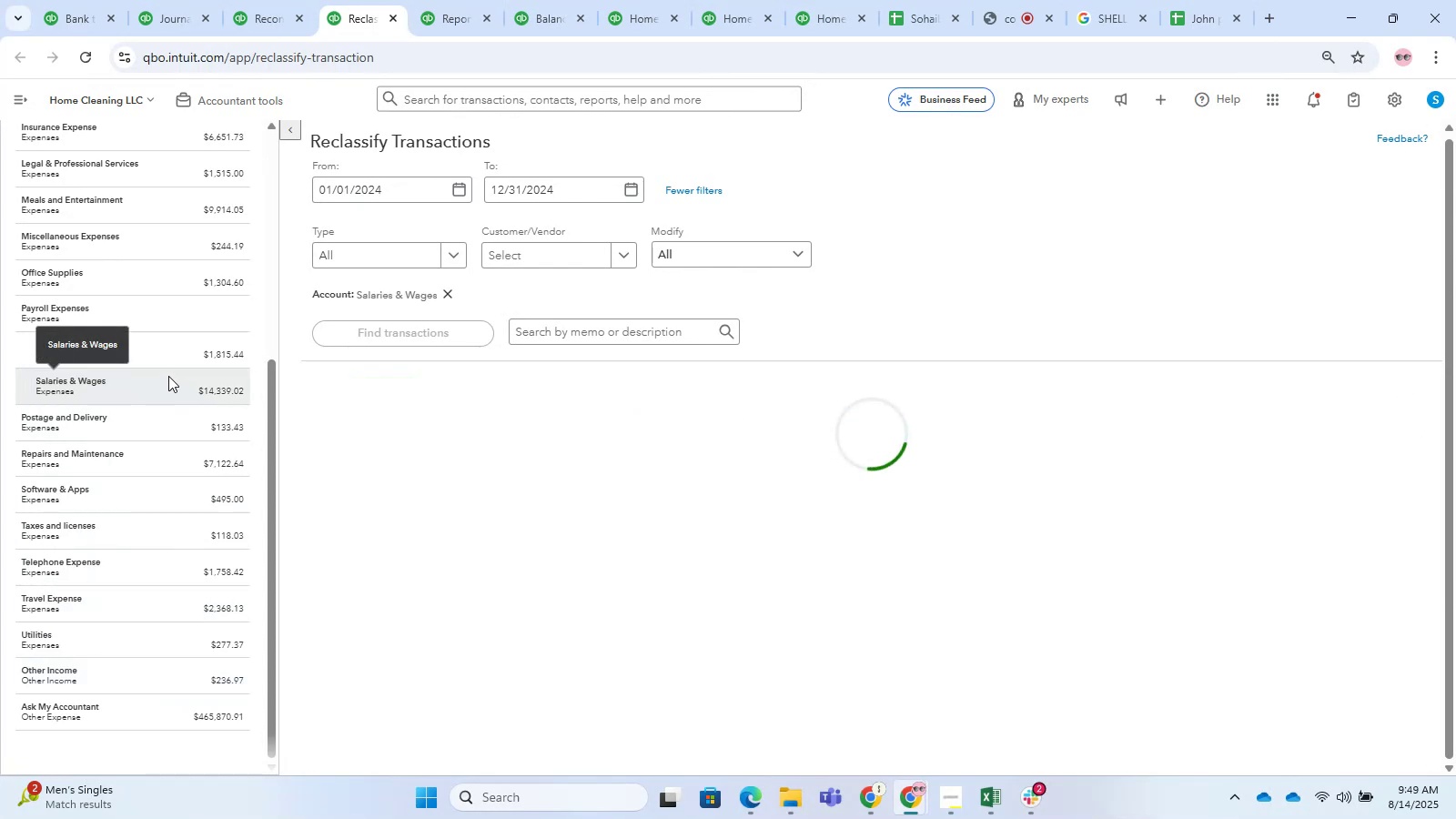 
left_click([176, 363])
 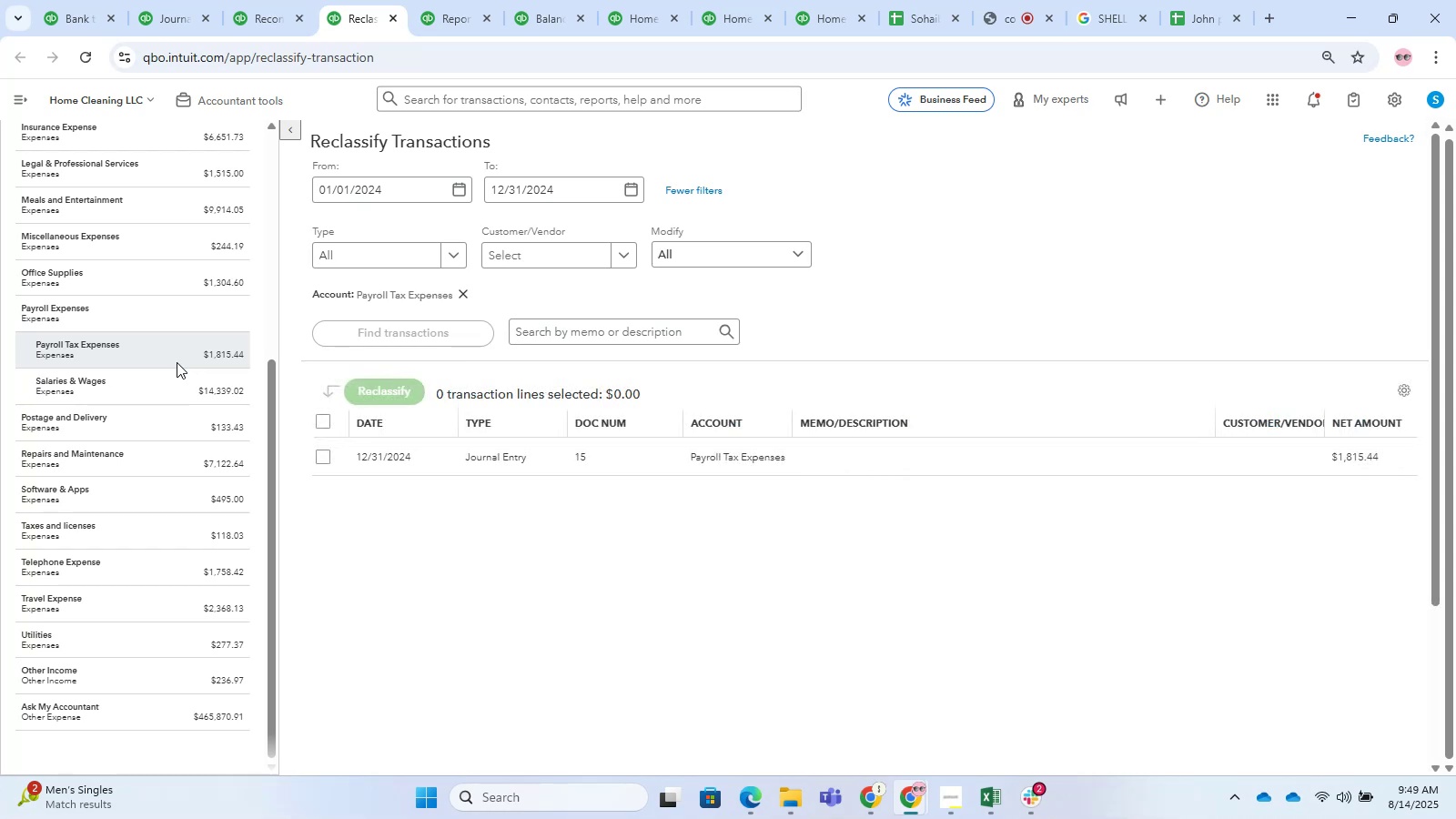 
left_click([167, 288])
 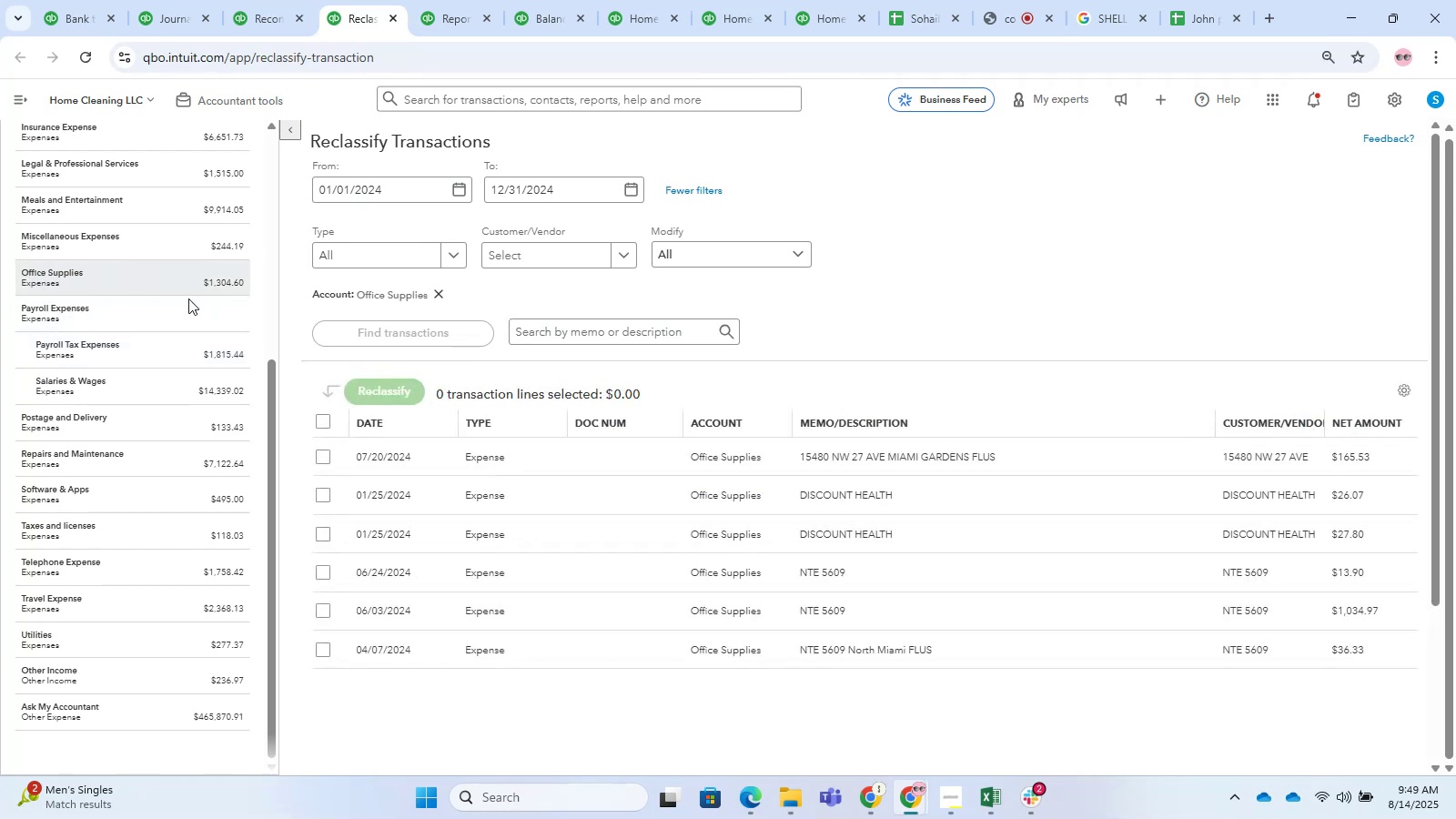 
scroll: coordinate [743, 175], scroll_direction: down, amount: 3.0
 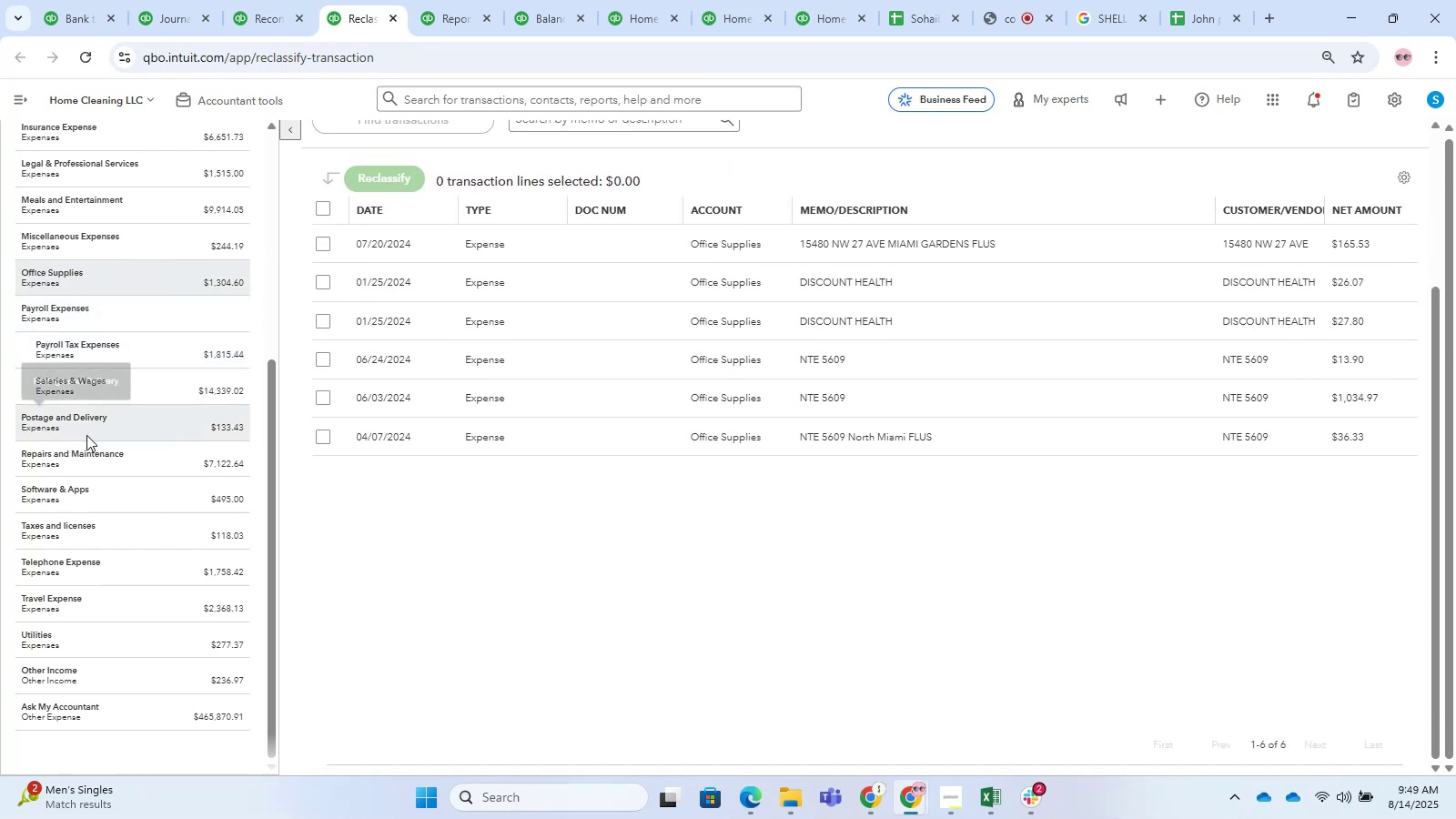 
scroll: coordinate [183, 301], scroll_direction: up, amount: 1.0
 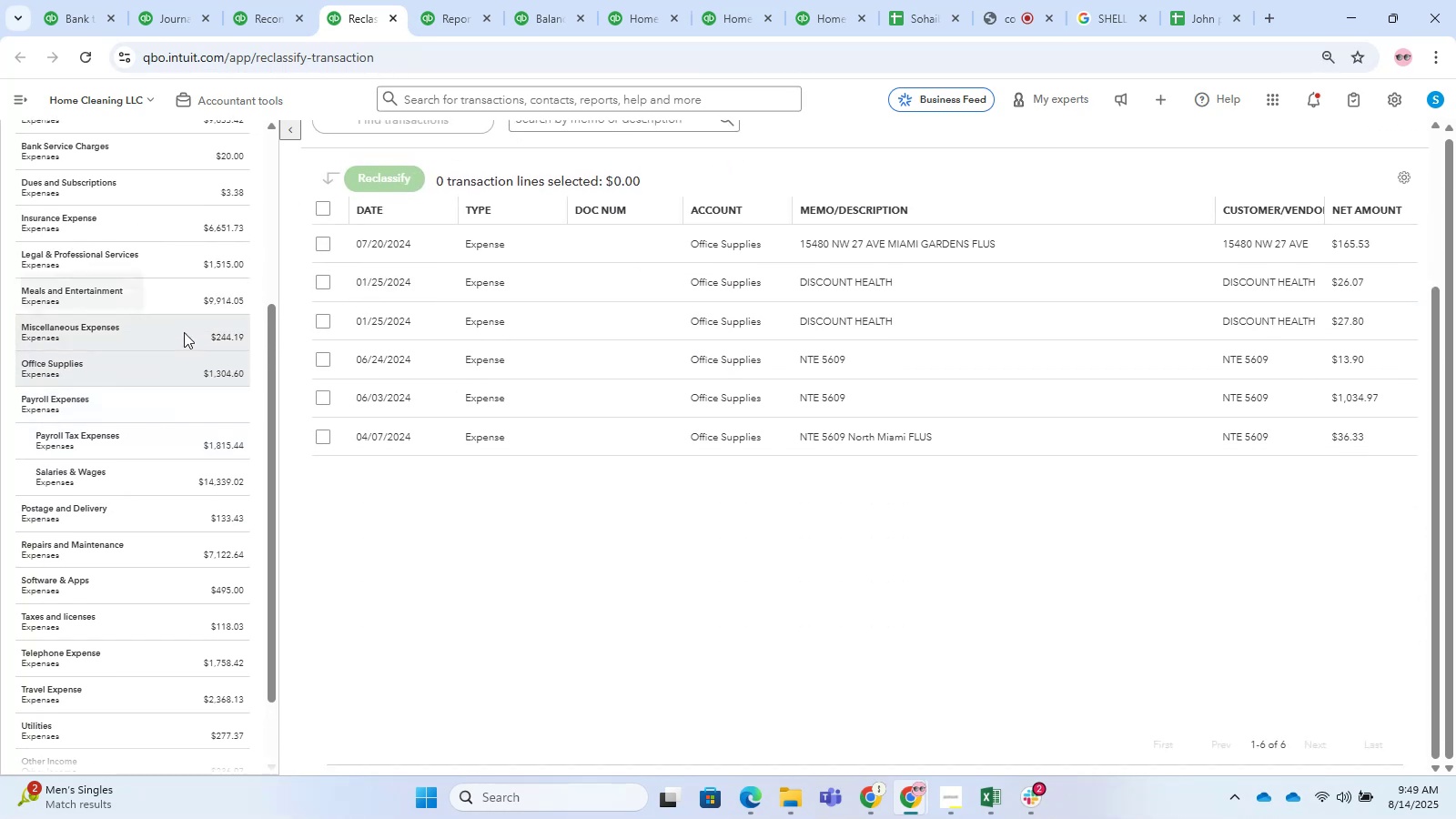 
left_click([185, 333])
 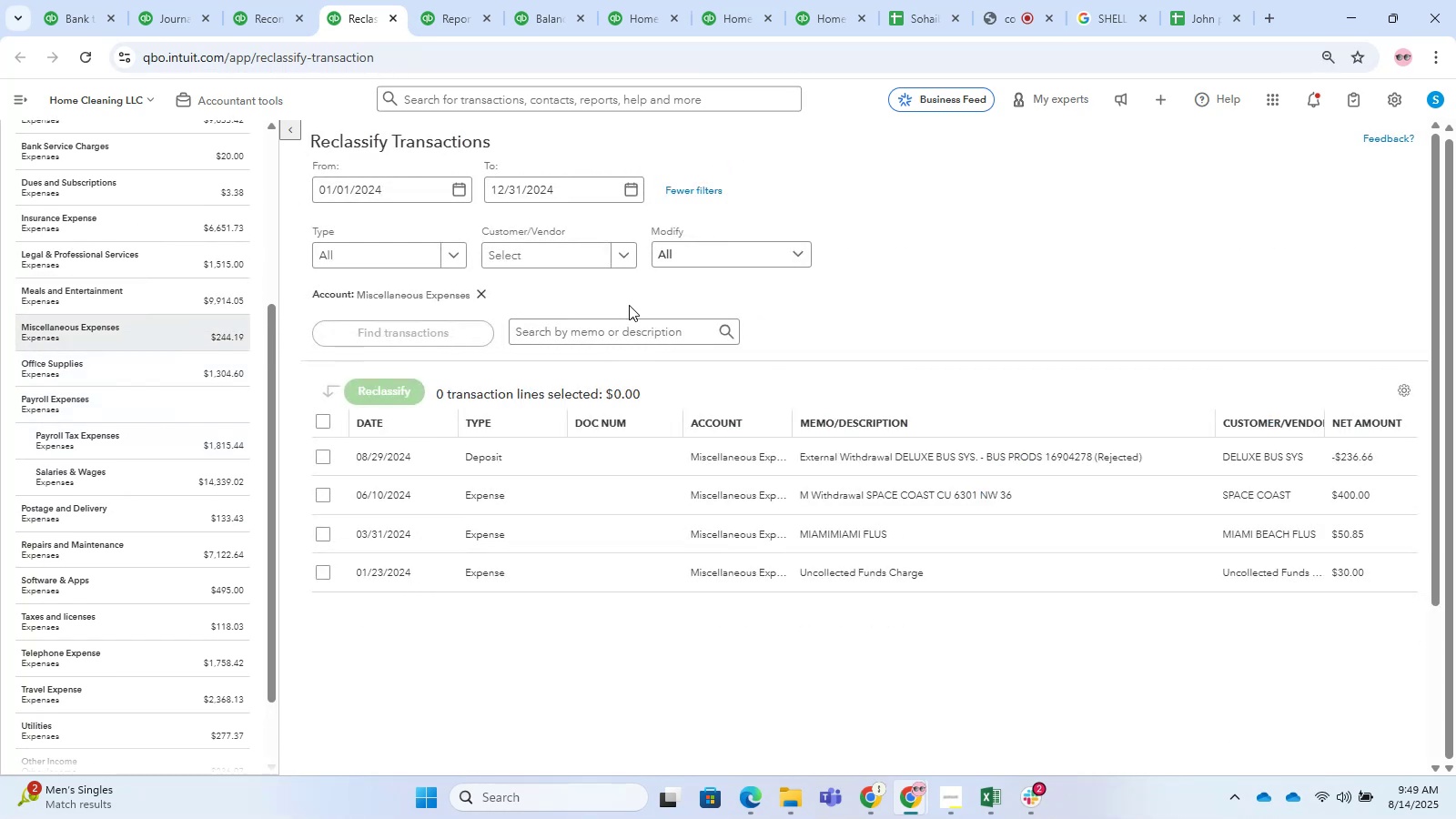 
scroll: coordinate [123, 351], scroll_direction: up, amount: 3.0
 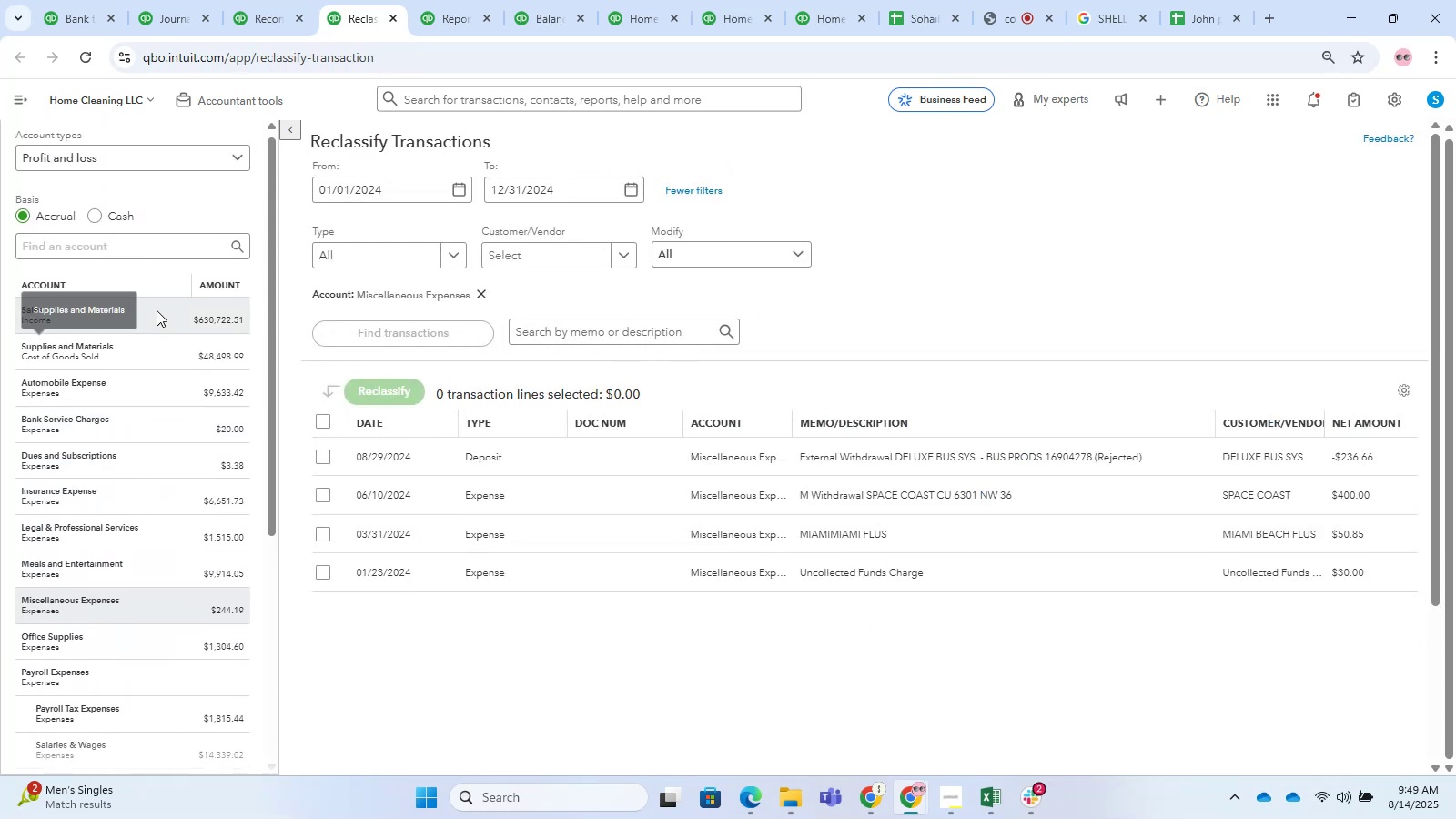 
left_click([157, 308])
 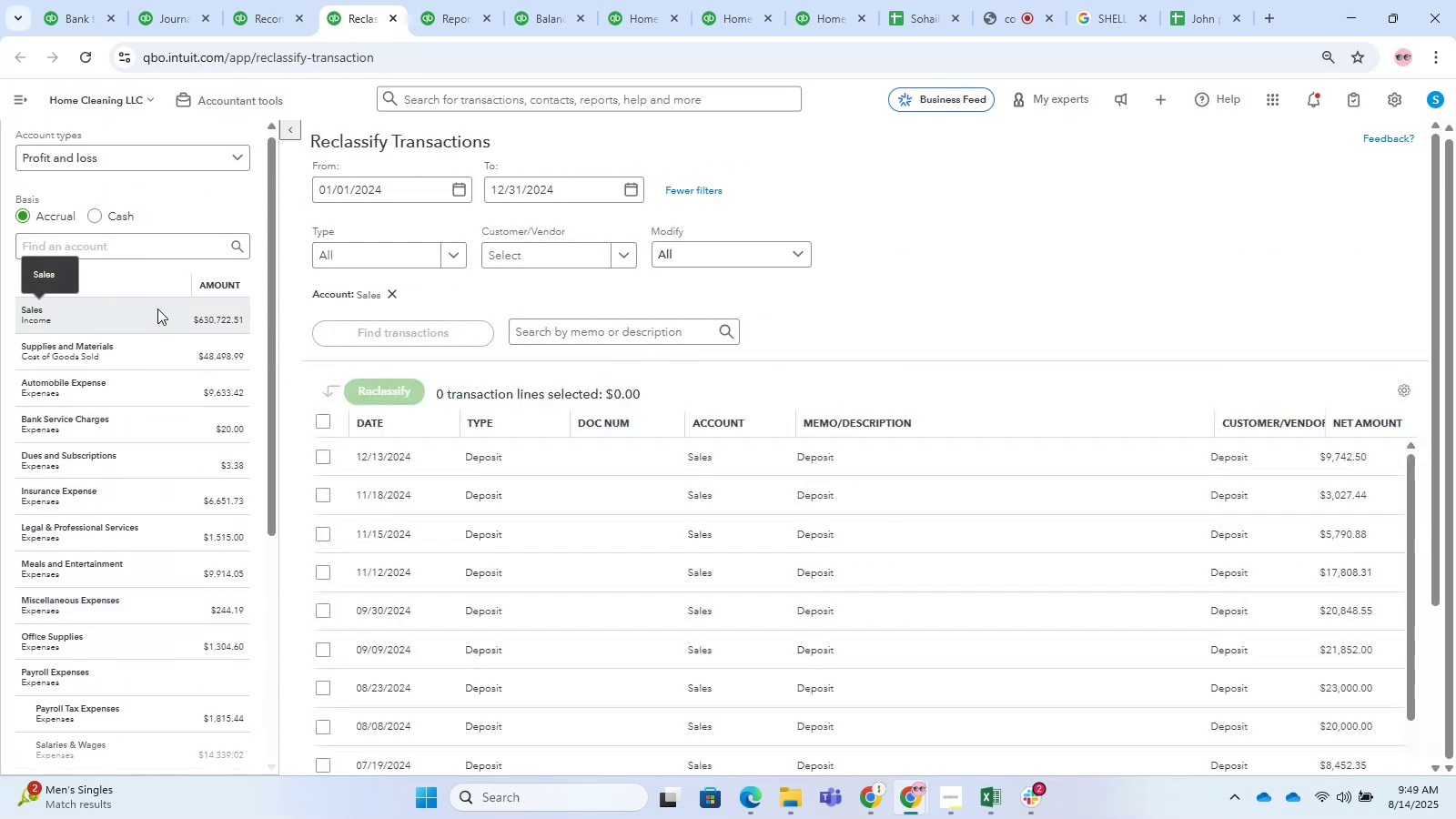 
scroll: coordinate [941, 439], scroll_direction: down, amount: 30.0
 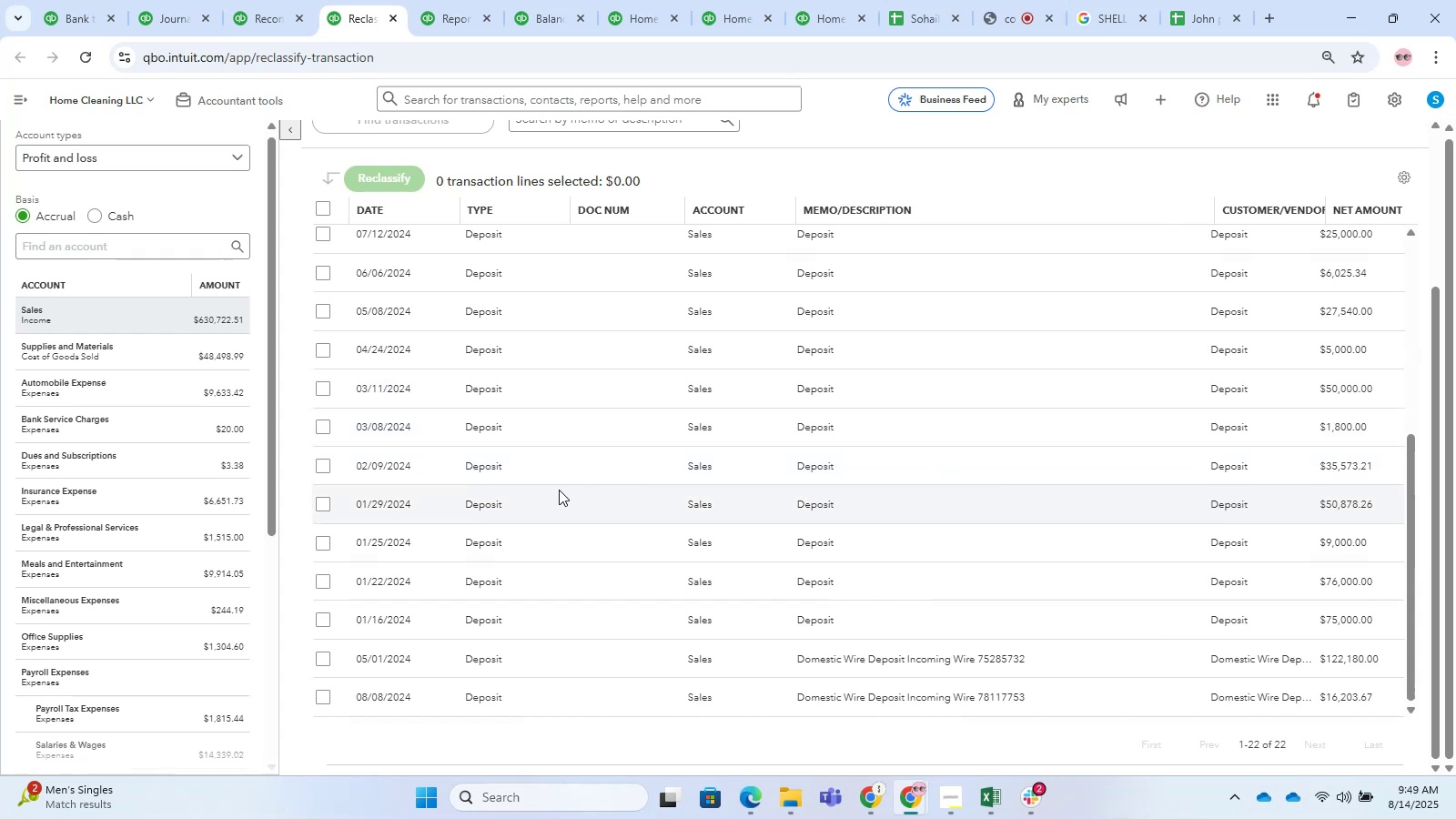 
left_click([207, 353])
 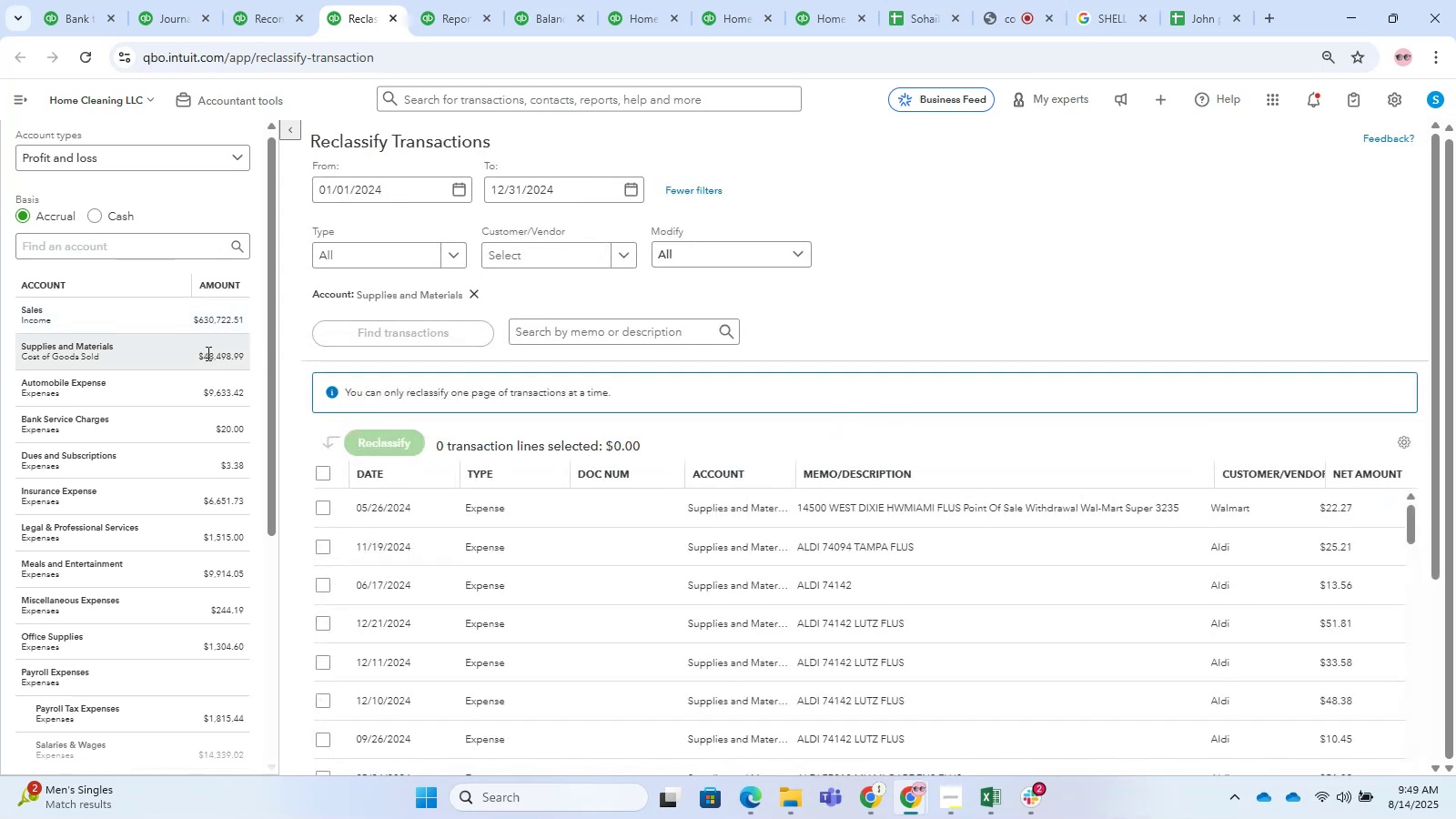 
scroll: coordinate [976, 430], scroll_direction: down, amount: 23.0
 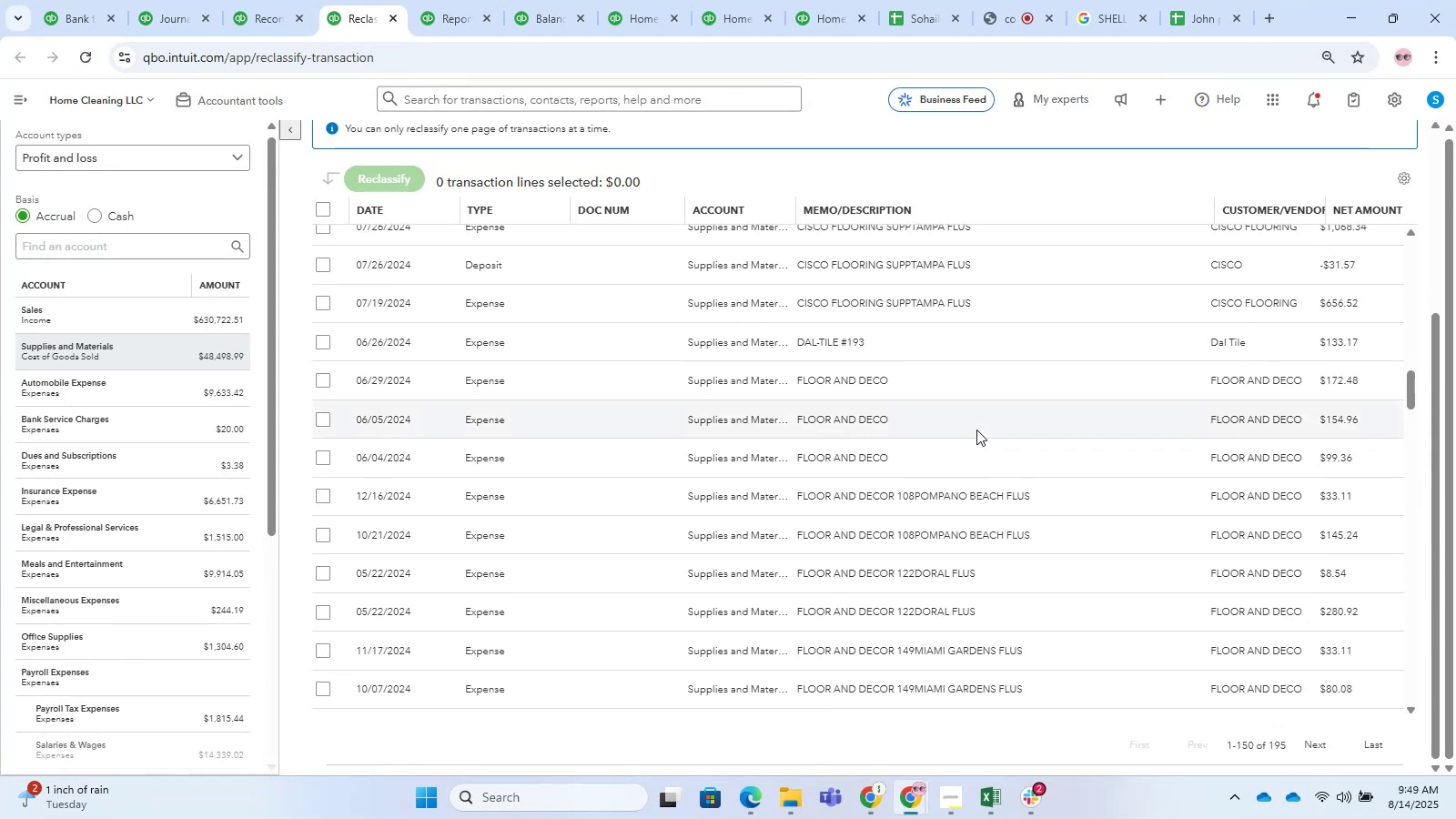 
wait(6.53)
 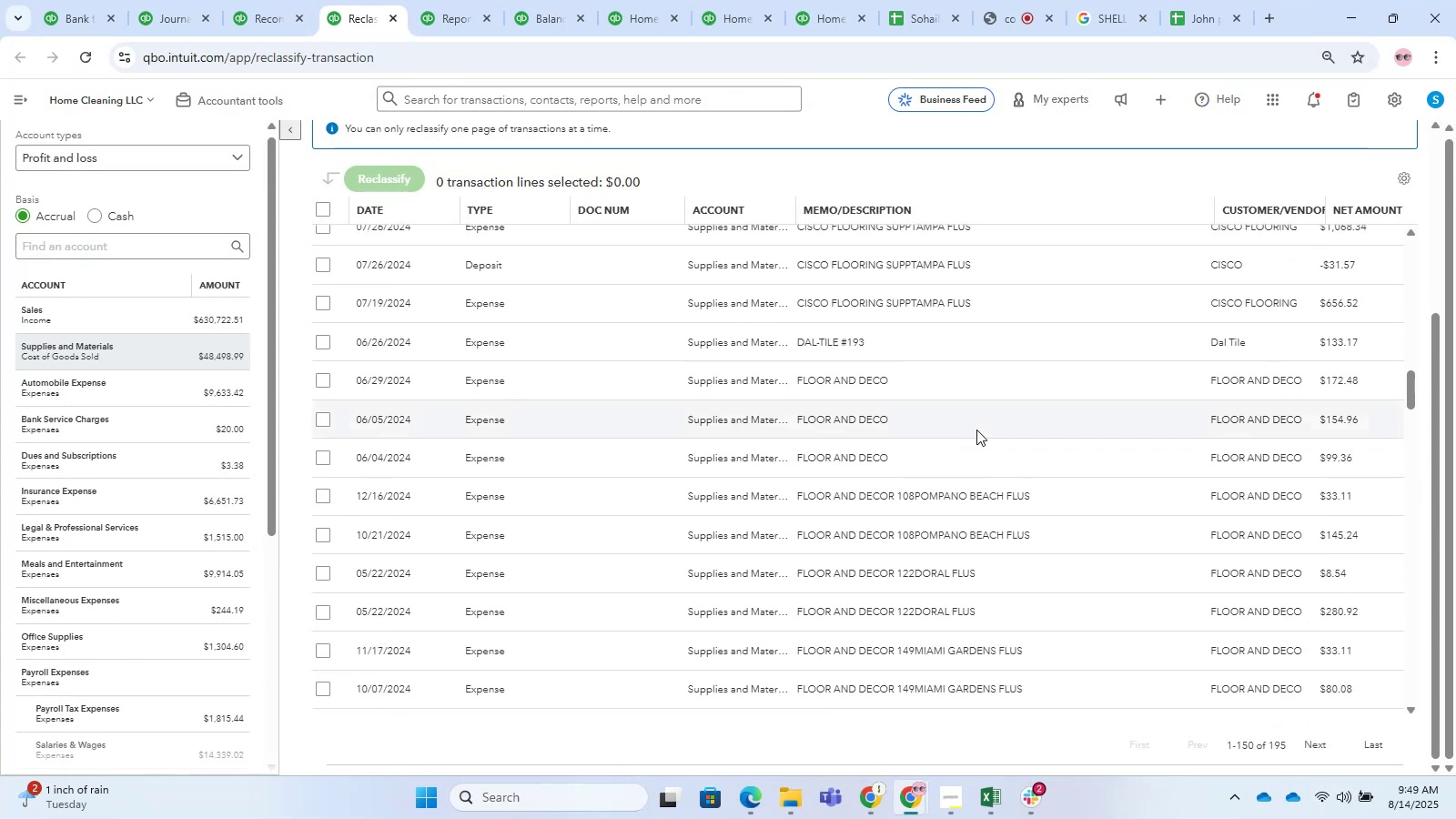 
scroll: coordinate [975, 436], scroll_direction: down, amount: 20.0
 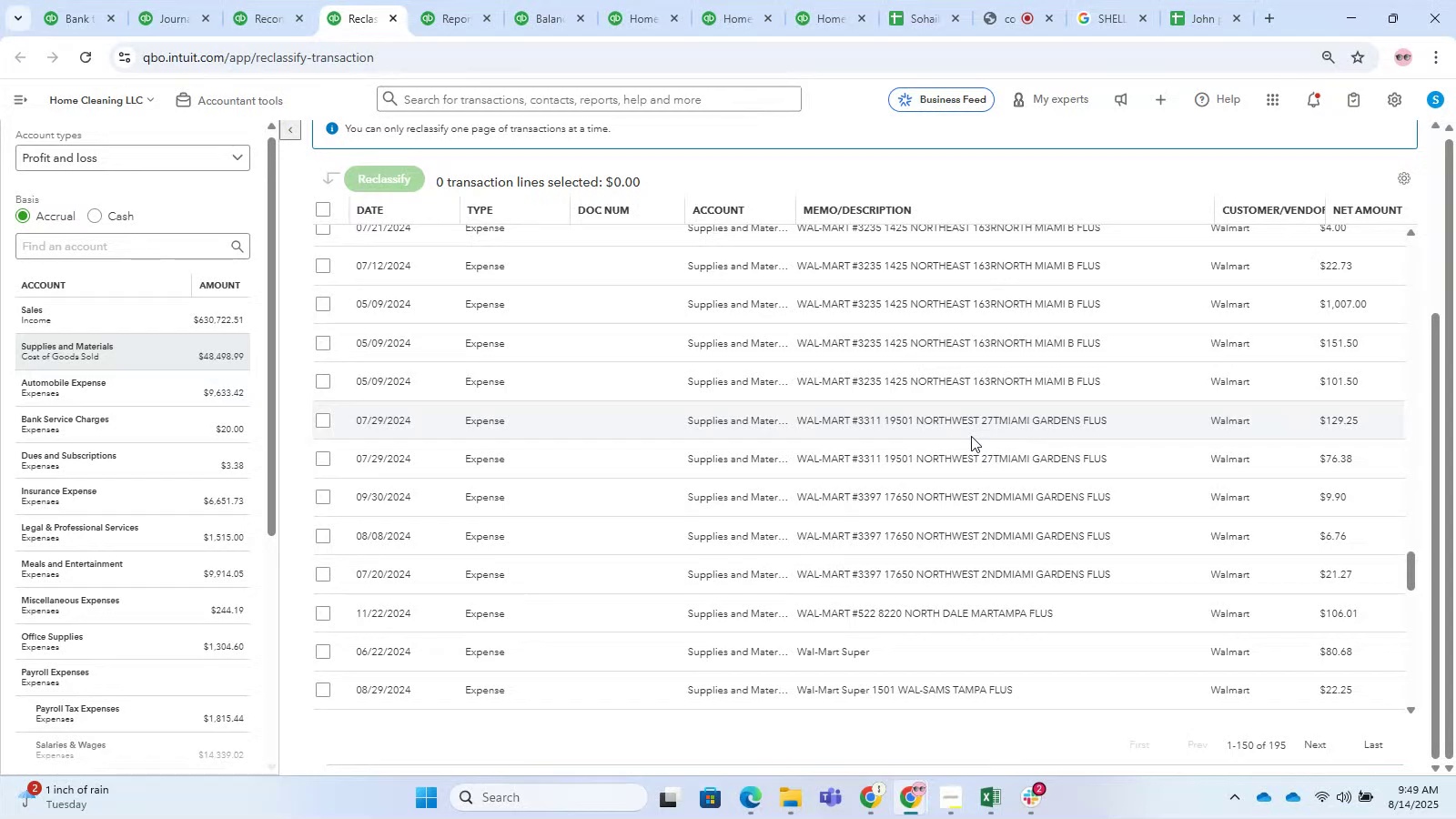 
wait(17.76)
 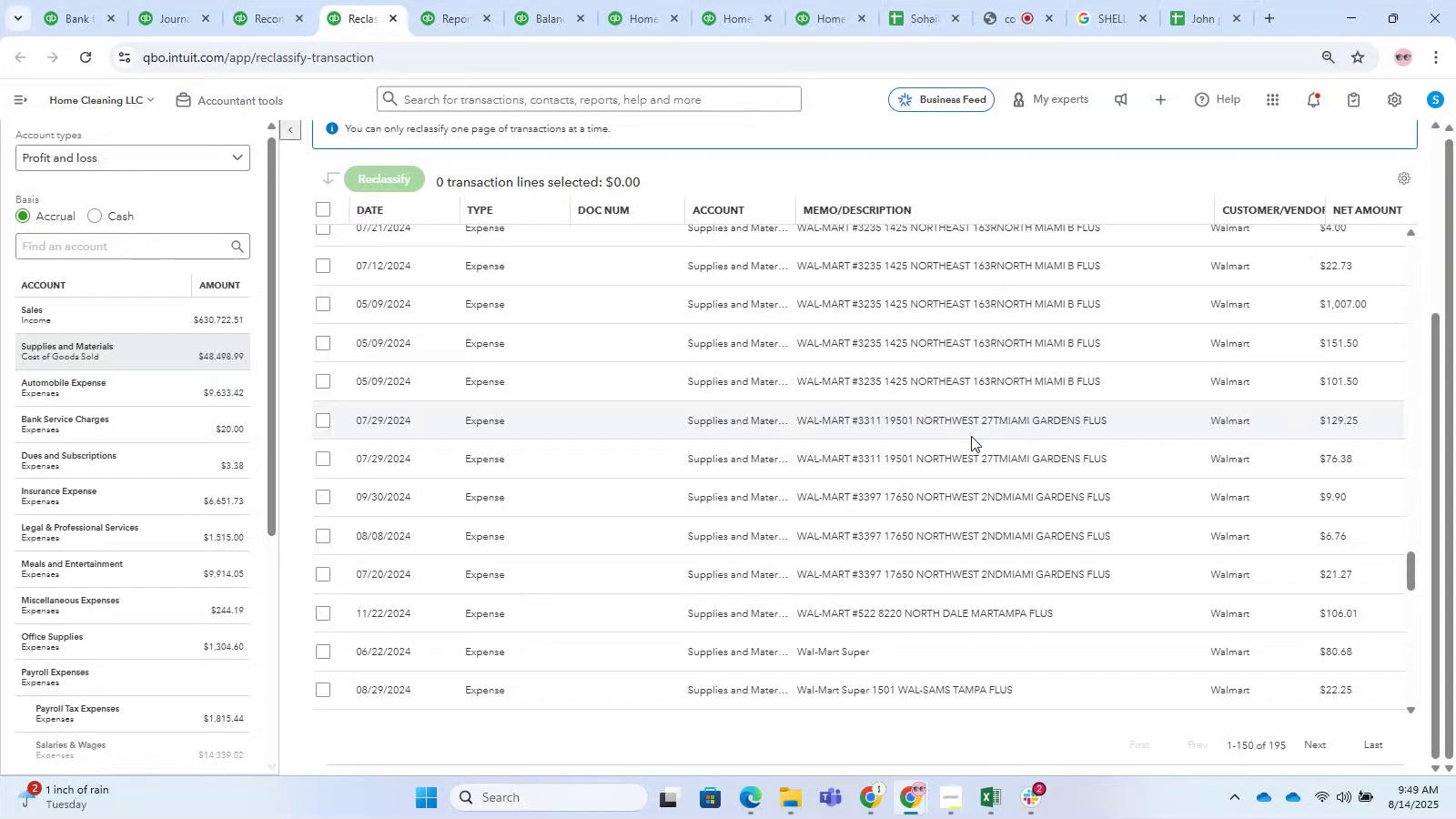 
scroll: coordinate [970, 436], scroll_direction: down, amount: 7.0
 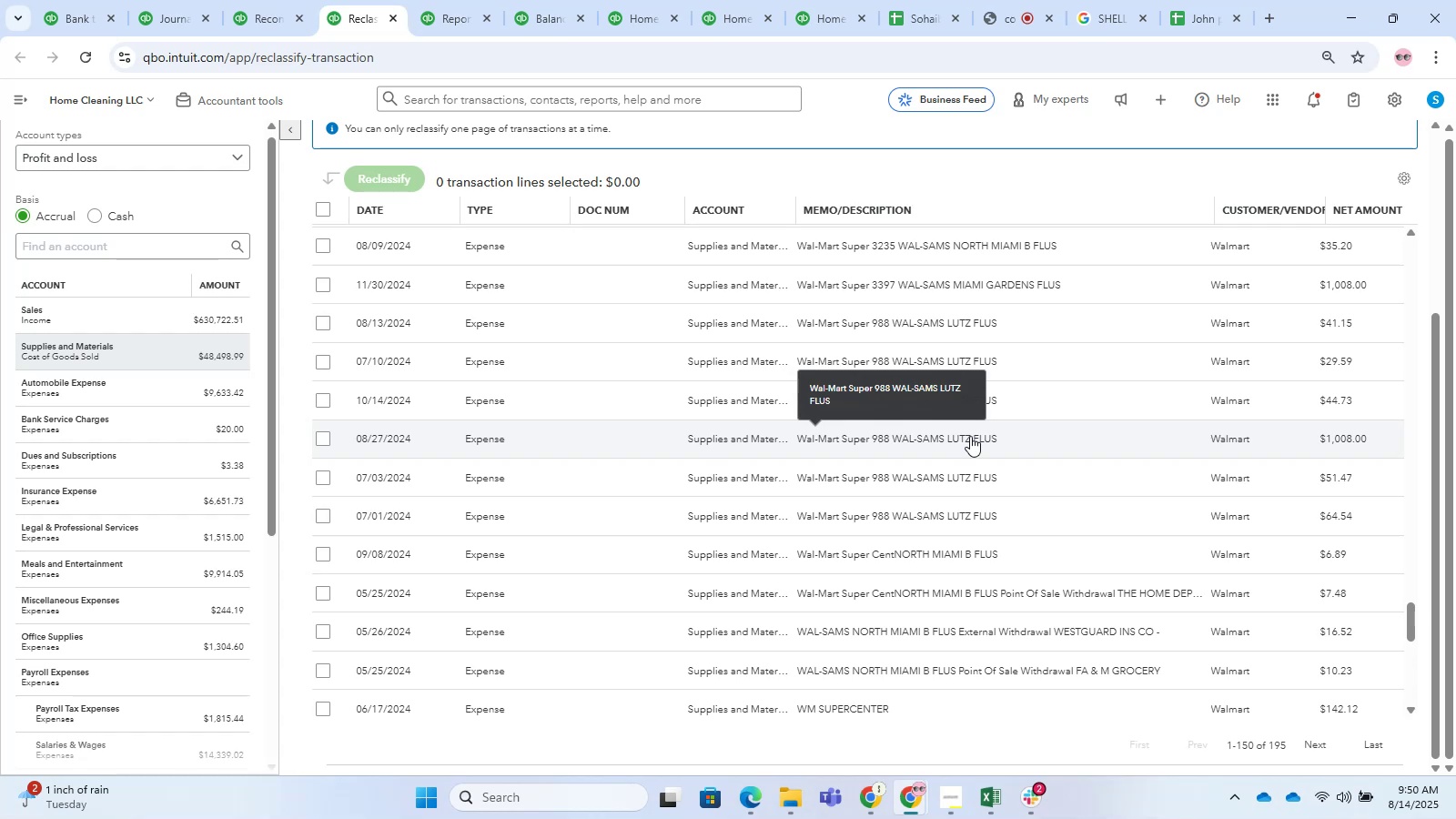 
wait(9.69)
 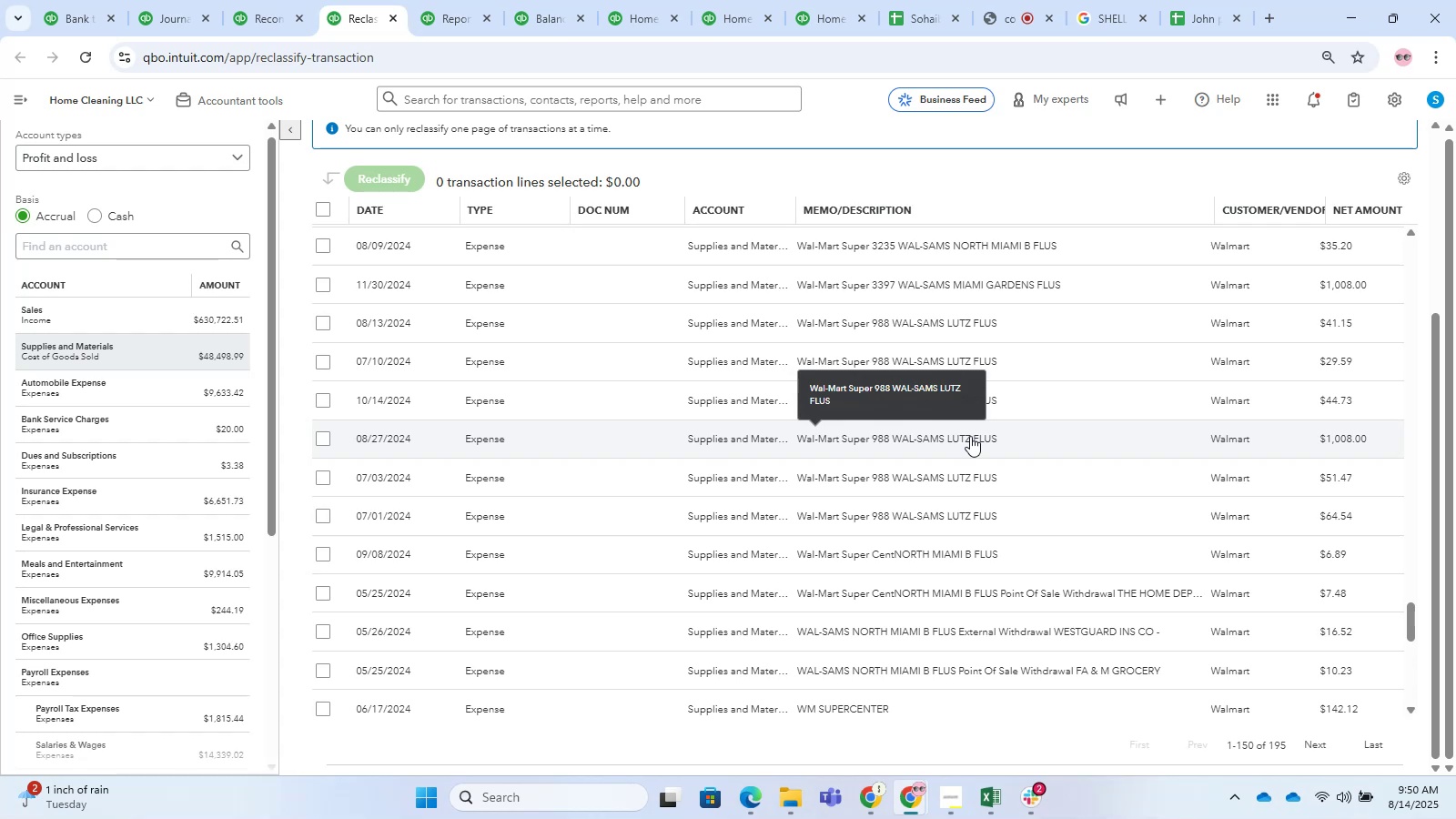 
scroll: coordinate [970, 436], scroll_direction: down, amount: 2.0
 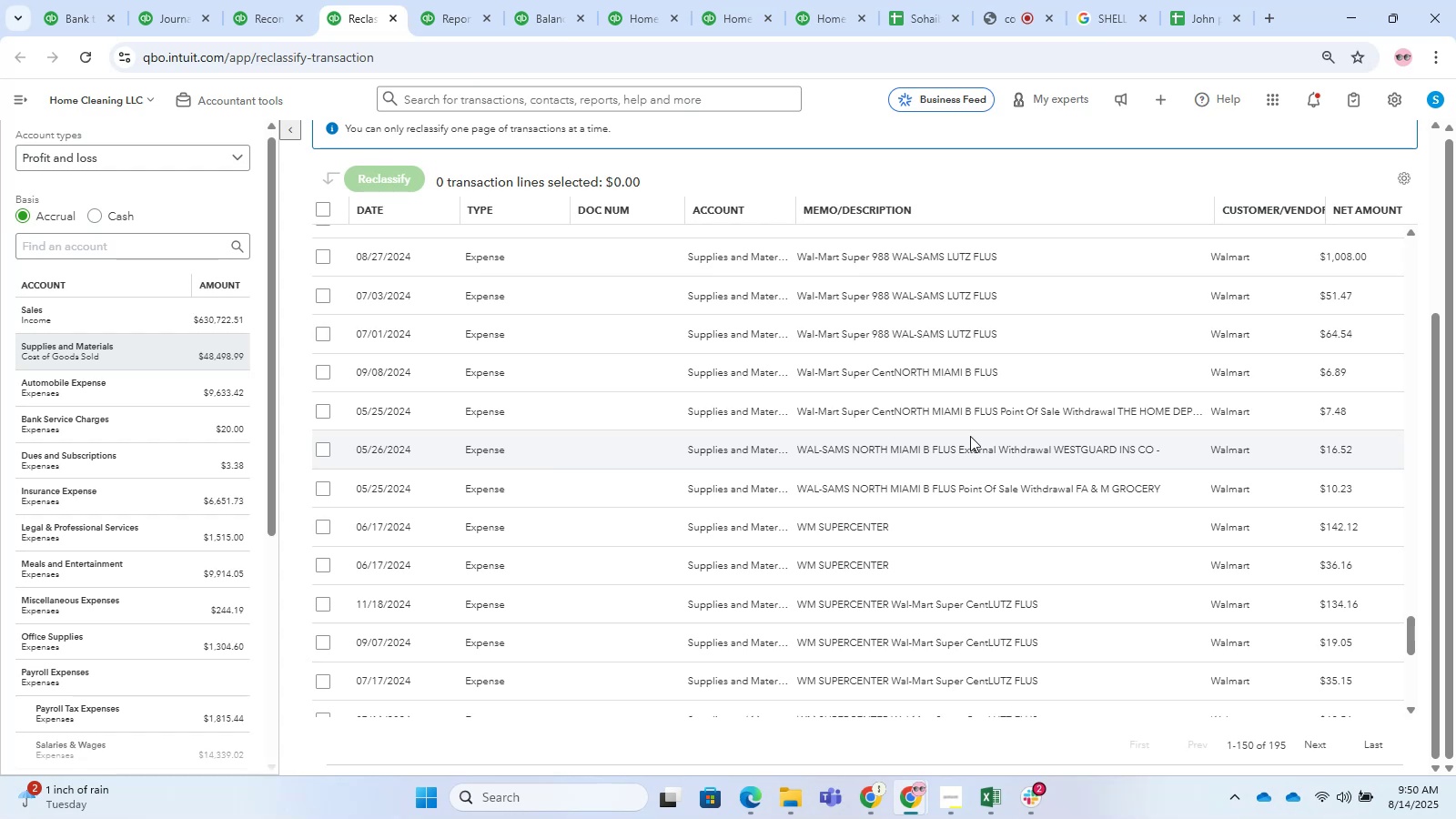 
wait(6.87)
 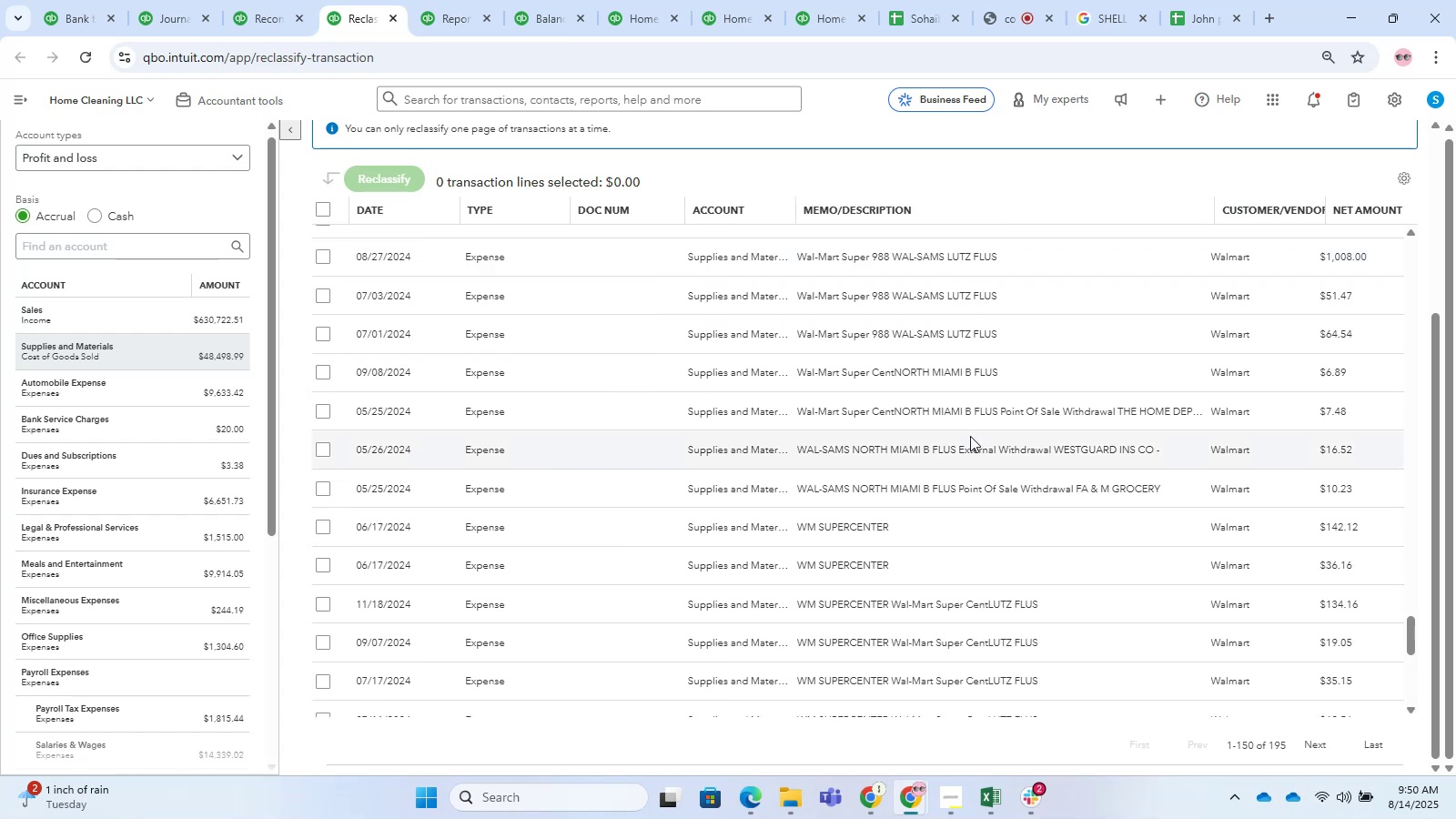 
scroll: coordinate [1333, 289], scroll_direction: down, amount: 14.0
 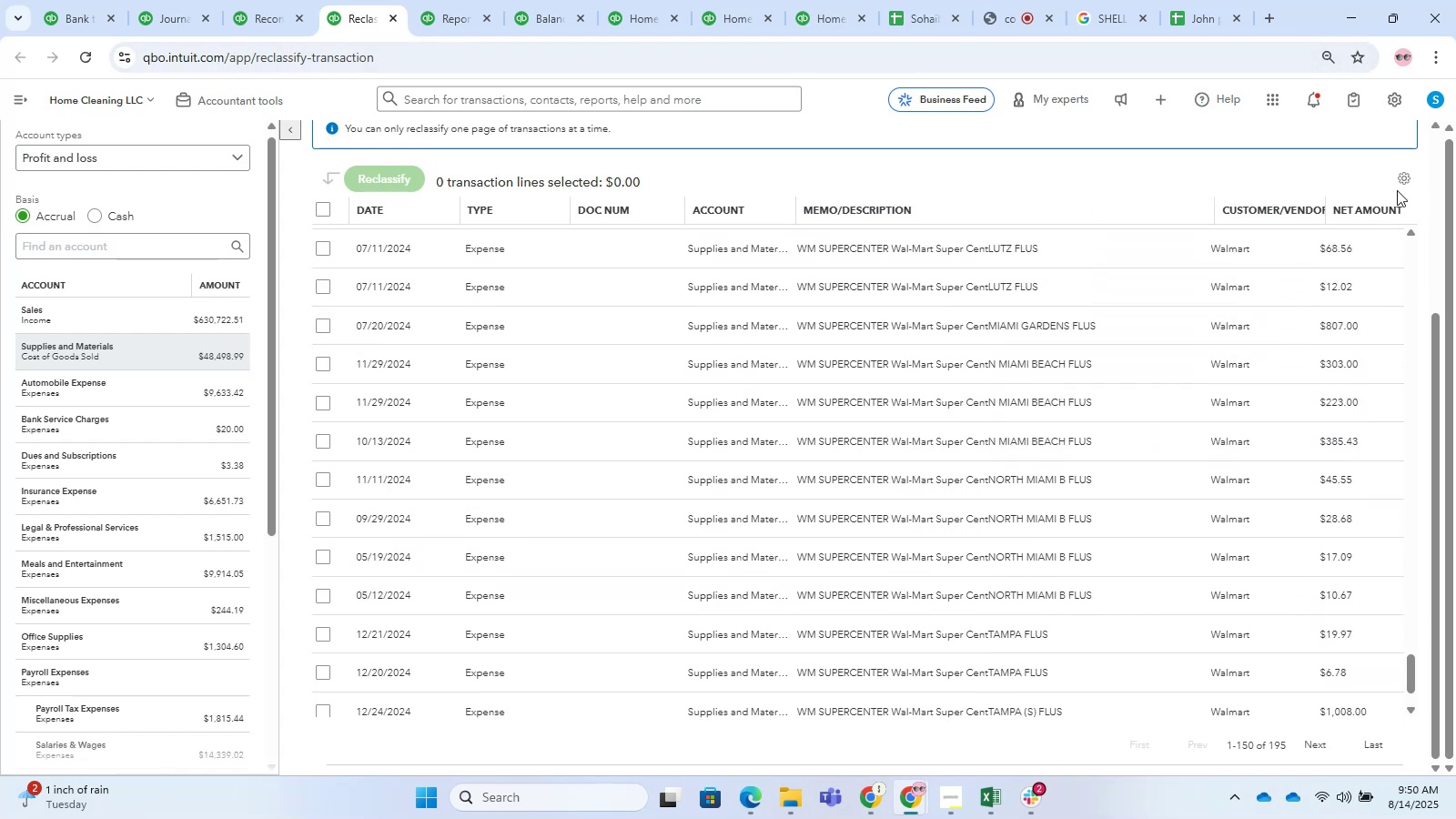 
left_click([1399, 183])
 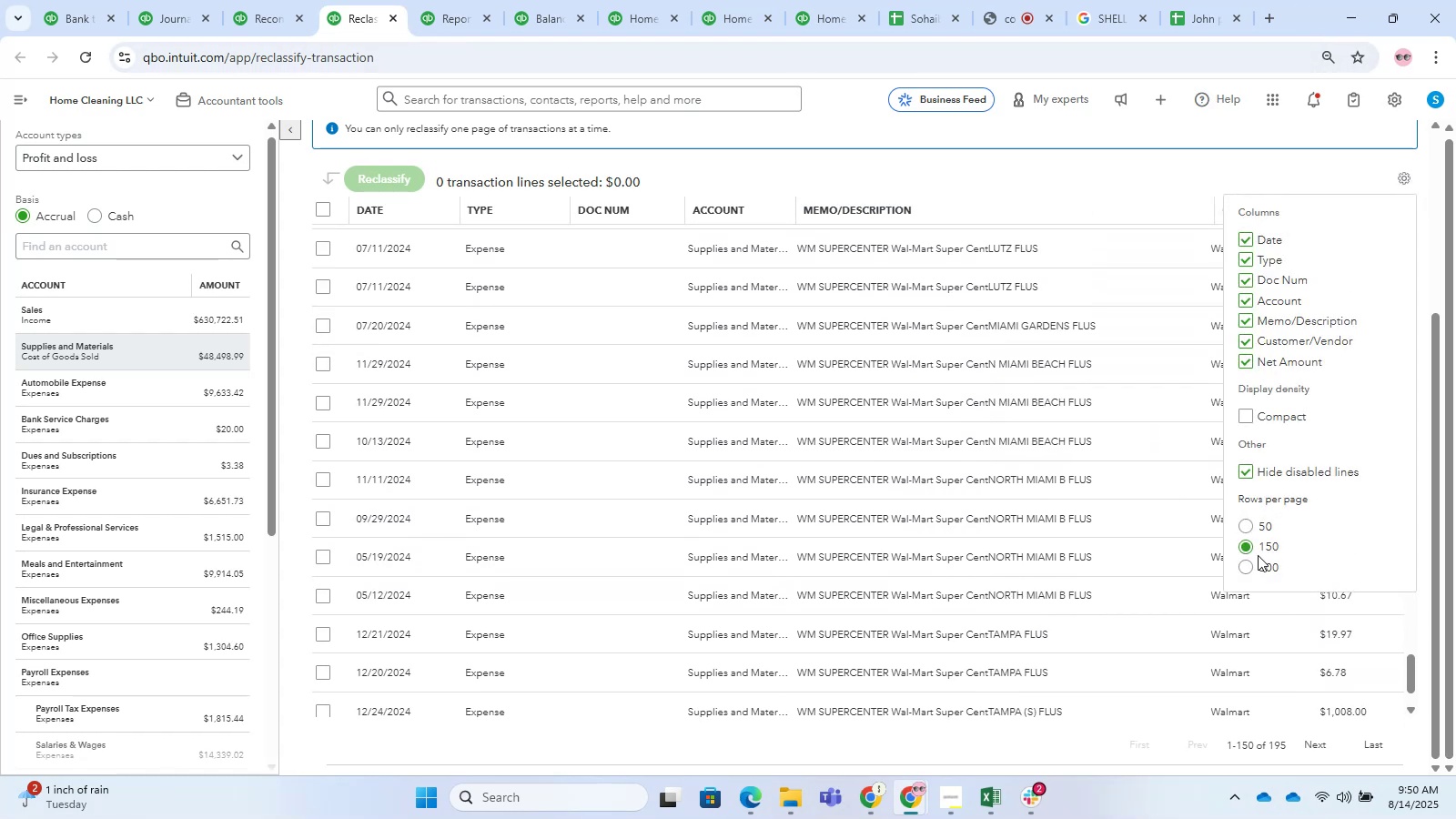 
left_click([1254, 570])
 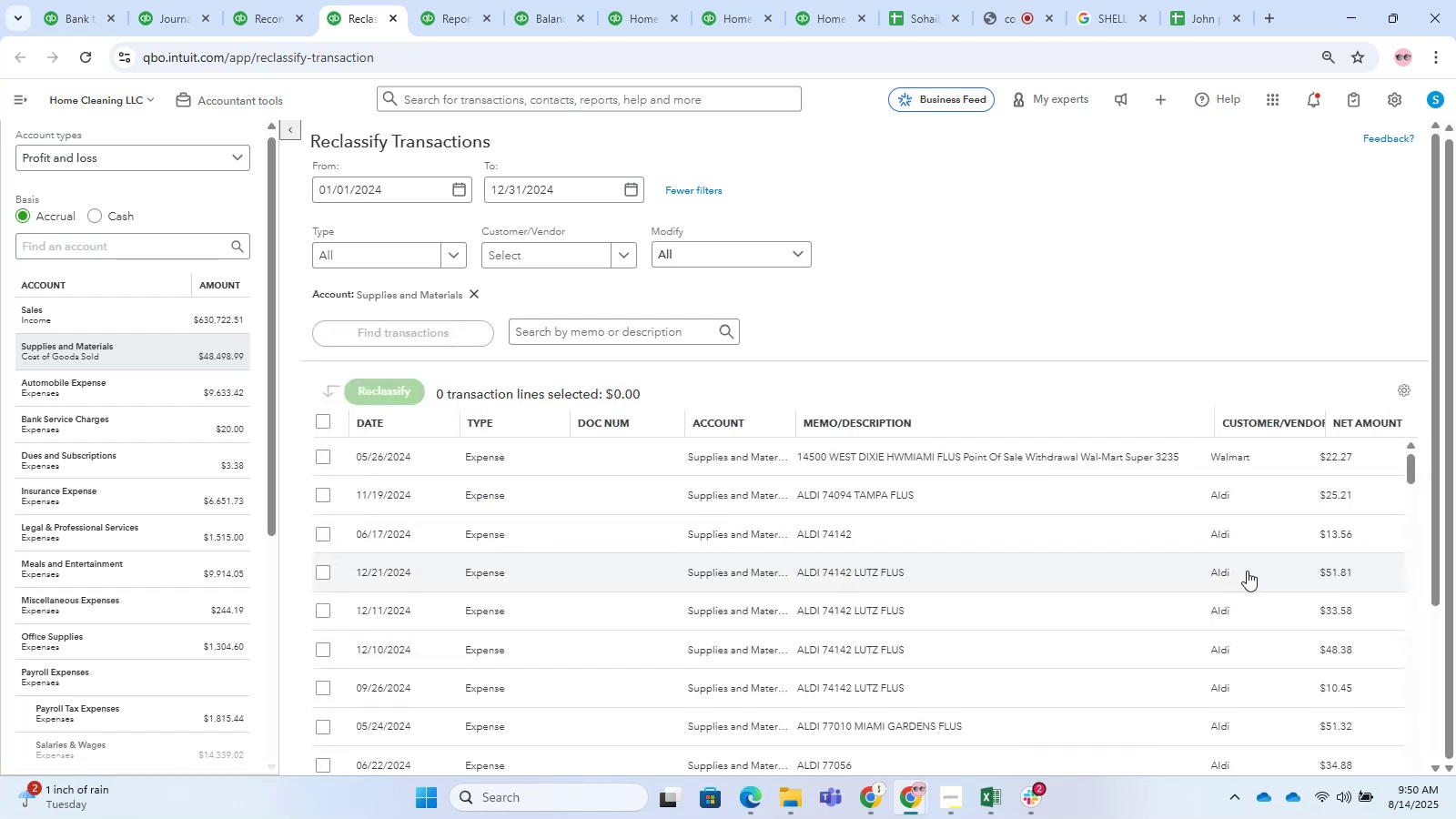 
scroll: coordinate [954, 459], scroll_direction: down, amount: 14.0
 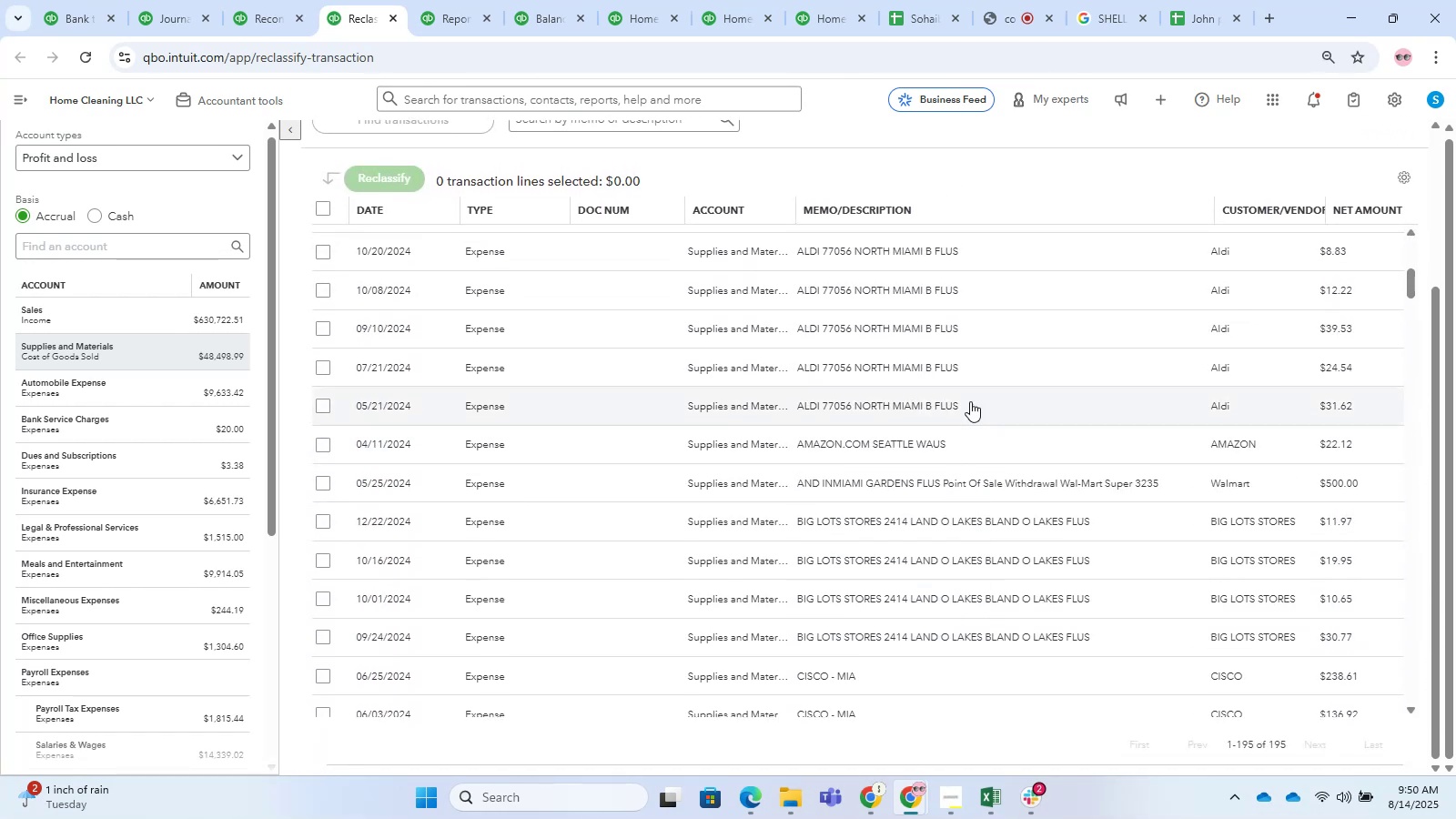 
left_click_drag(start_coordinate=[969, 398], to_coordinate=[795, 412])
 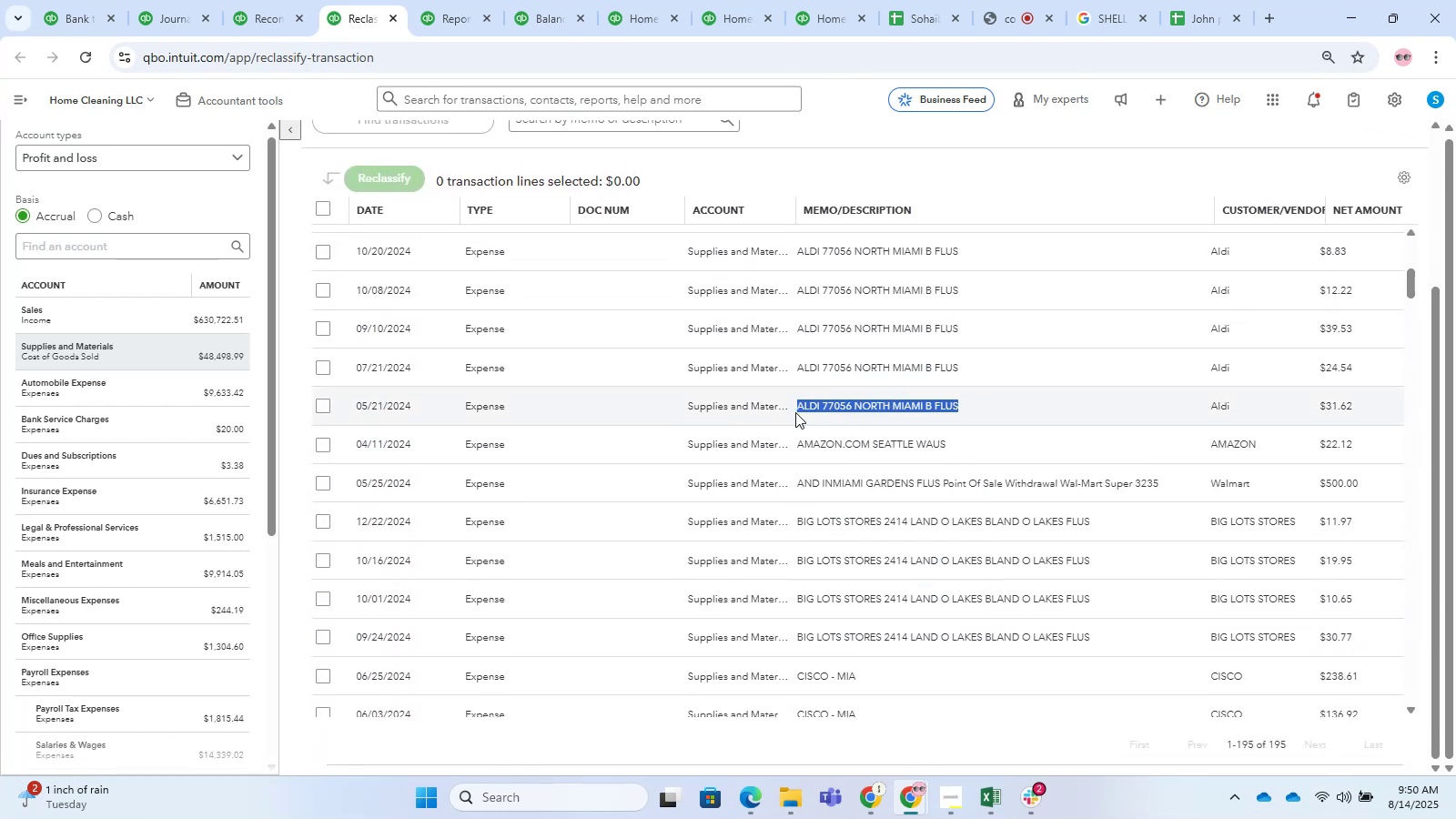 
key(Control+C)
 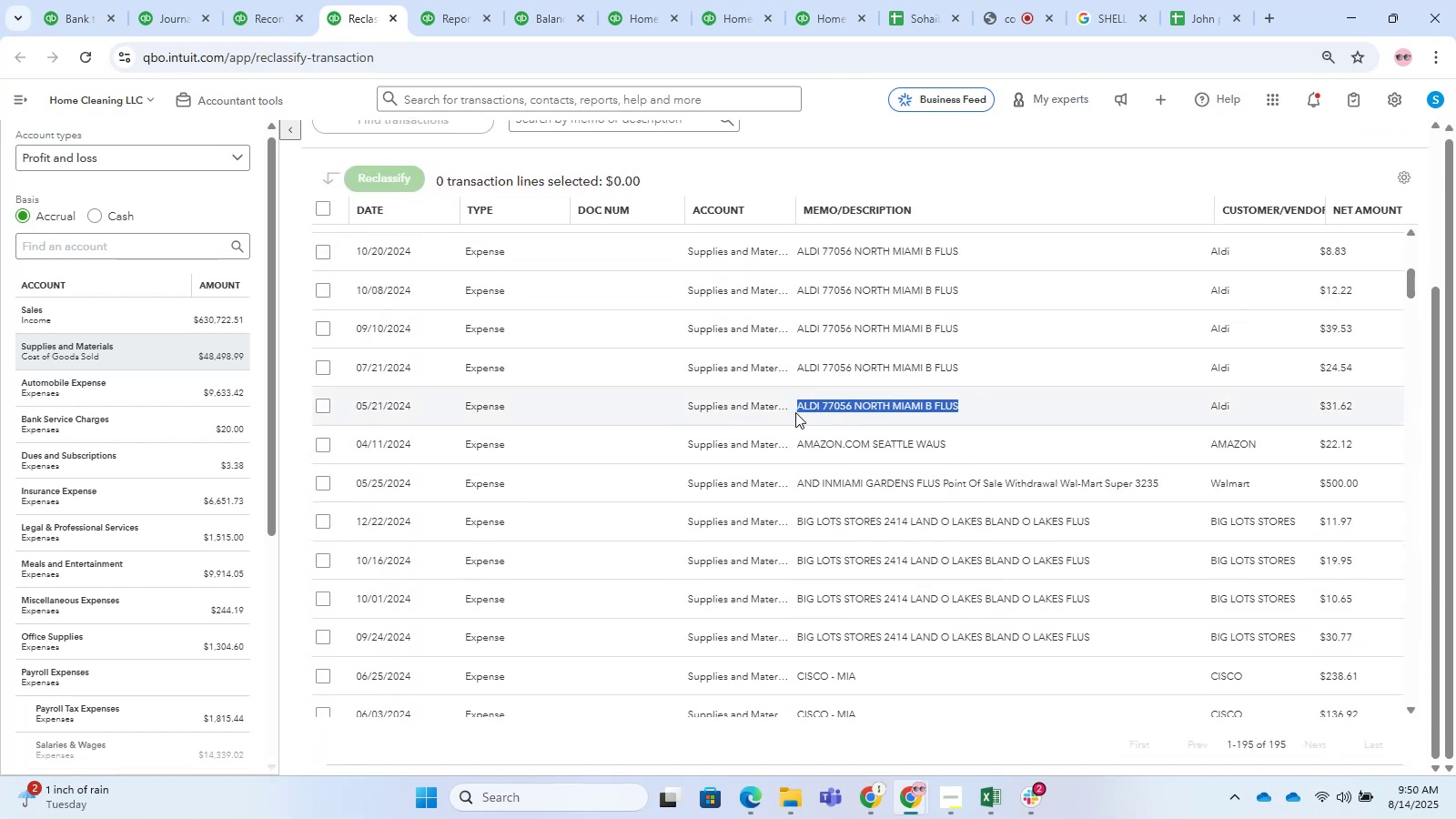 
key(Control+T)
 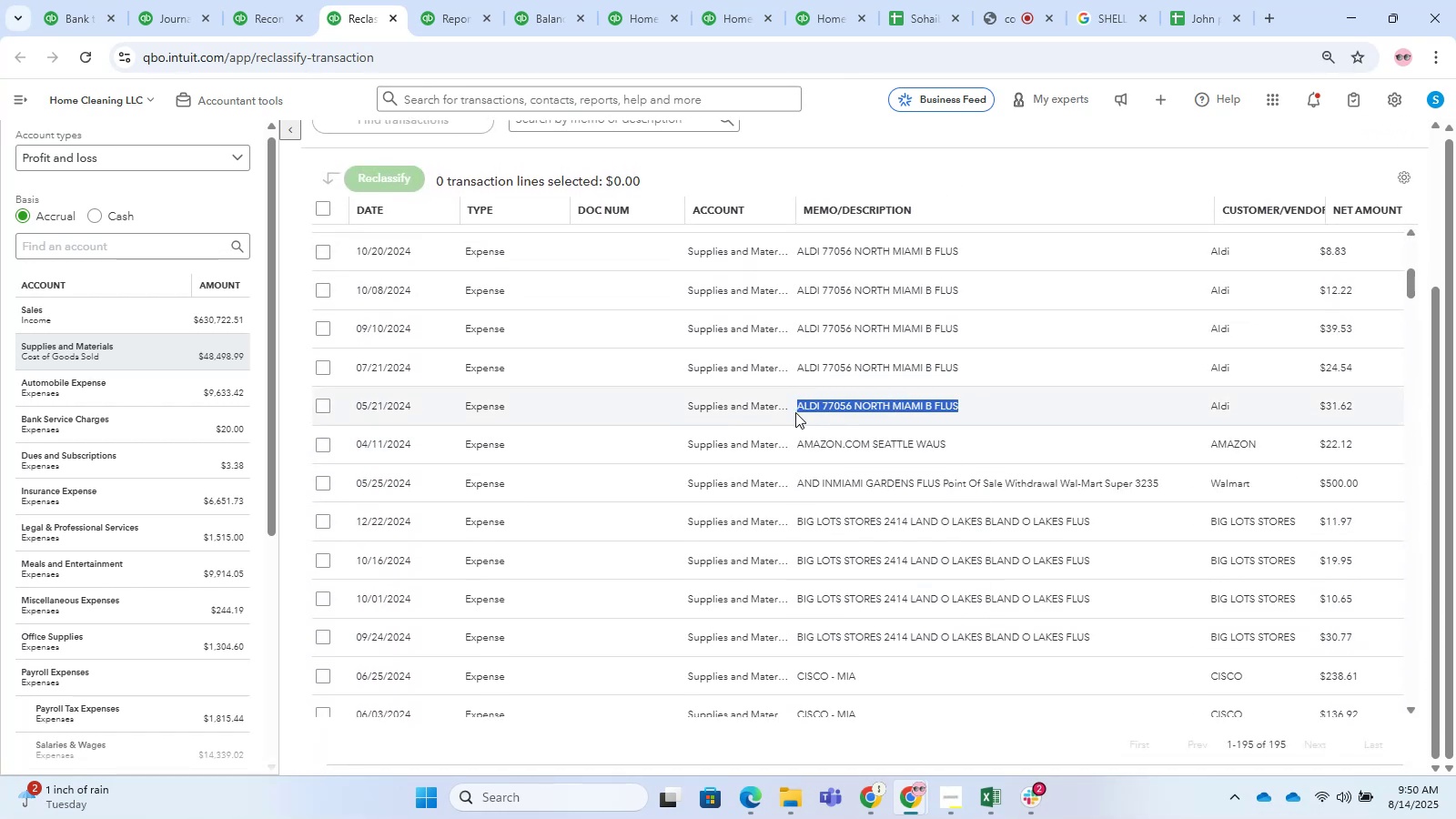 
key(Control+V)
 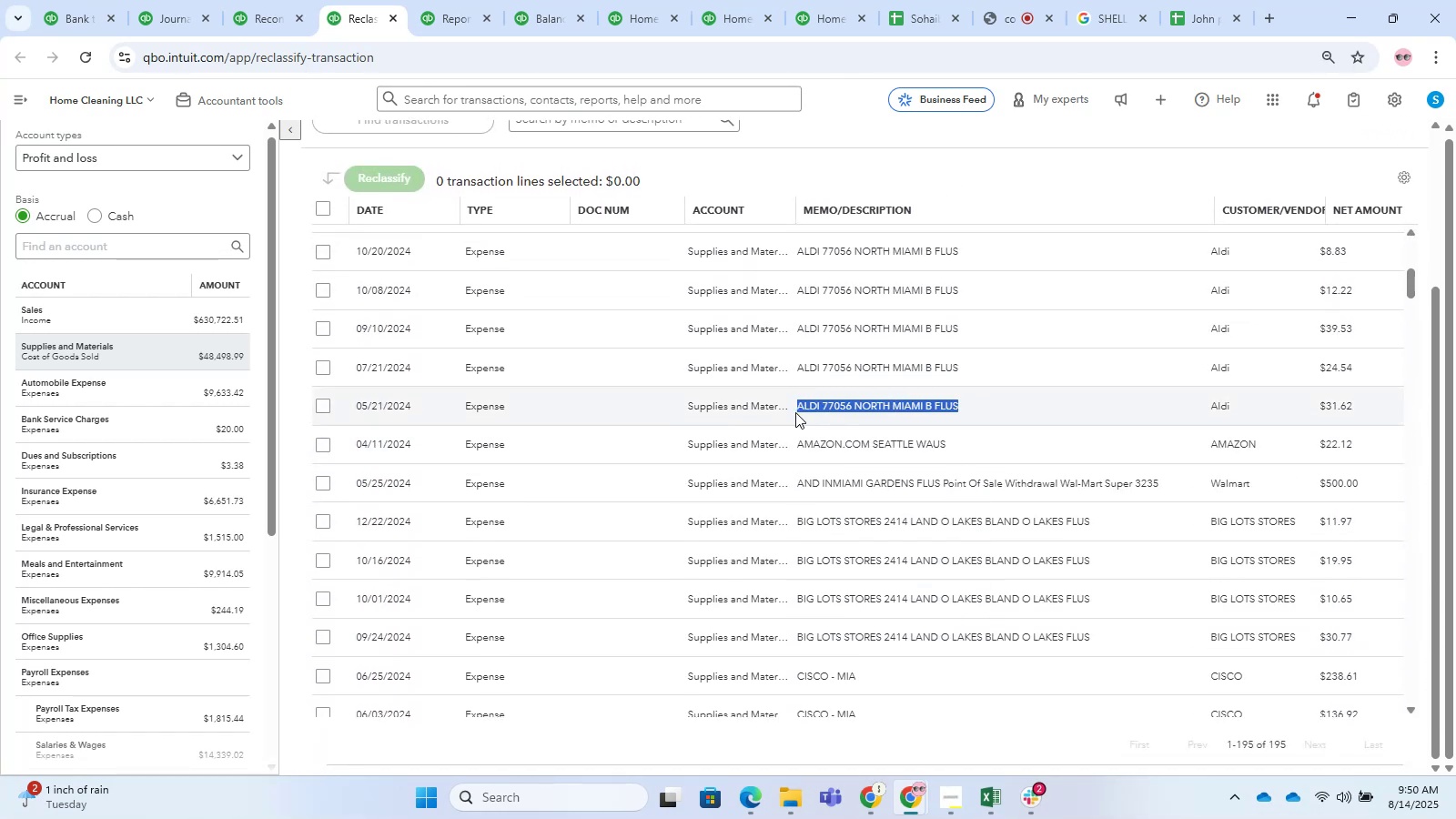 
key(Control+NumpadEnter)
 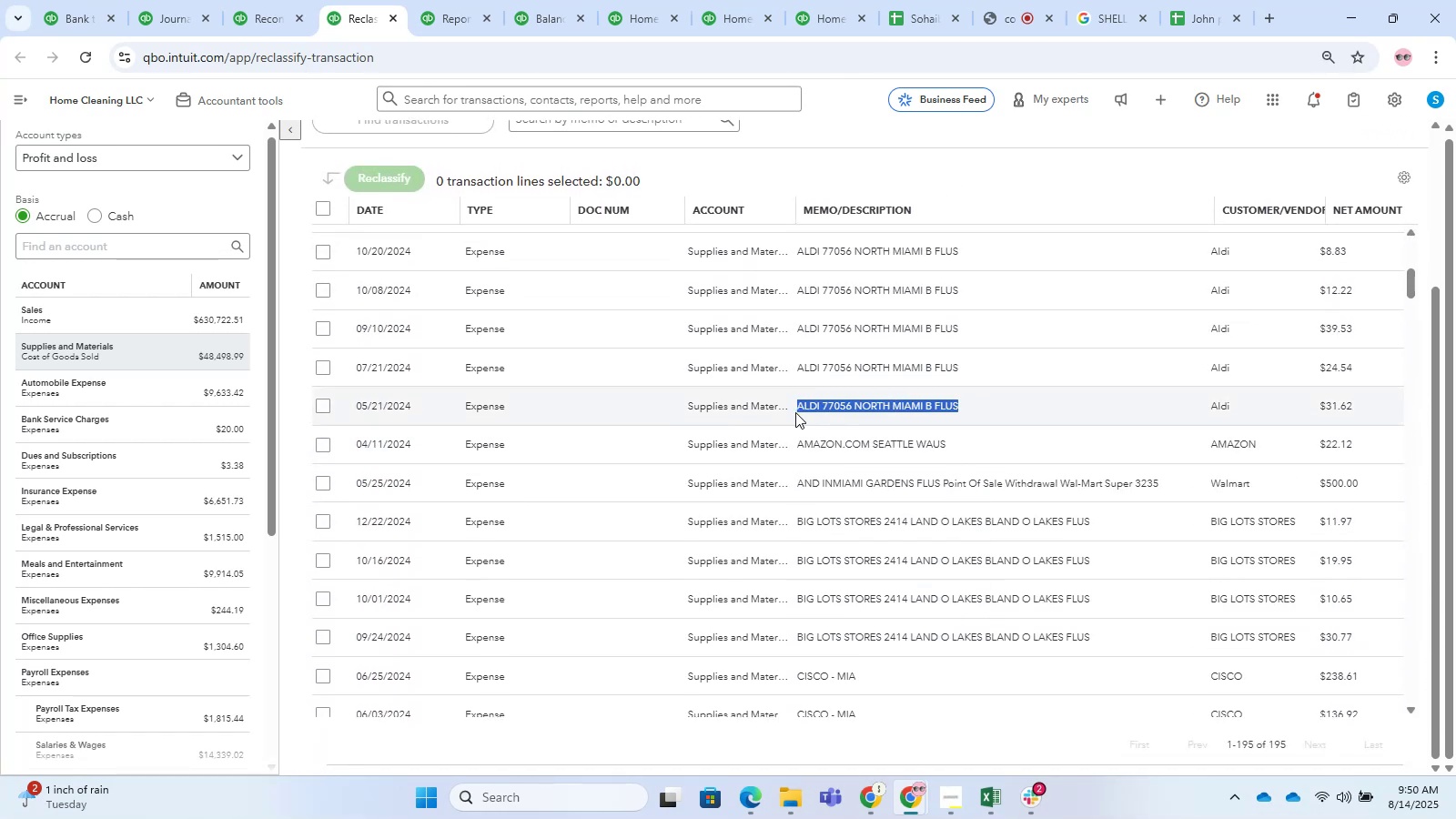 
key(Control+C)
 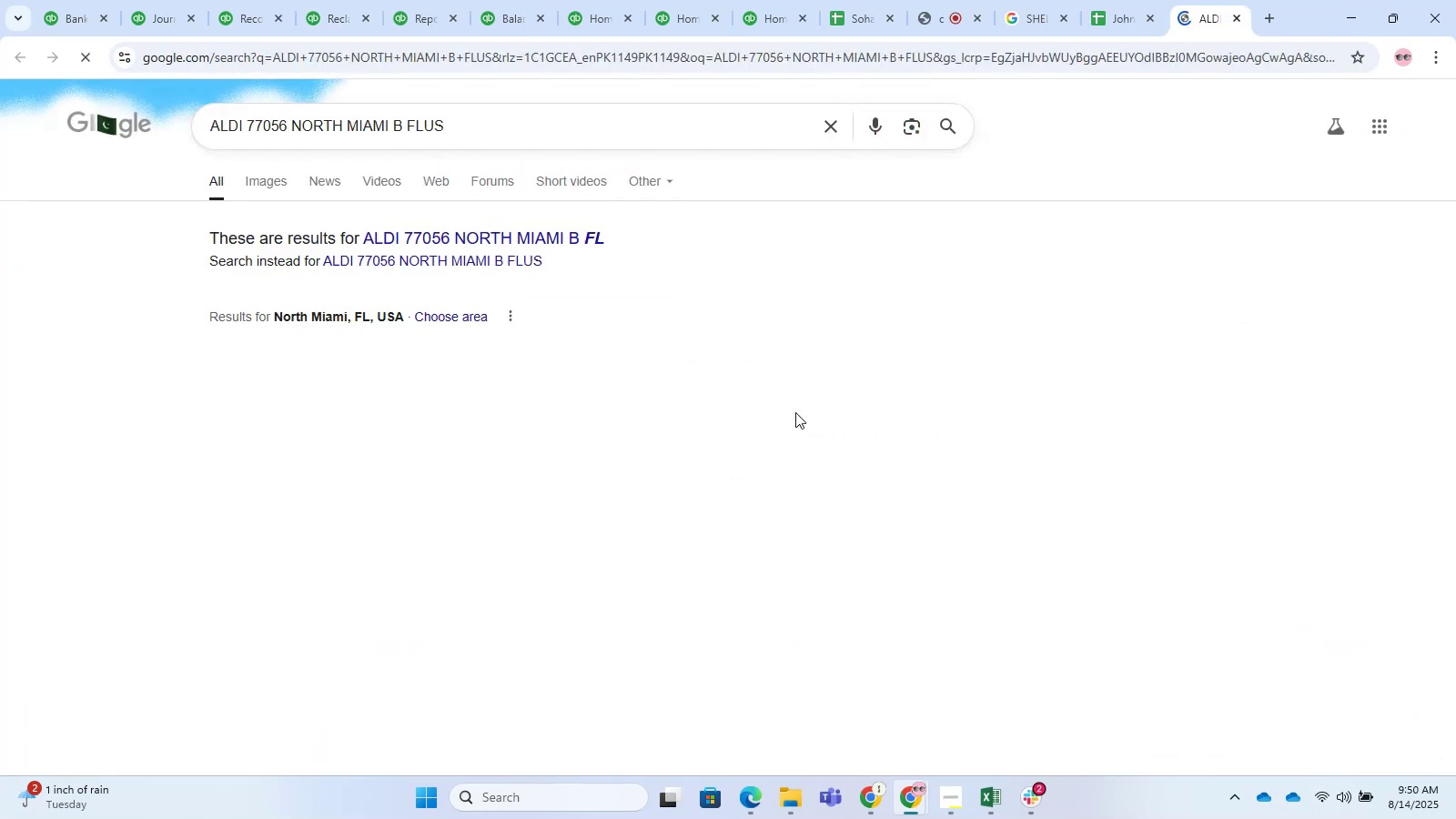 
key(Control+T)
 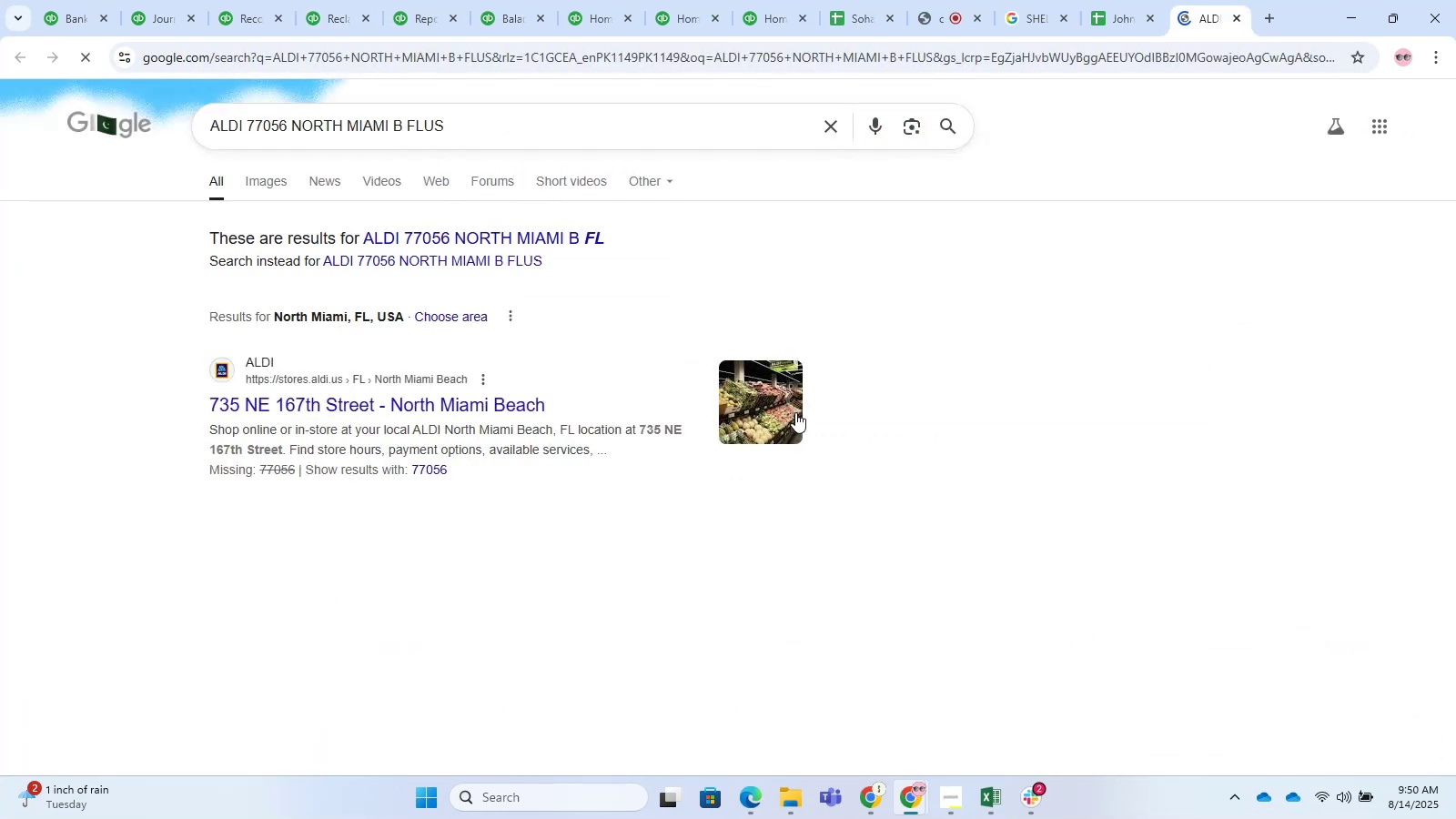 
key(Control+V)
 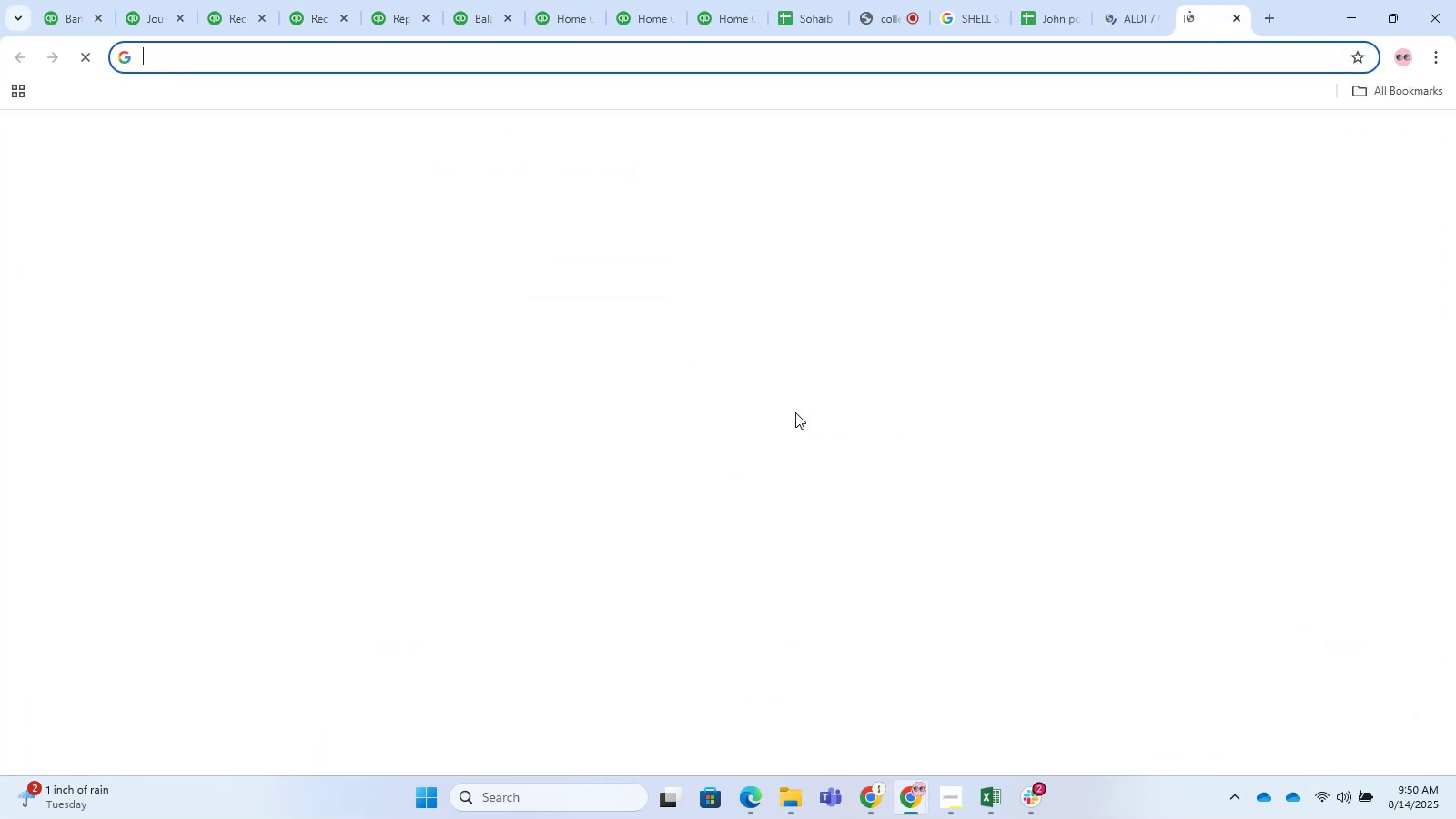 
key(Control+NumpadEnter)
 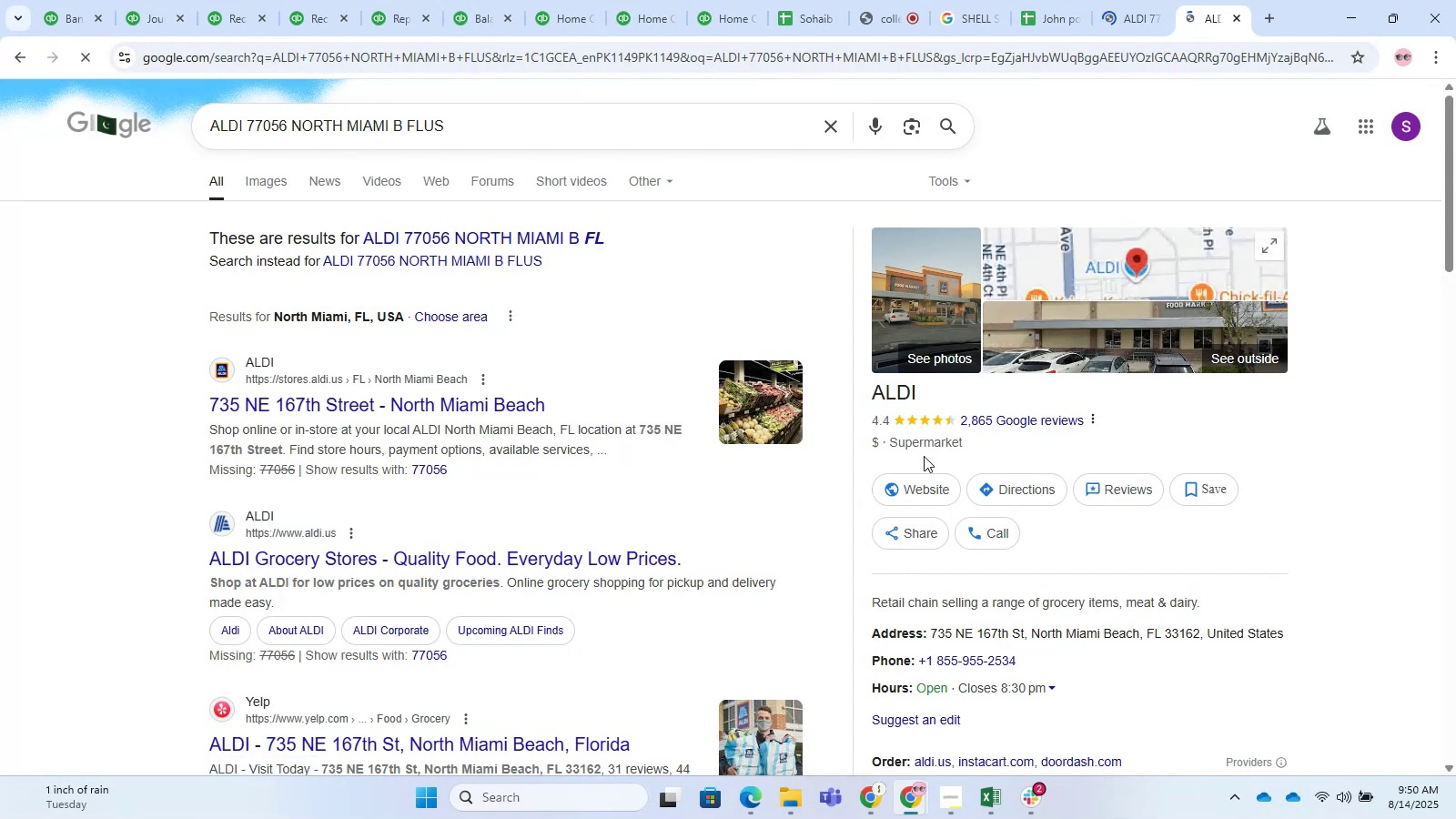 
double_click([925, 482])
 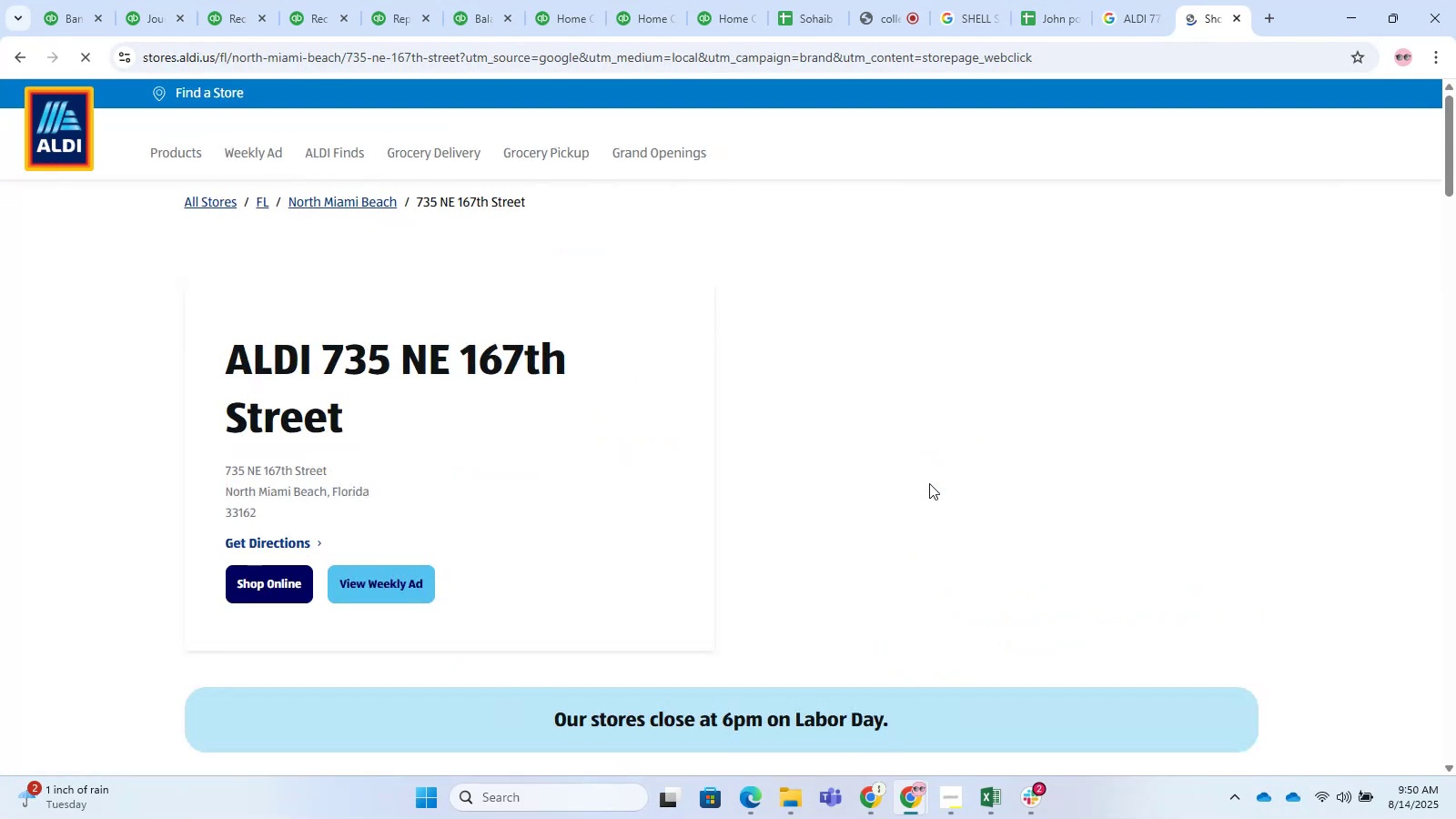 
scroll: coordinate [420, 306], scroll_direction: down, amount: 30.0
 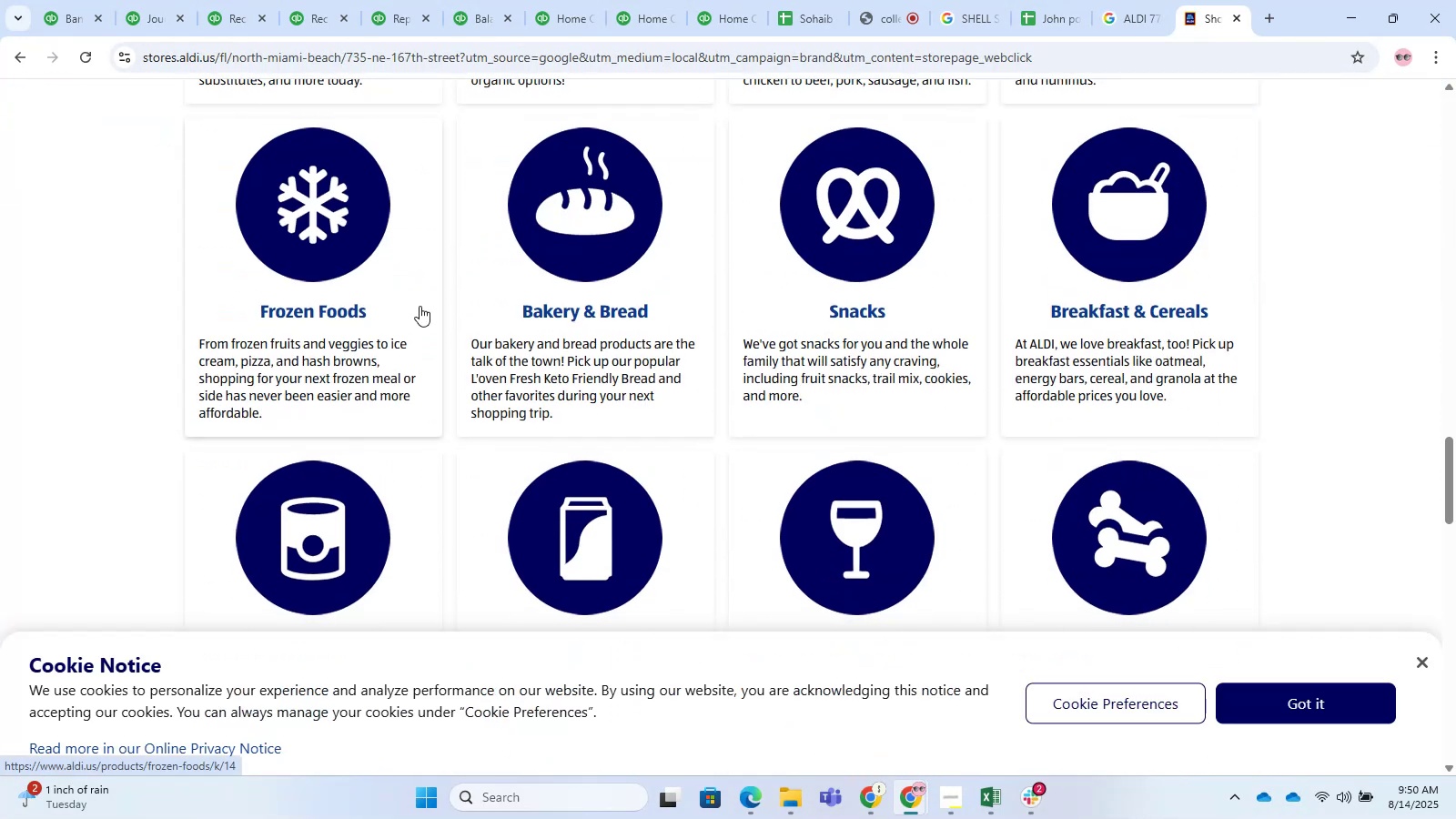 
scroll: coordinate [420, 306], scroll_direction: up, amount: 5.0
 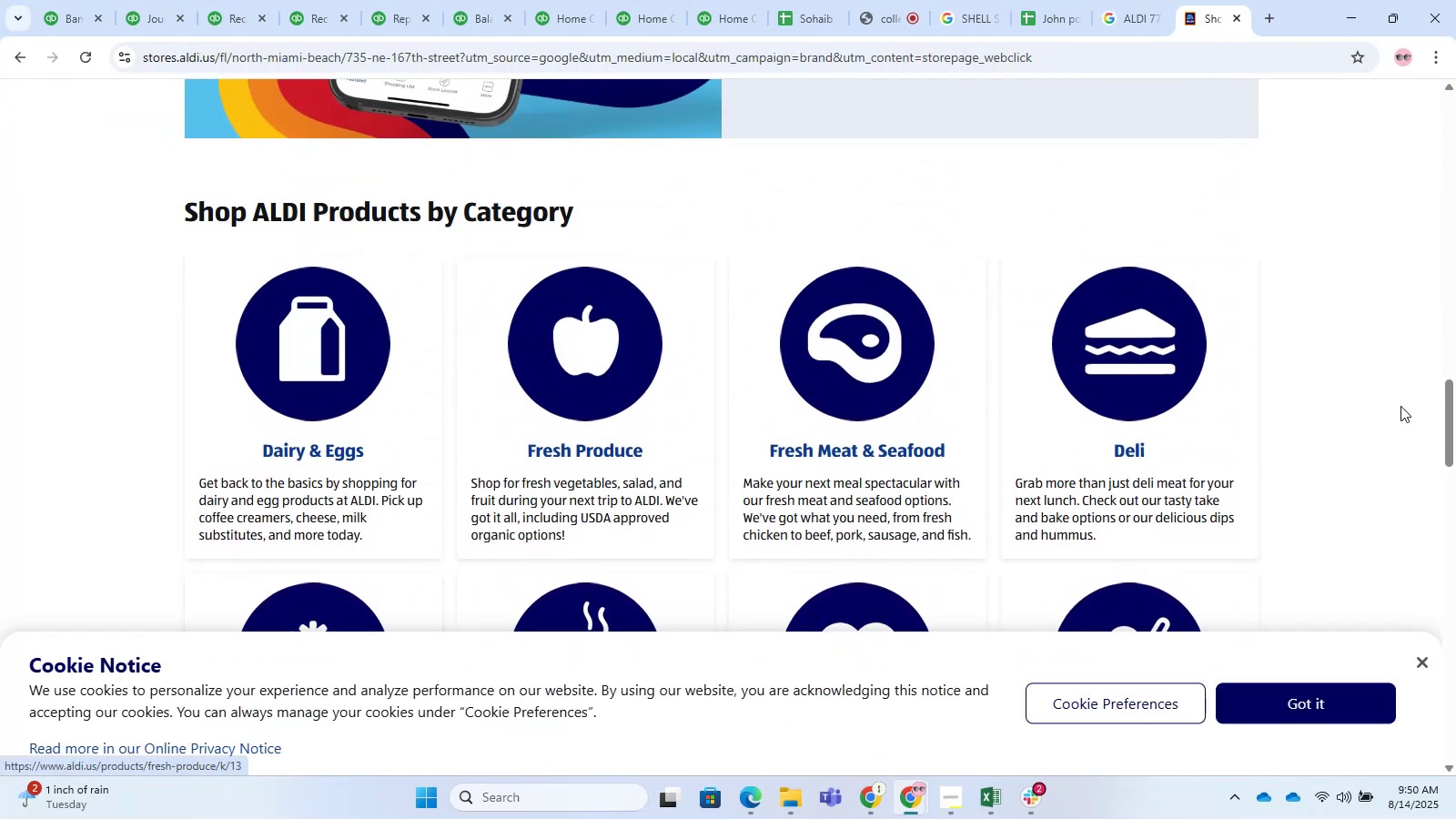 
scroll: coordinate [1076, 505], scroll_direction: down, amount: 18.0
 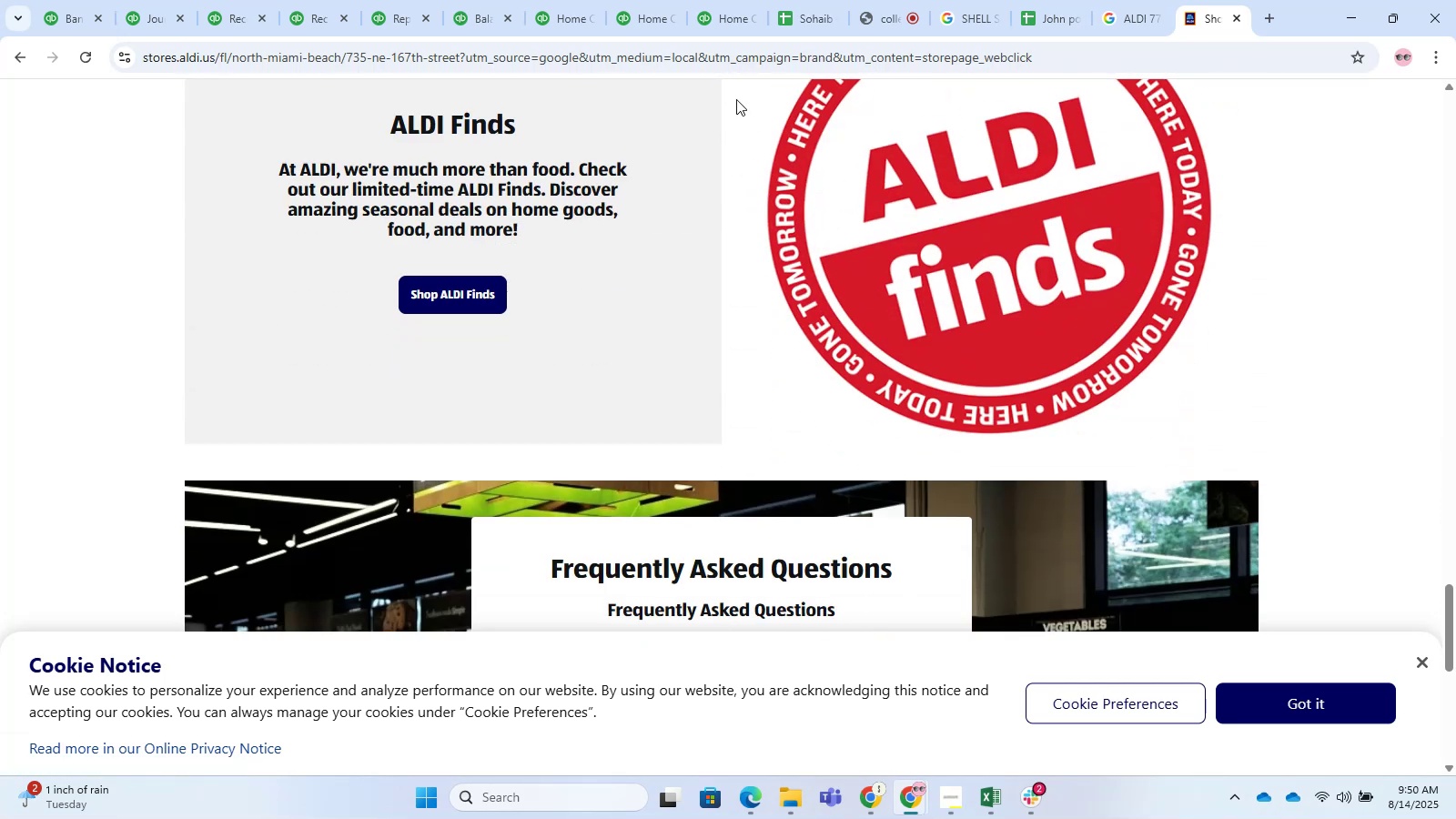 
left_click([522, 0])
 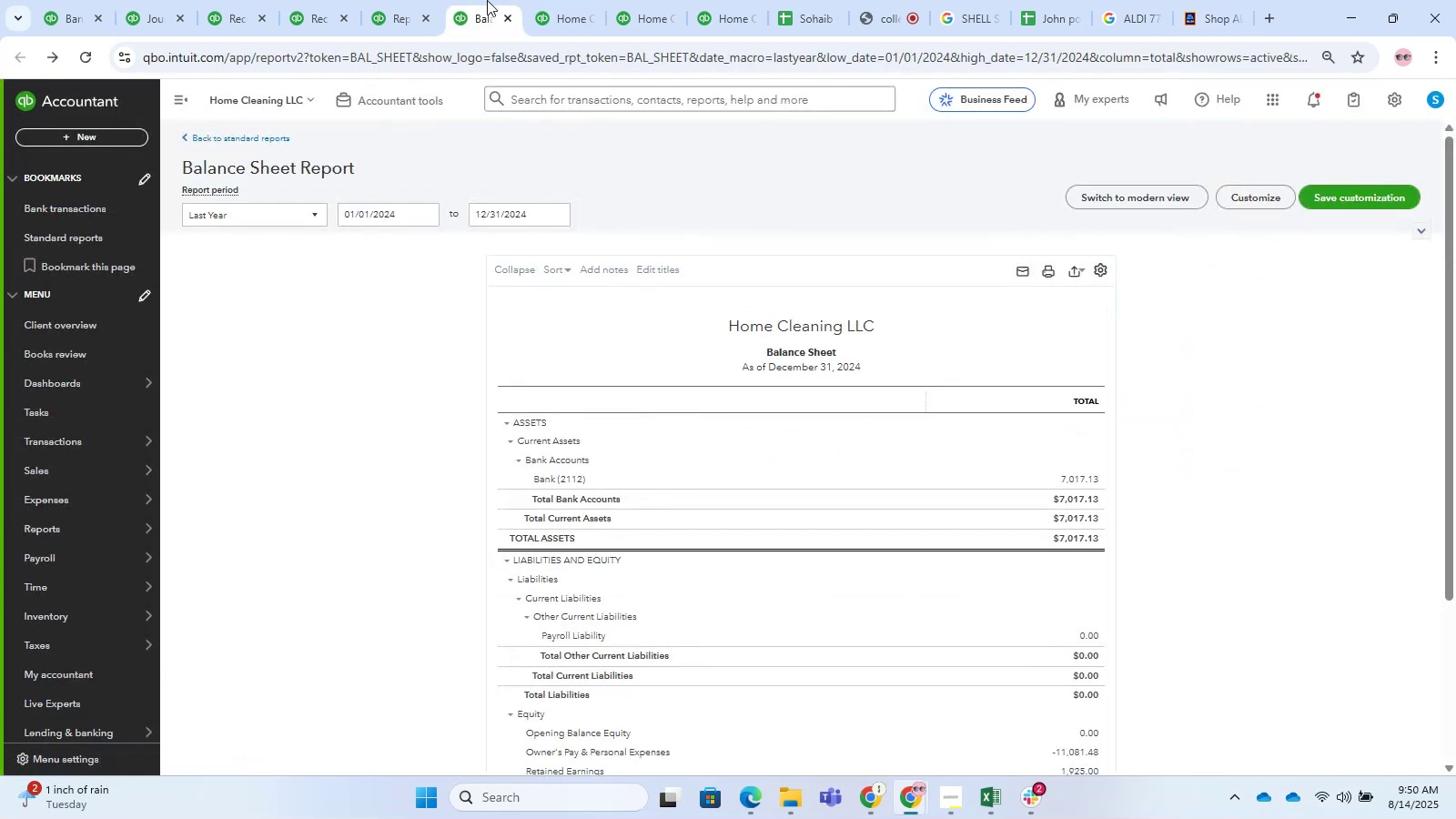 
left_click([379, 0])
 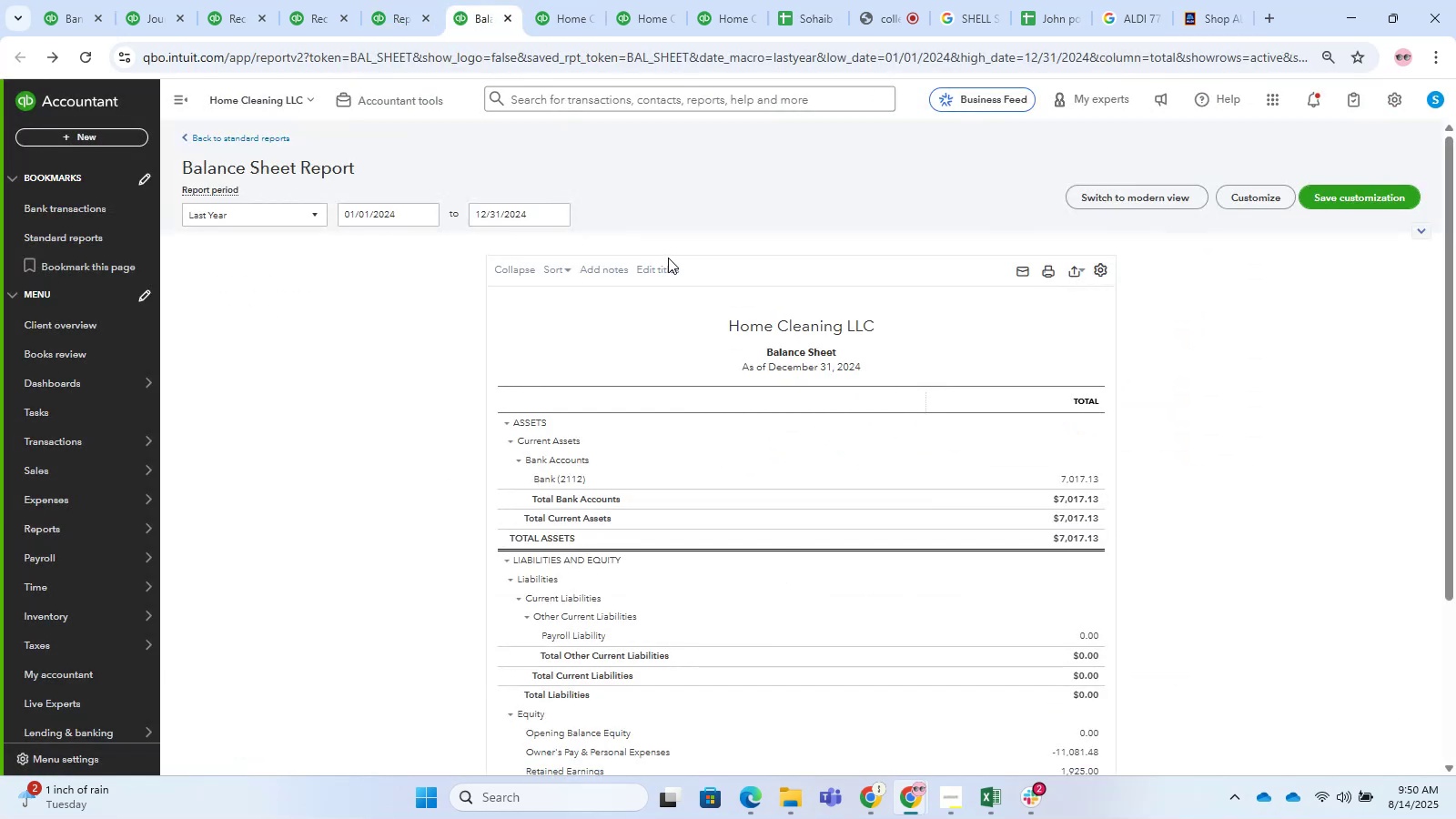 
scroll: coordinate [539, 315], scroll_direction: down, amount: 1.0
 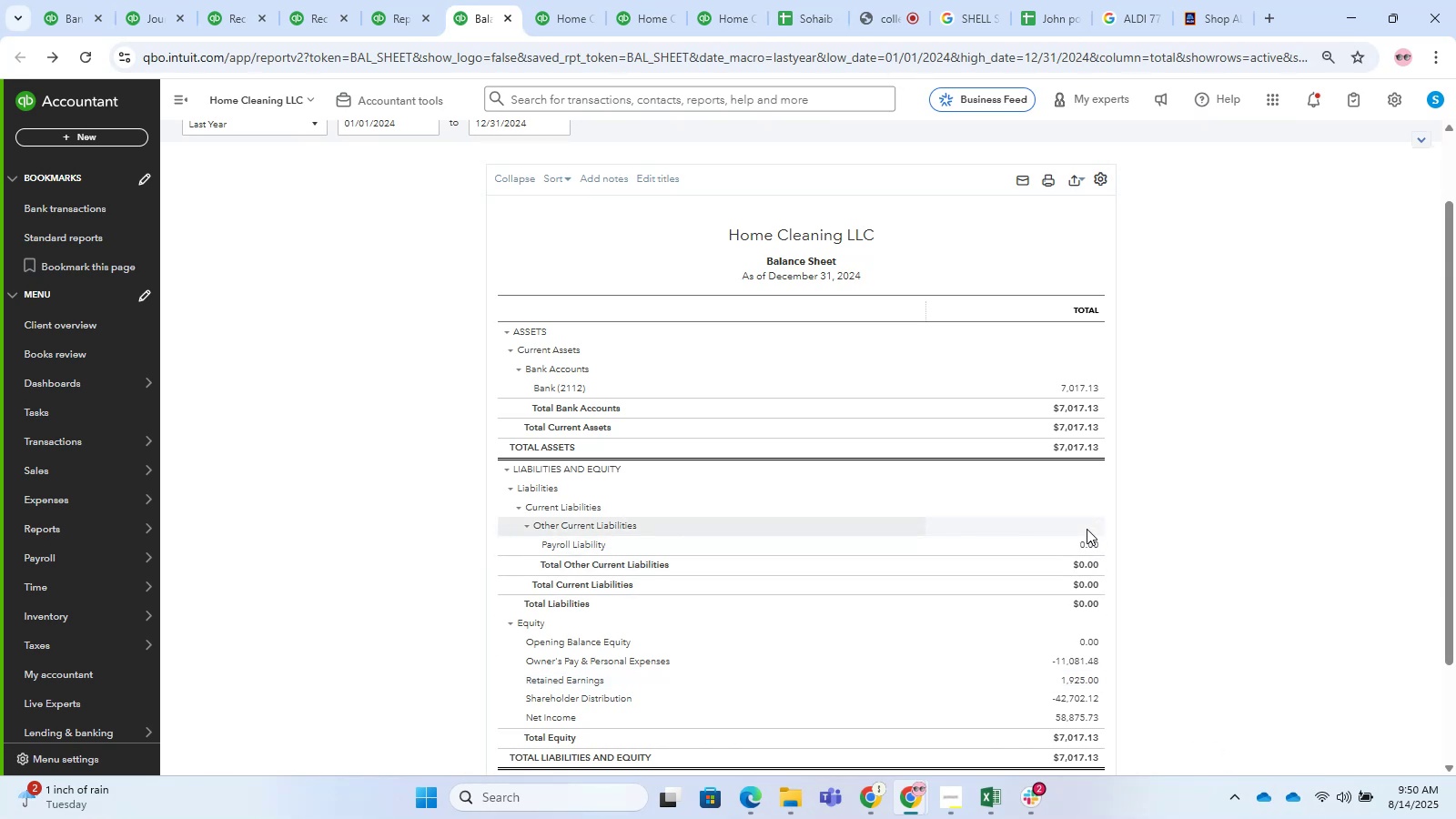 
left_click([1091, 540])
 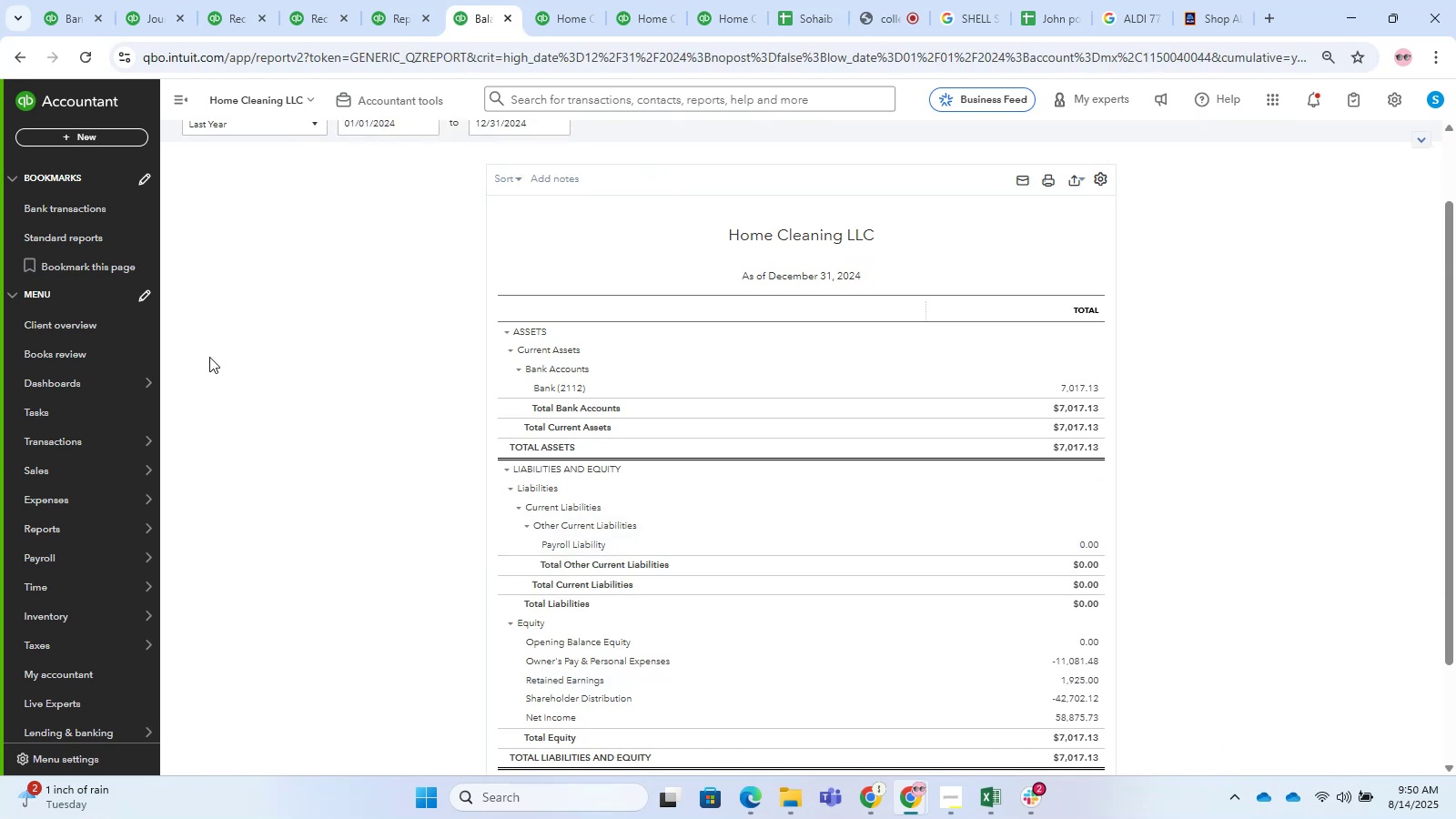 
left_click([180, 91])
 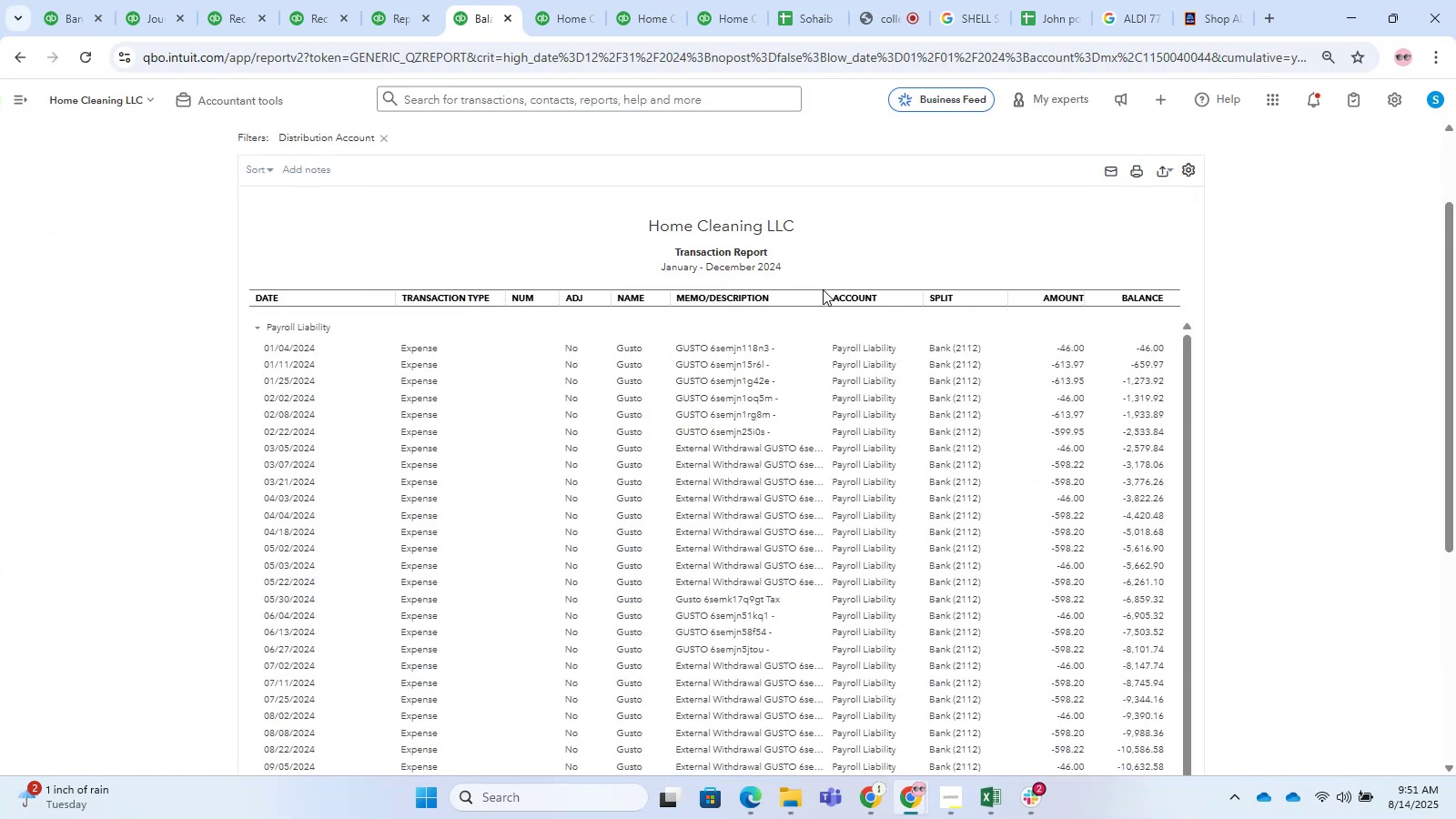 
left_click_drag(start_coordinate=[819, 297], to_coordinate=[1148, 318])
 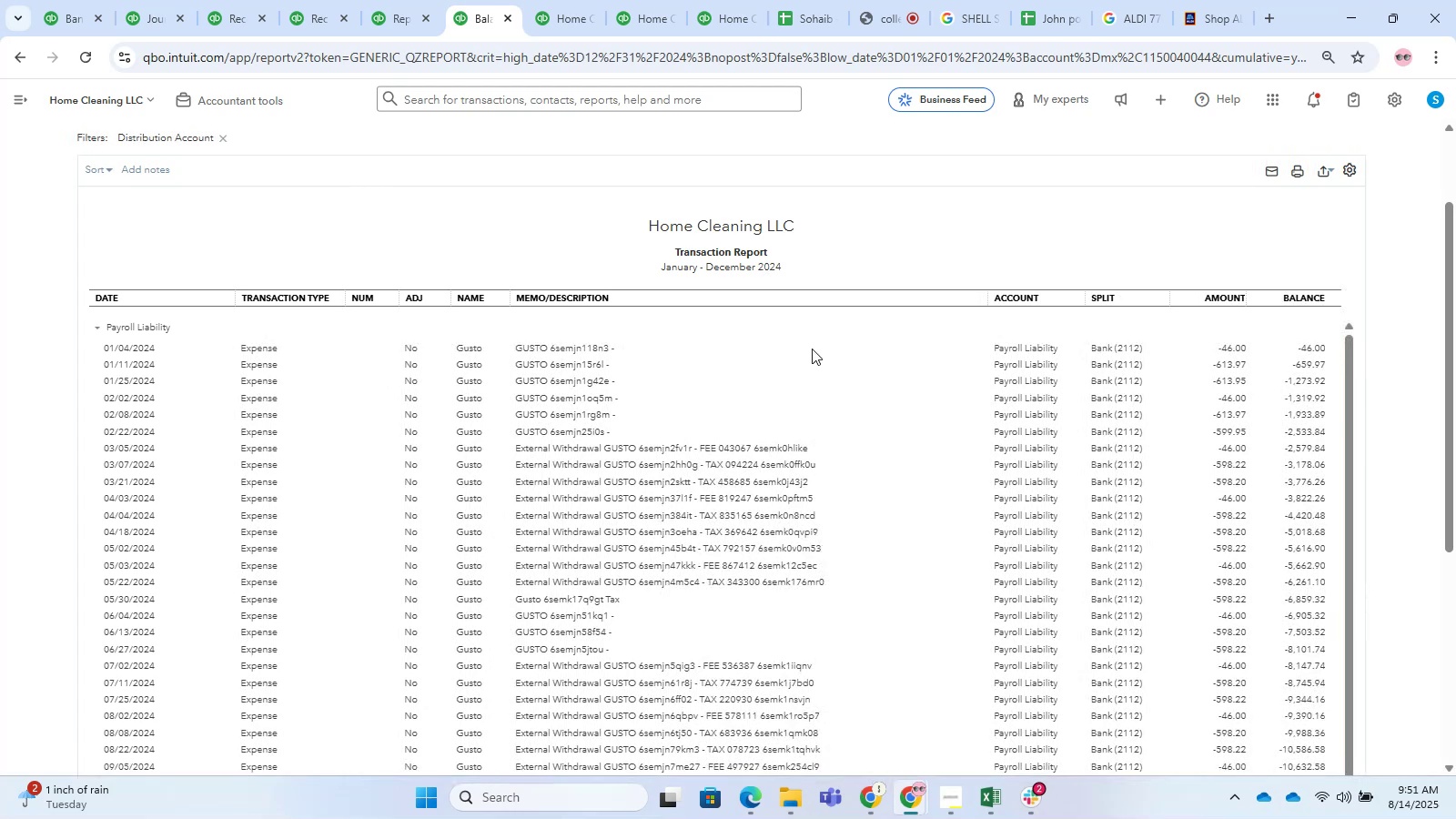 
scroll: coordinate [751, 203], scroll_direction: down, amount: 3.0
 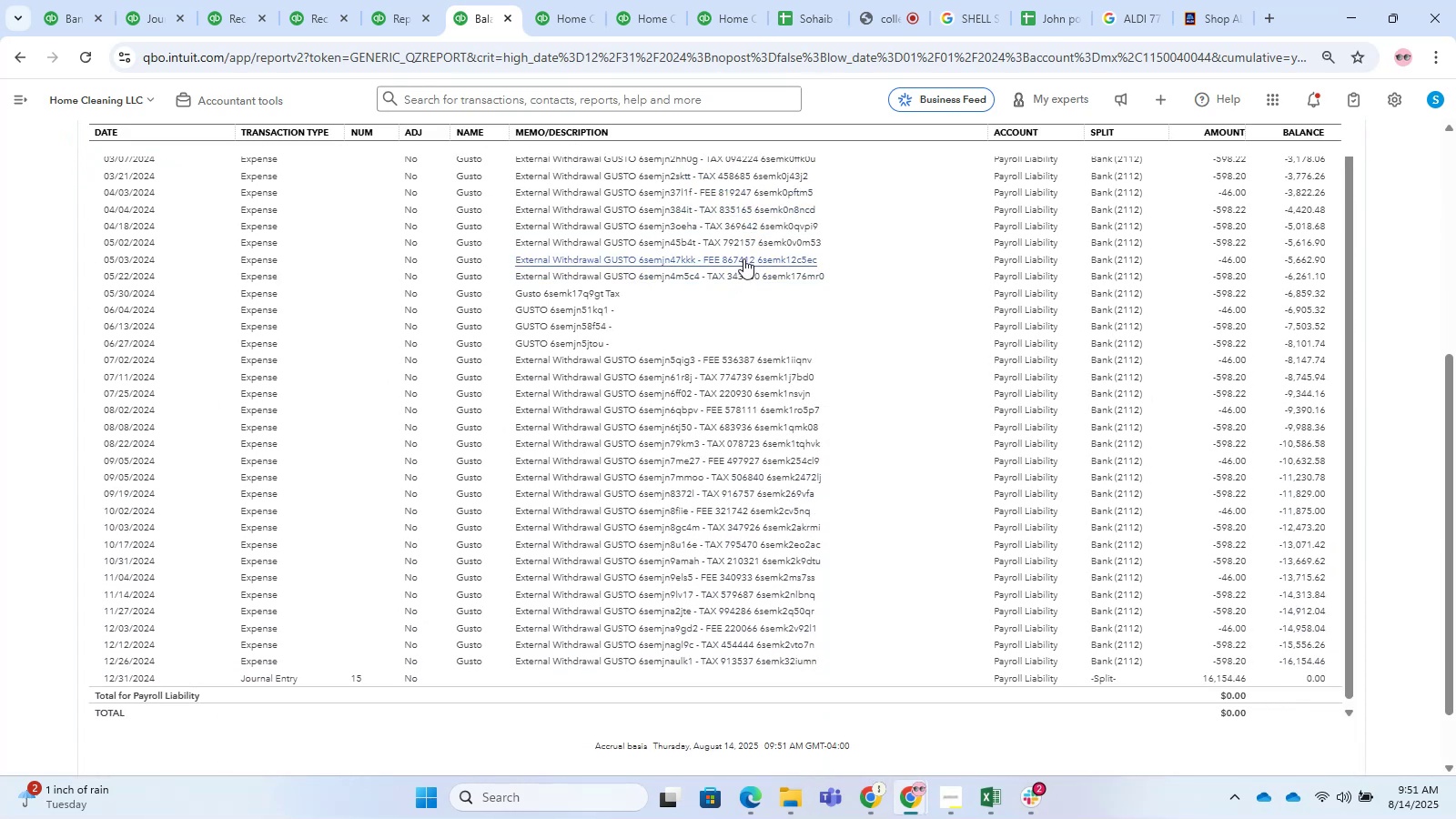 
left_click([743, 258])
 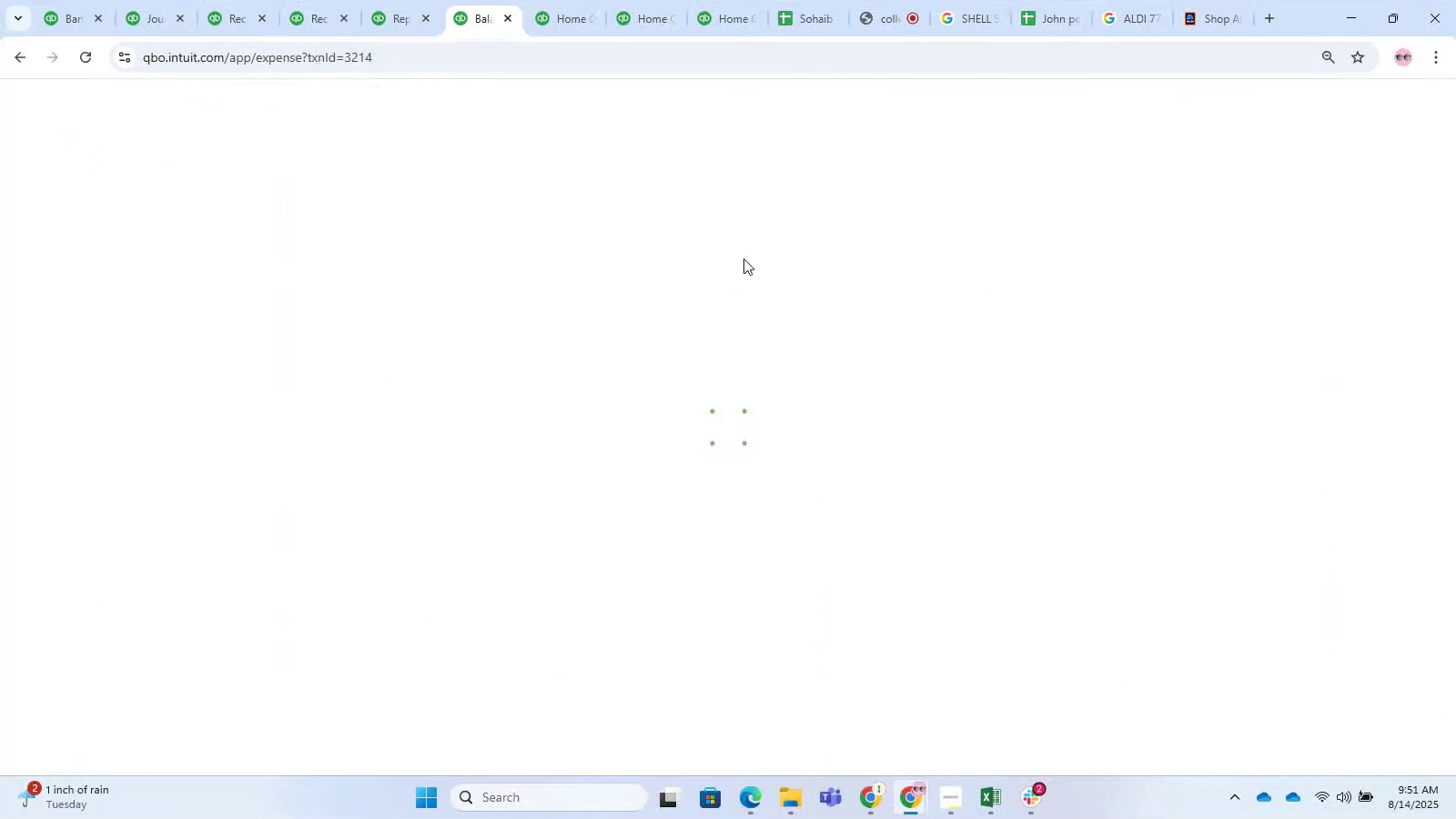 
key(Numpad0)
 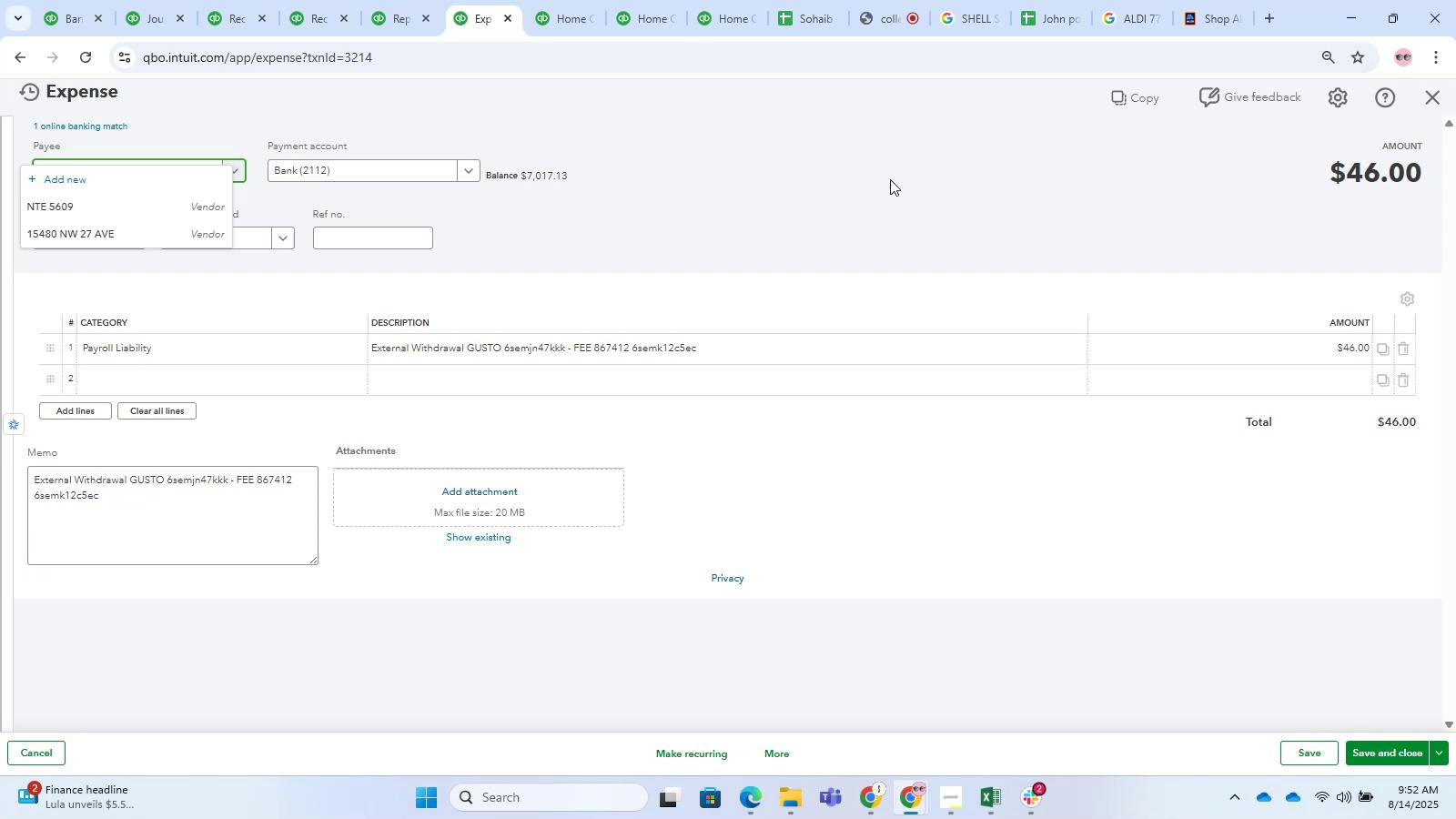 
wait(91.16)
 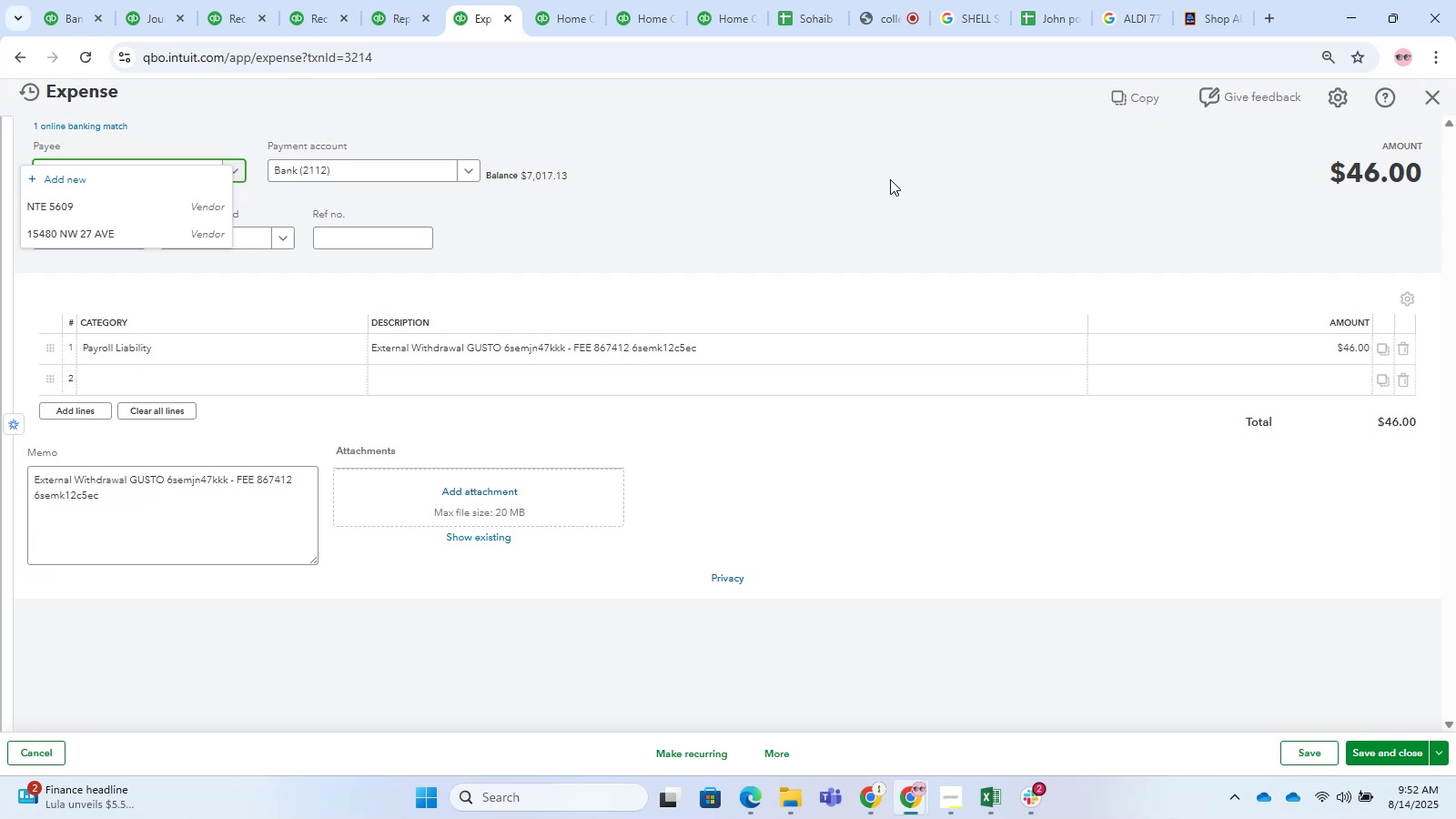 
double_click([241, 342])
 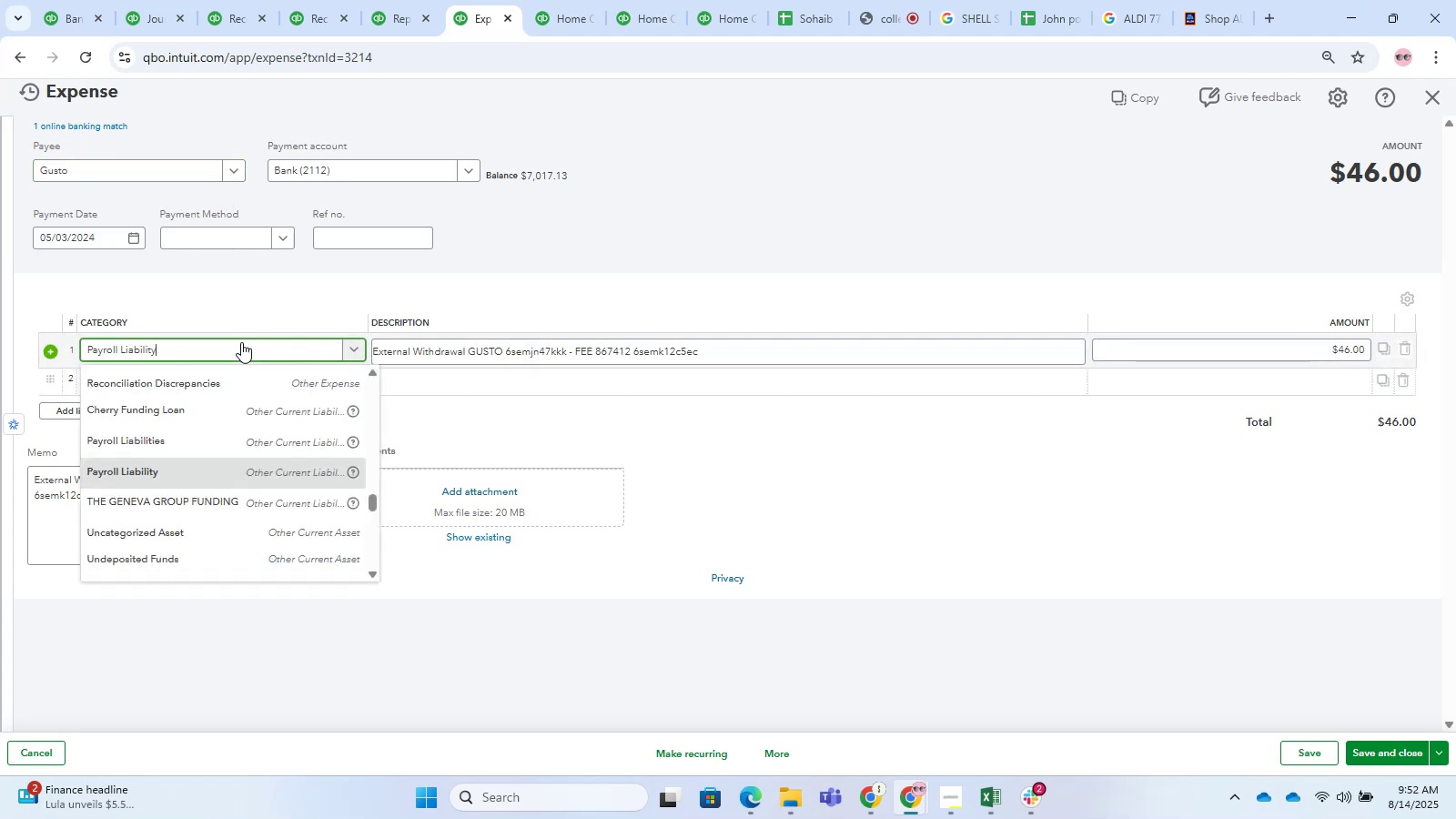 
left_click([238, 343])
 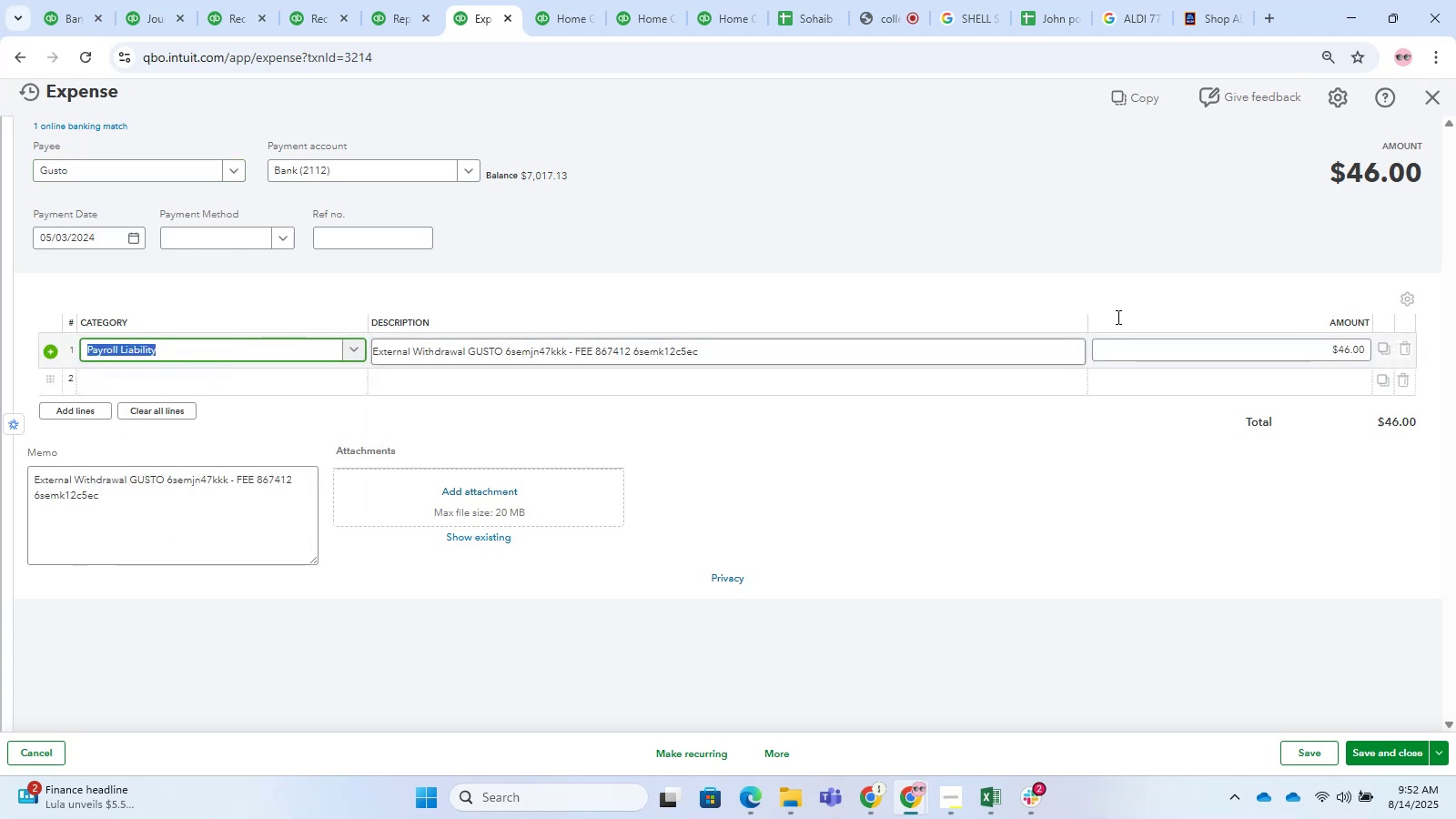 
type(payroll process)
 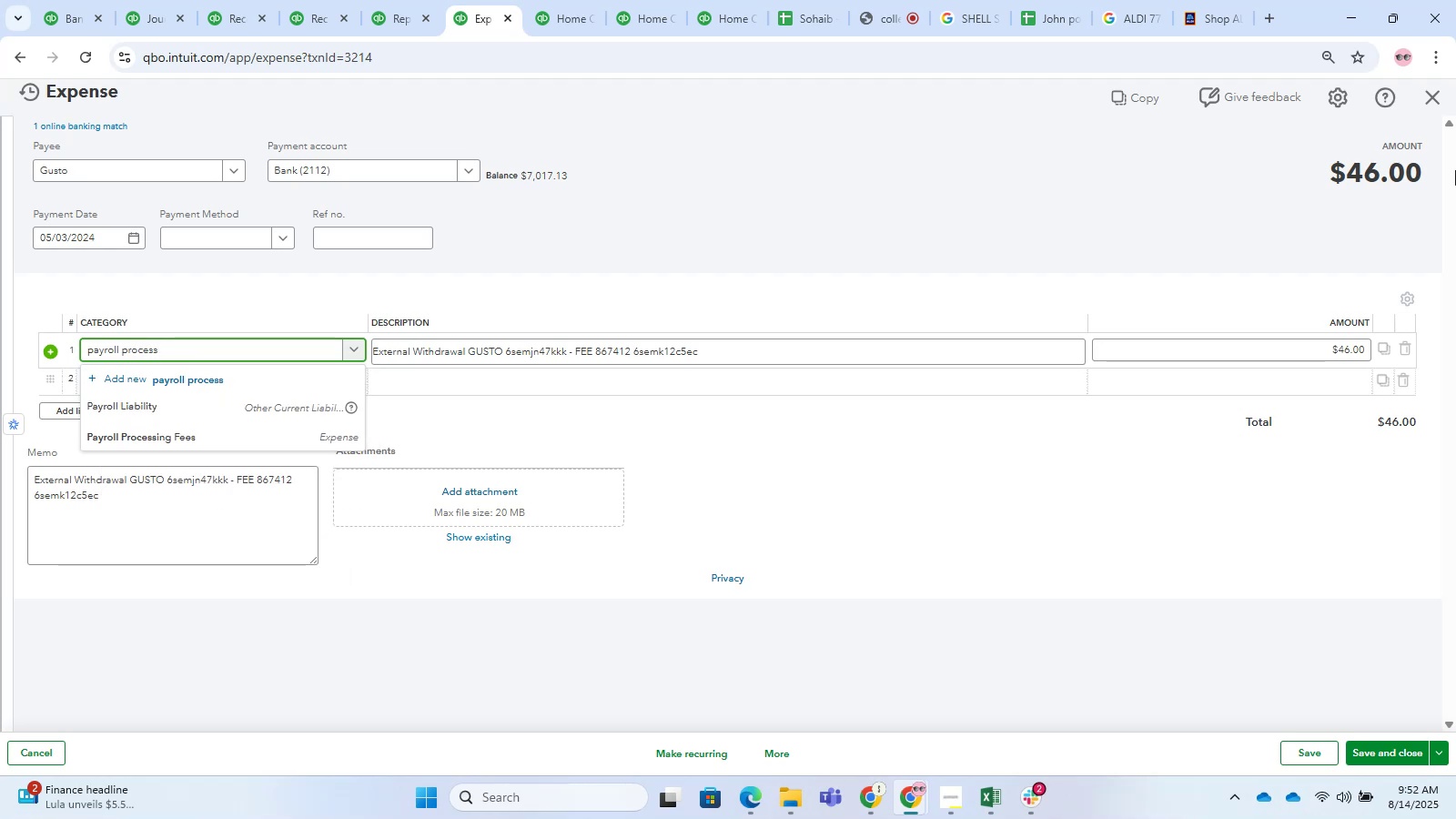 
wait(9.14)
 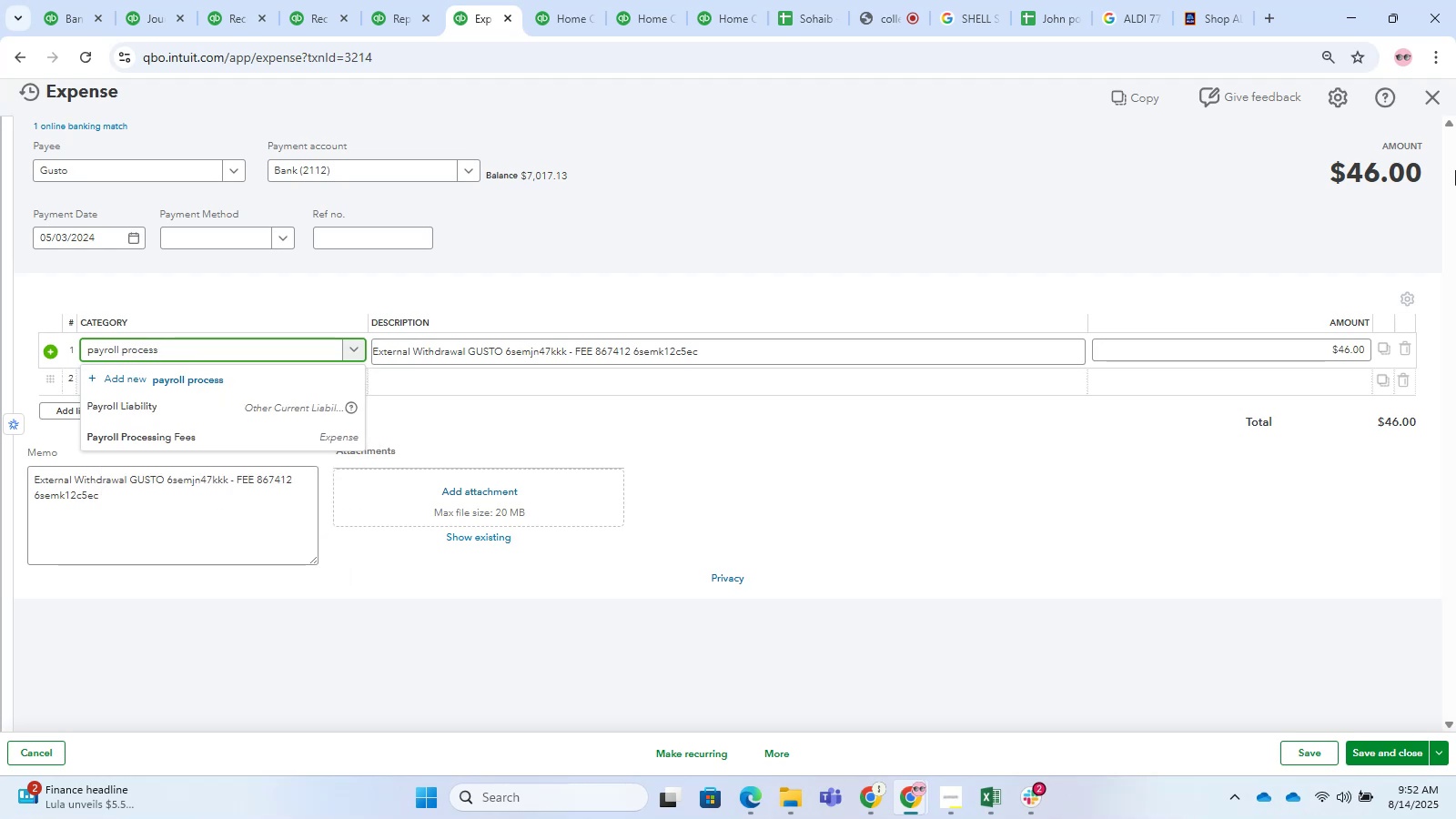 
left_click([304, 430])
 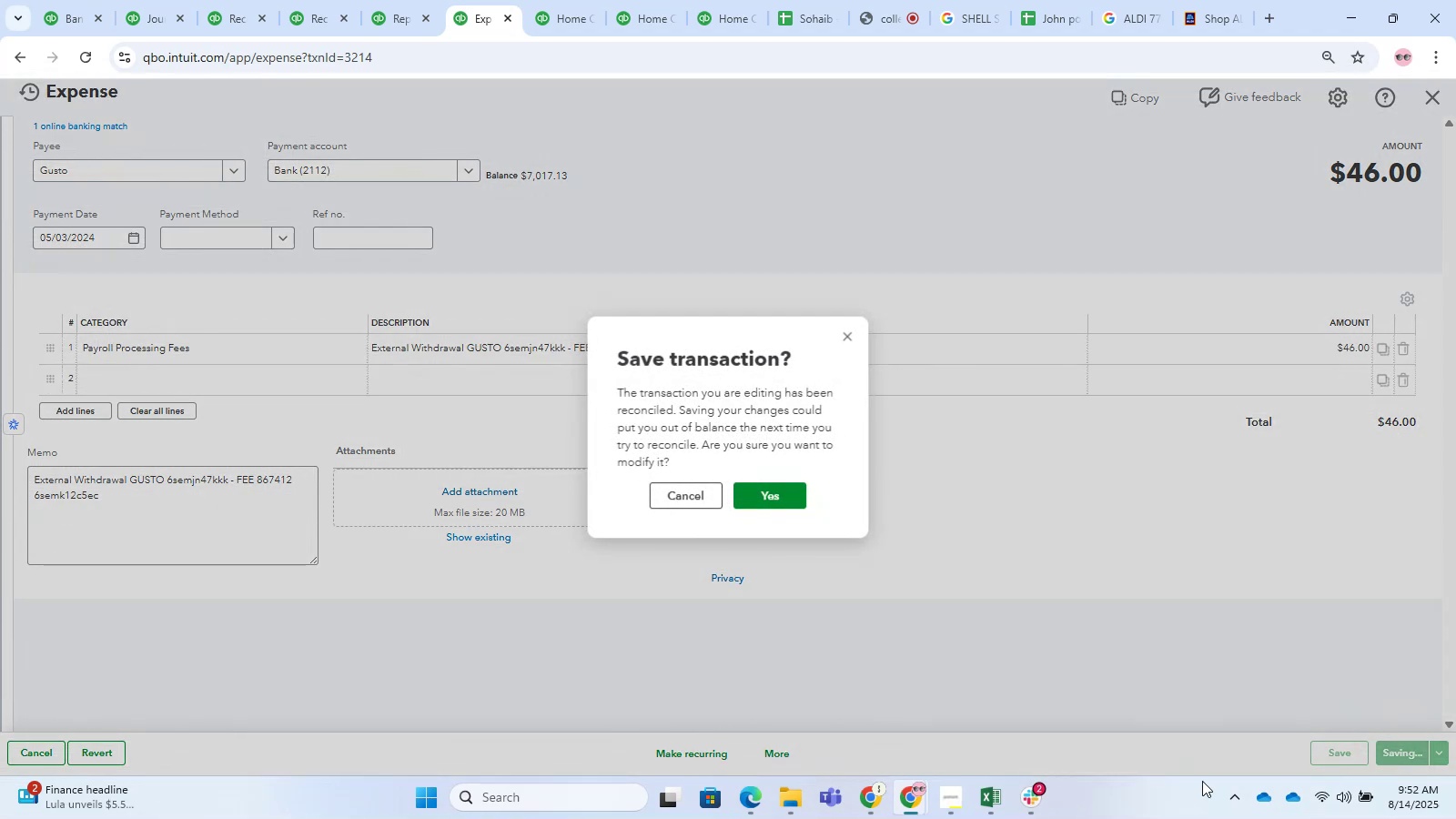 
left_click([791, 485])
 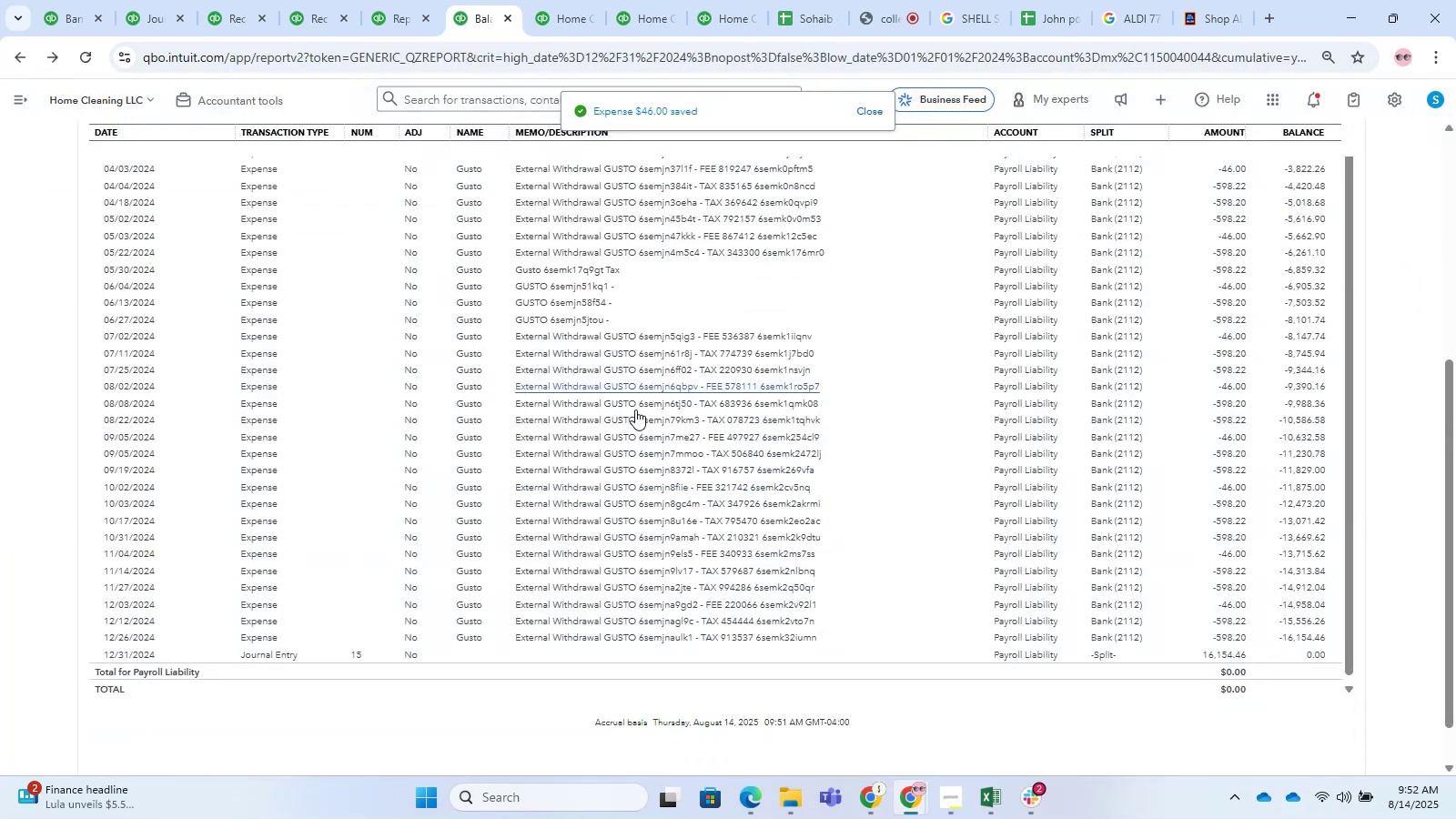 
left_click([693, 372])
 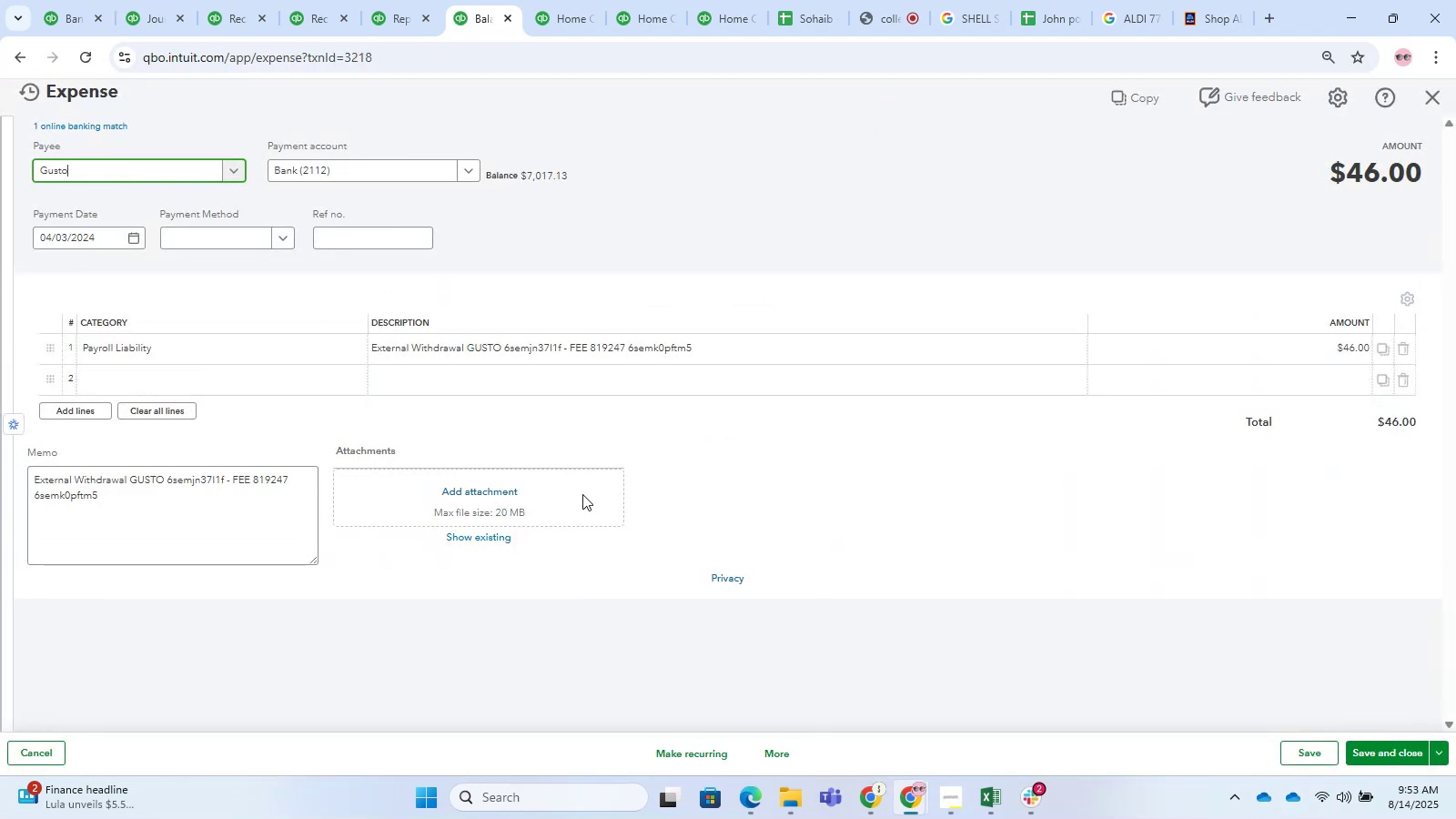 
left_click([260, 334])
 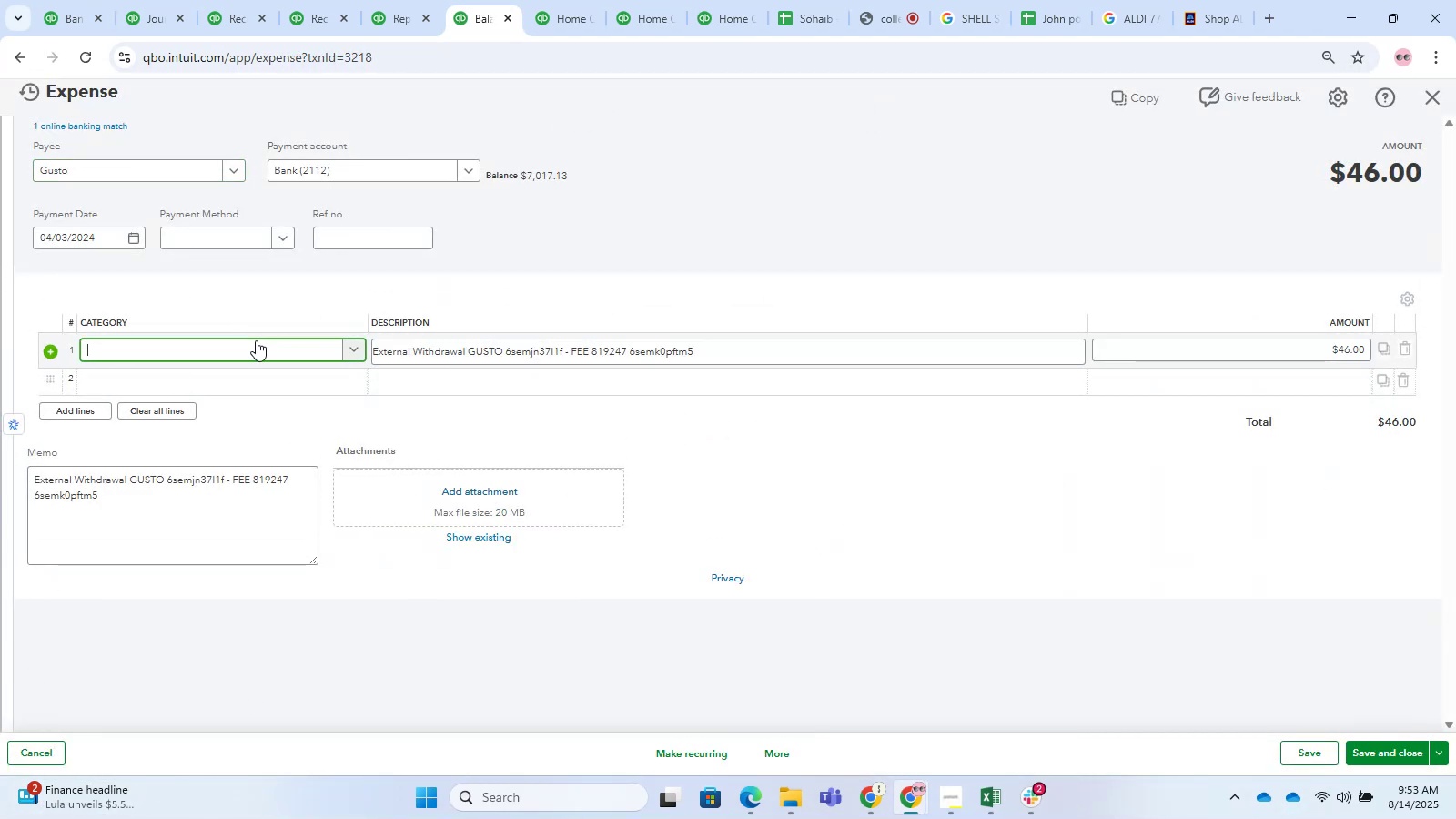 
left_click([256, 345])
 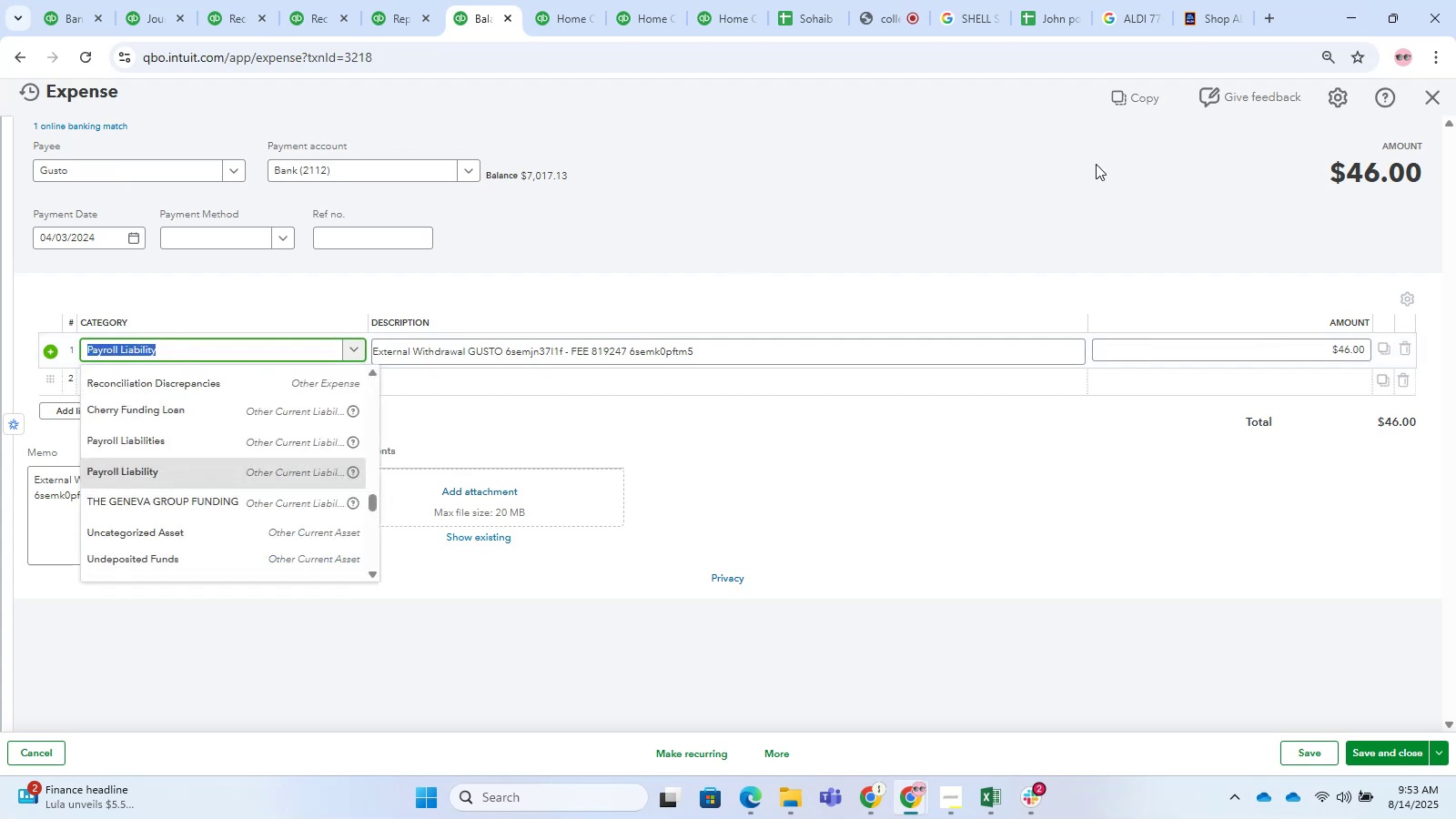 
type(payroll)
 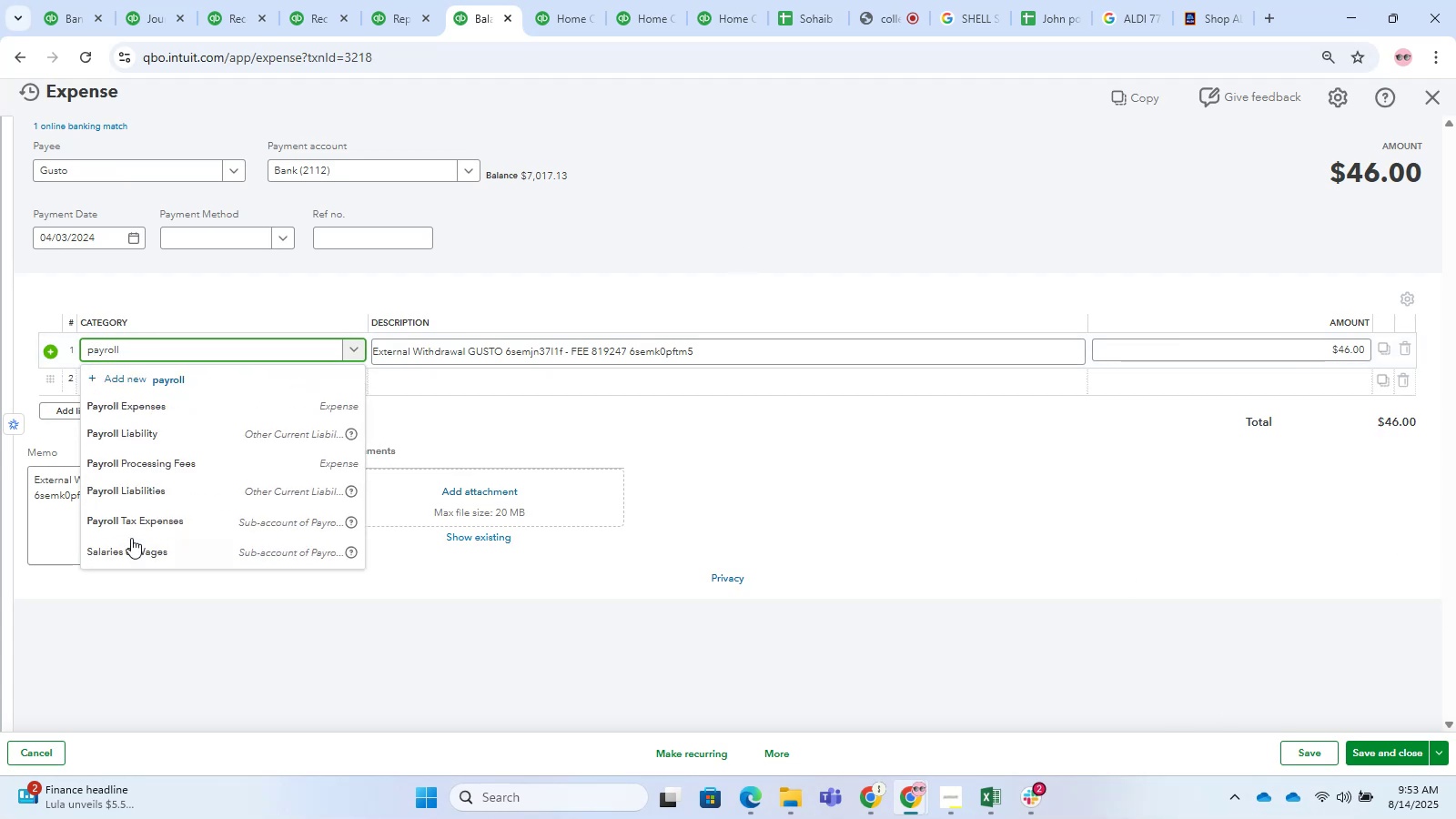 
left_click([260, 469])
 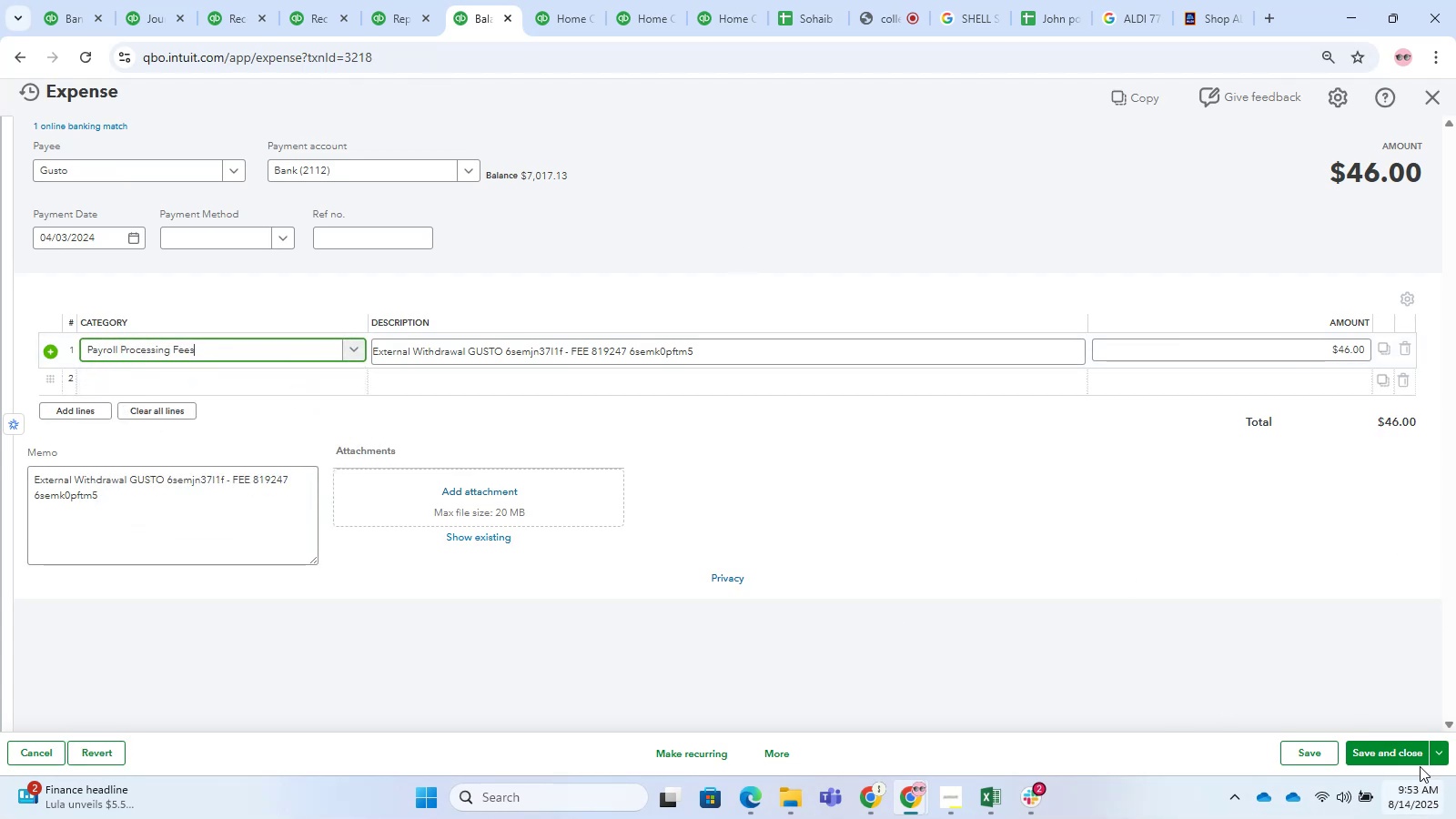 
left_click([1420, 756])
 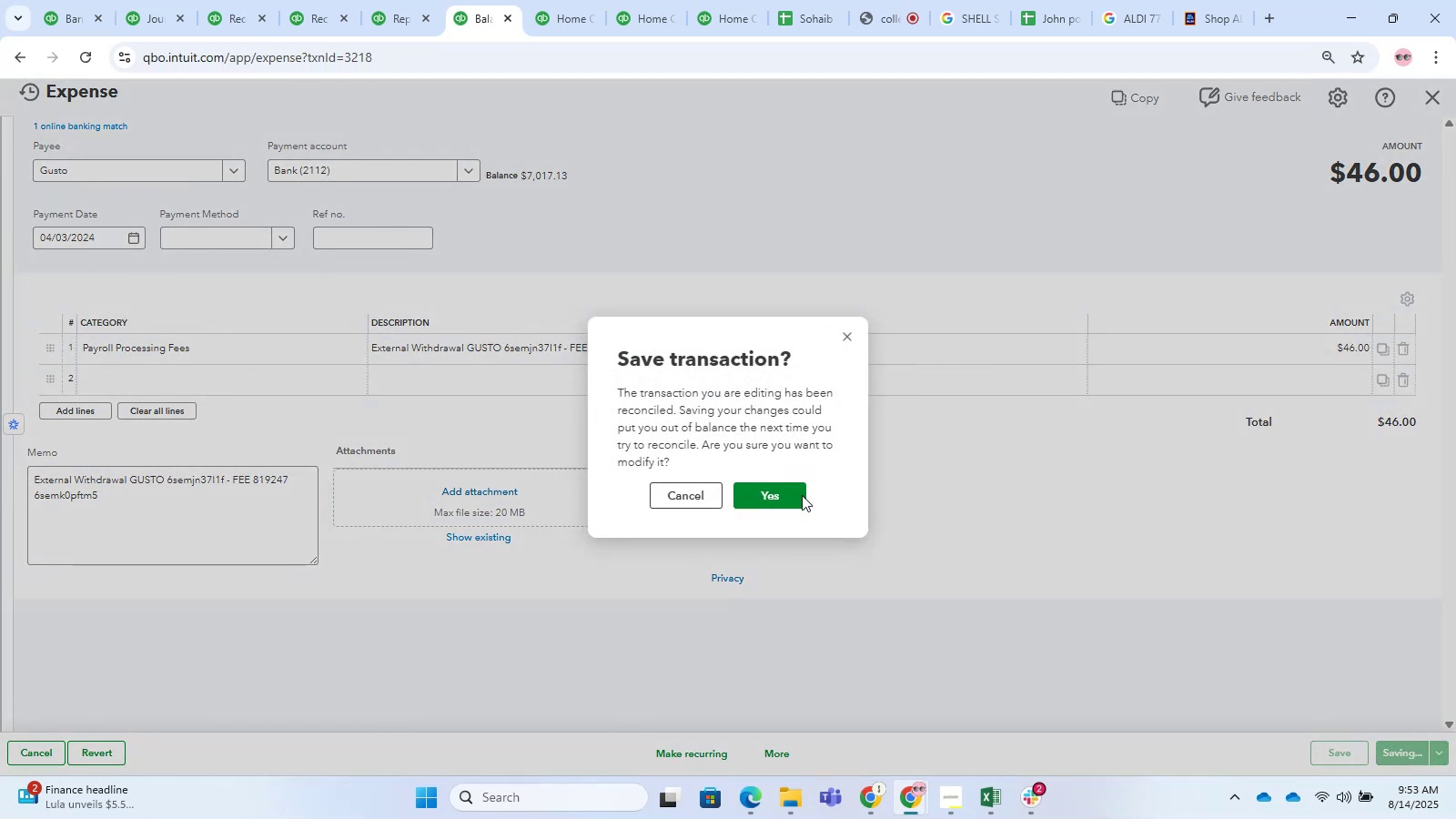 
left_click([758, 483])
 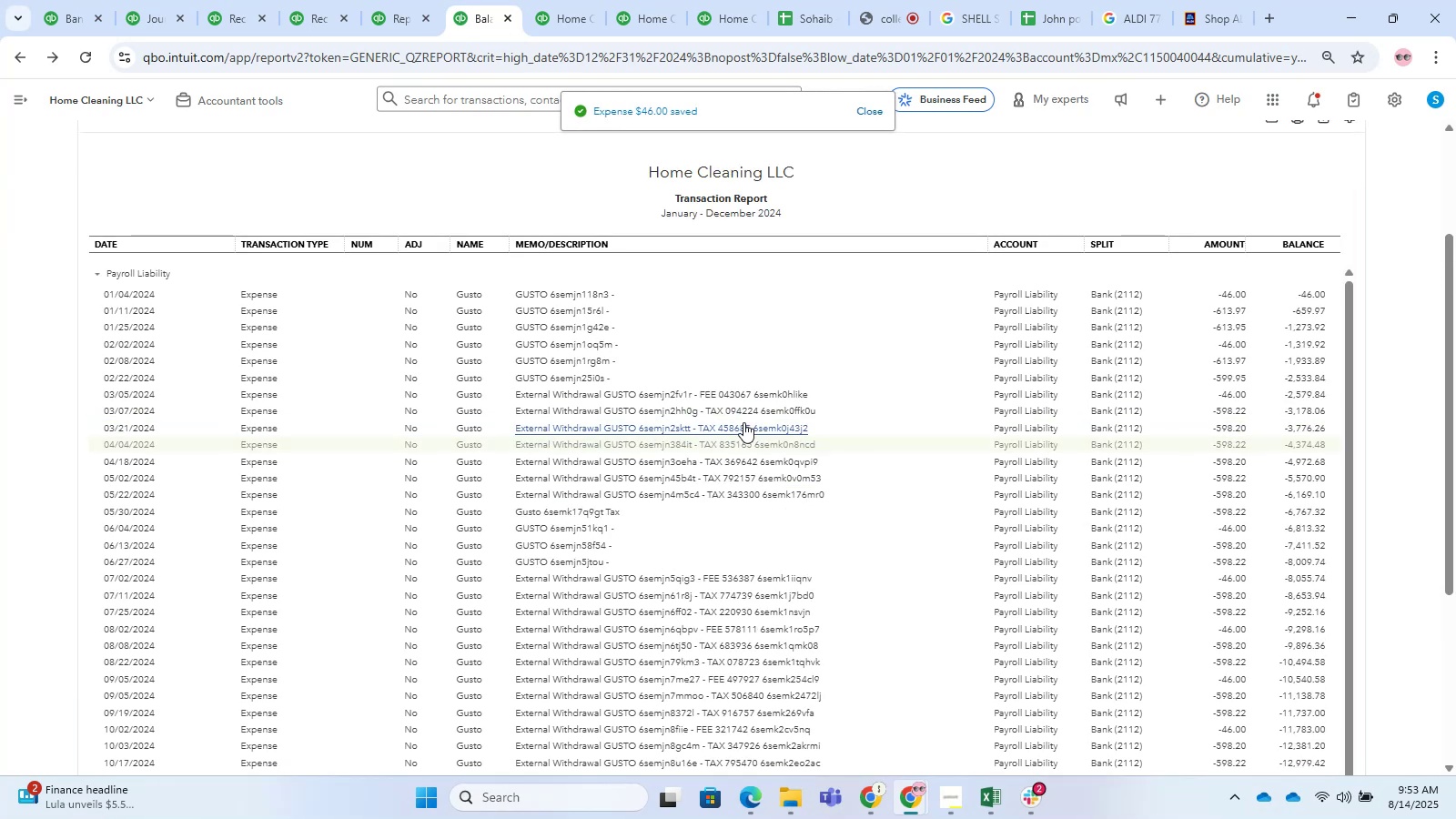 
left_click([742, 397])
 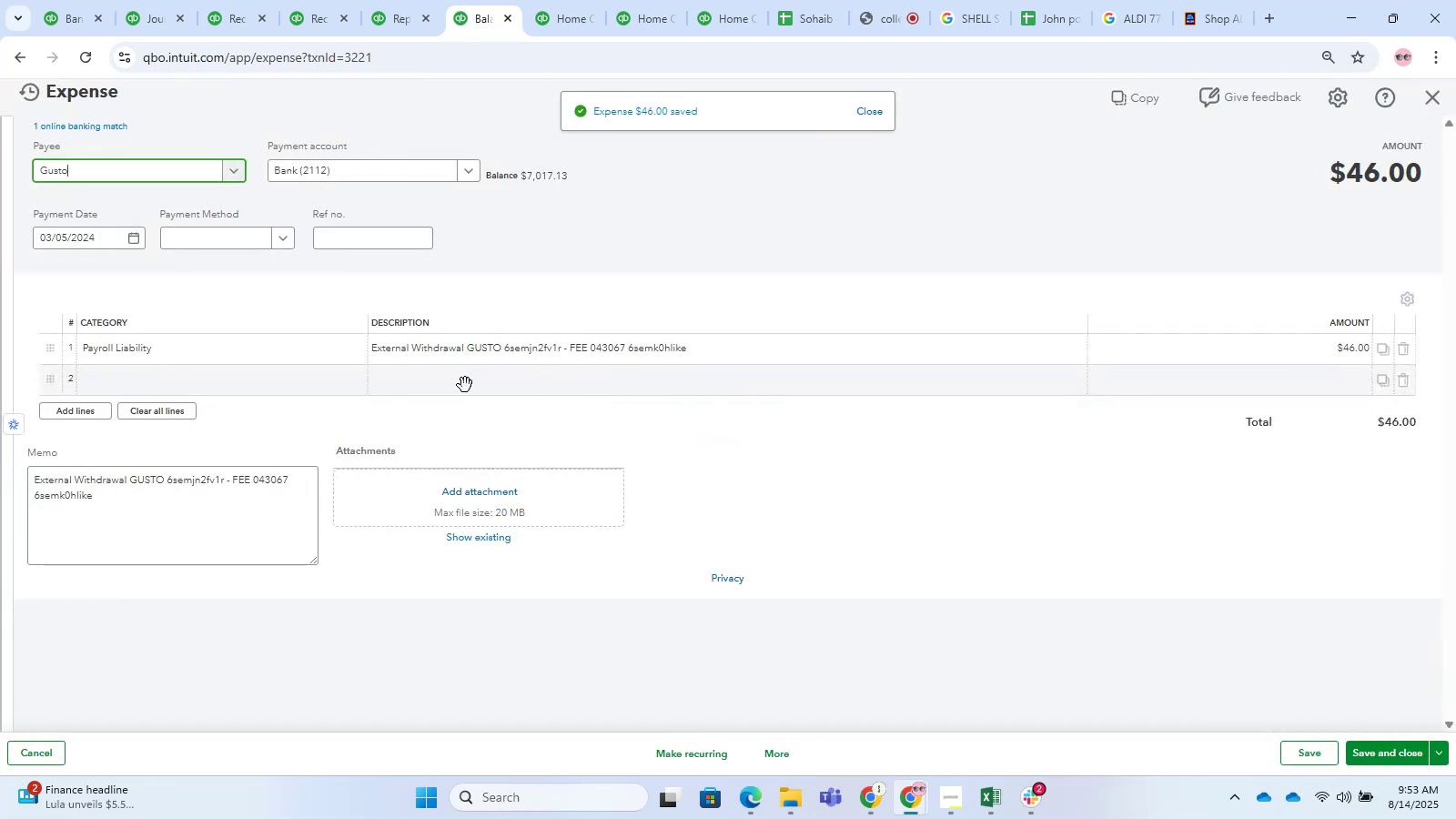 
left_click([198, 355])
 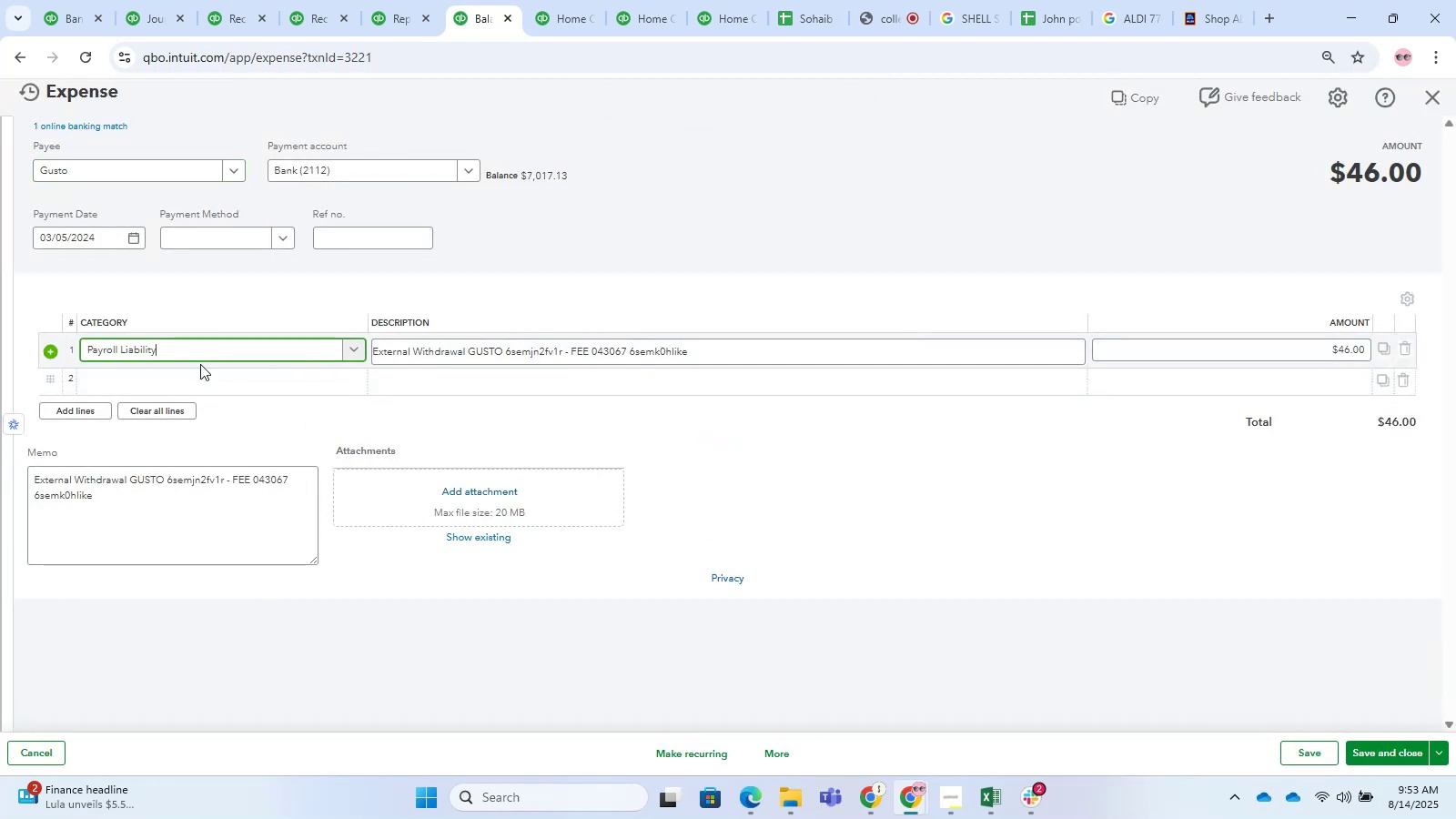 
hold_key(key=Backspace, duration=1.36)
 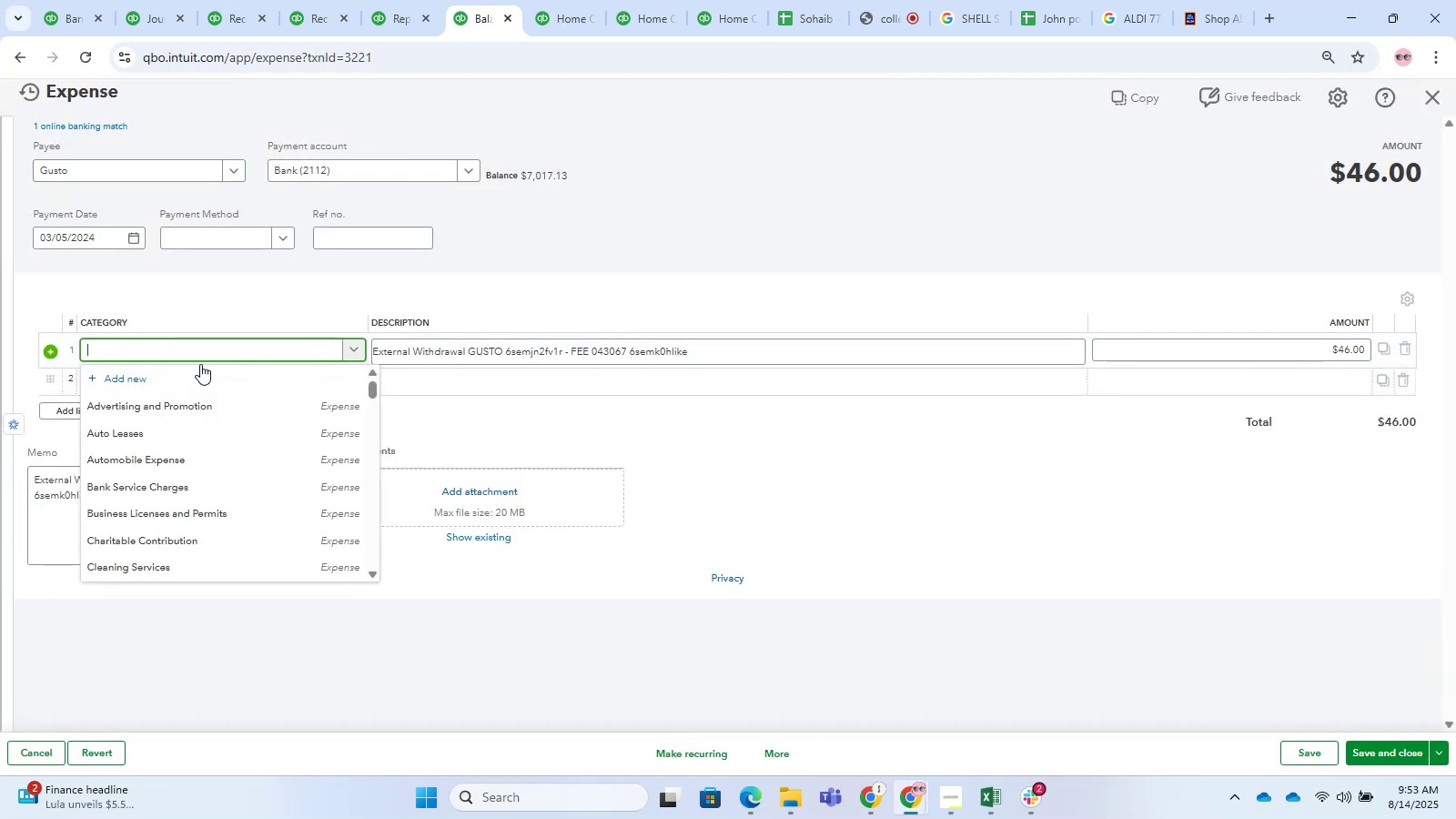 
type(payroll)
 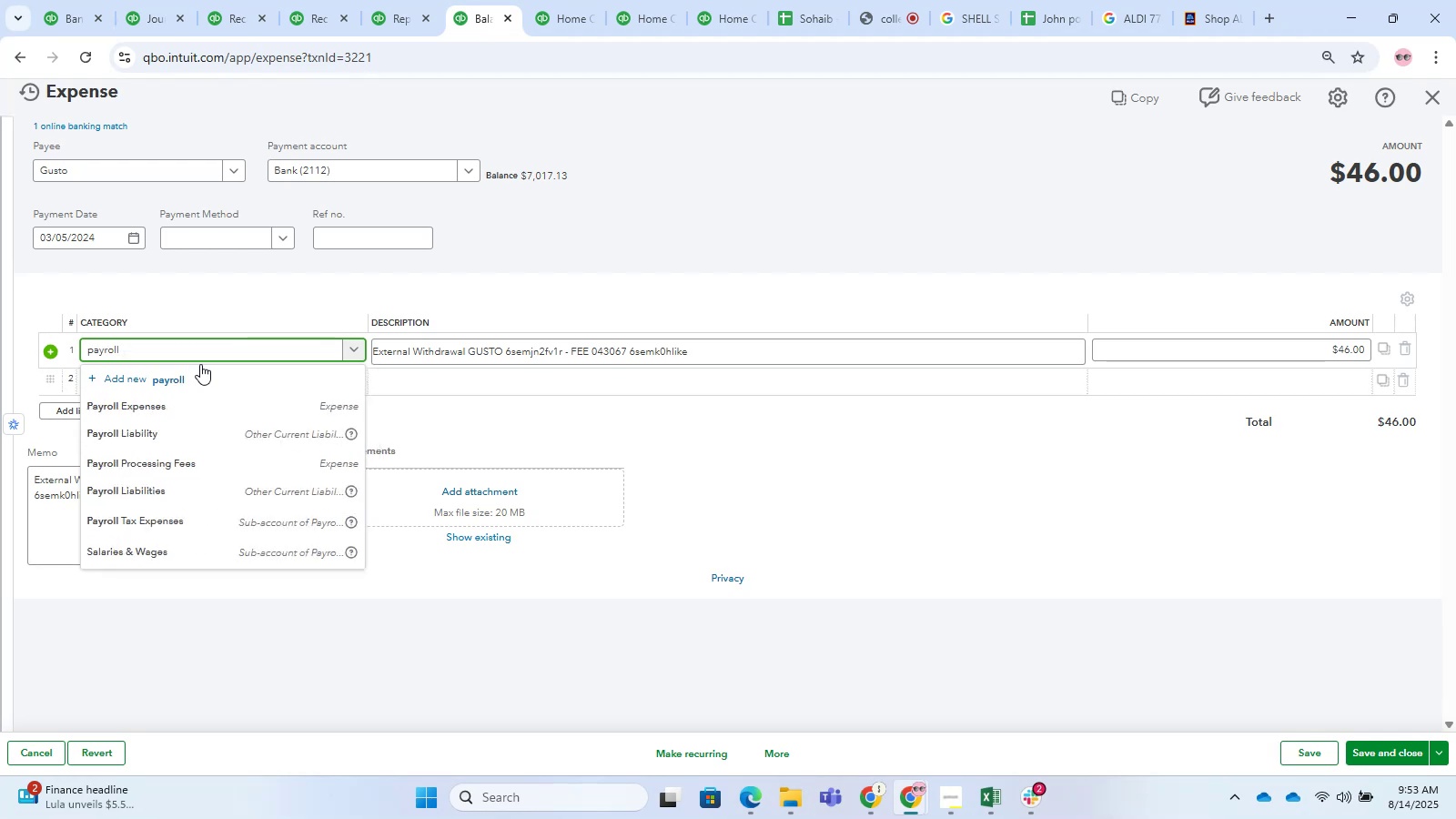 
key(ArrowDown)
 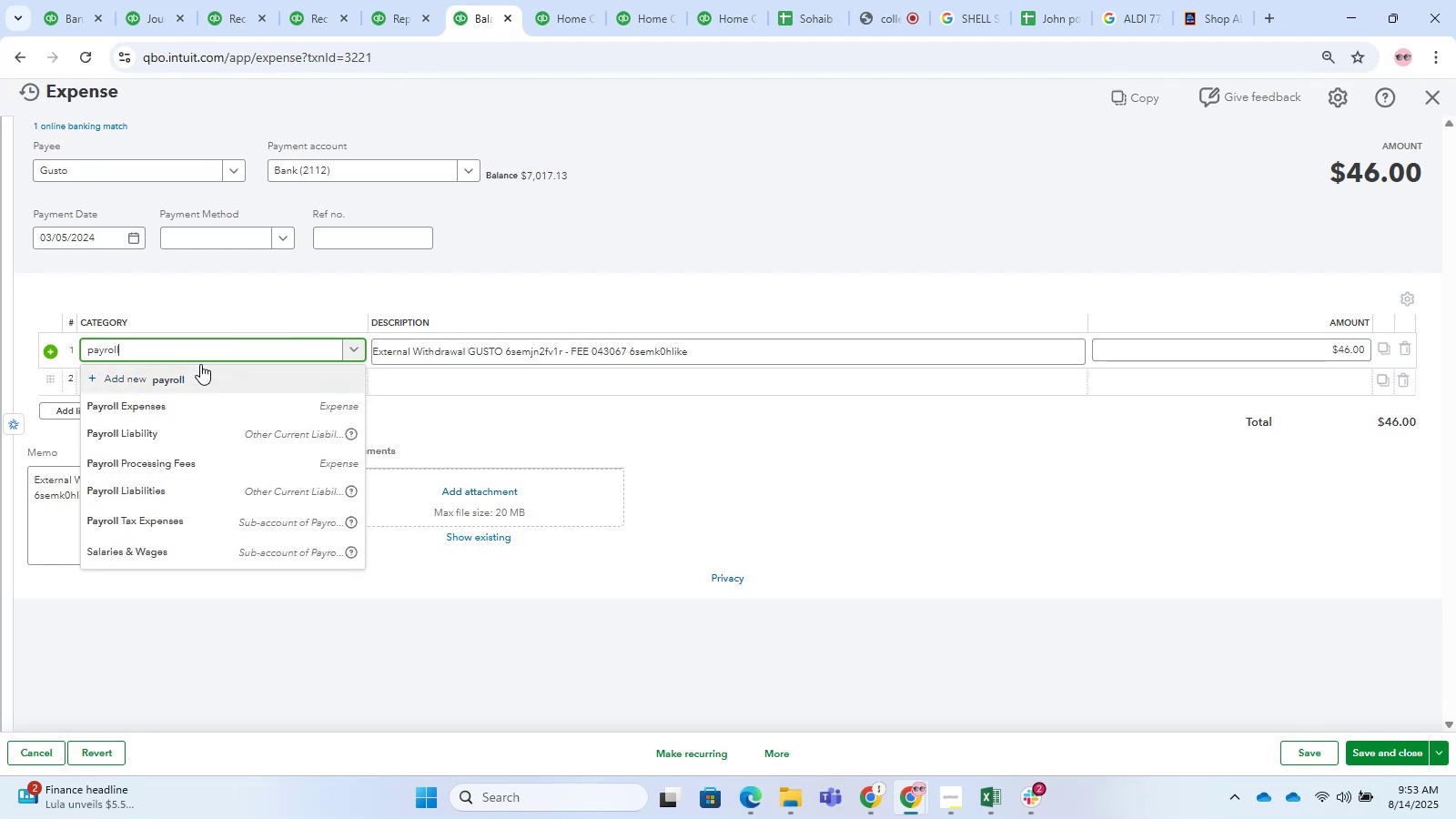 
key(ArrowDown)
 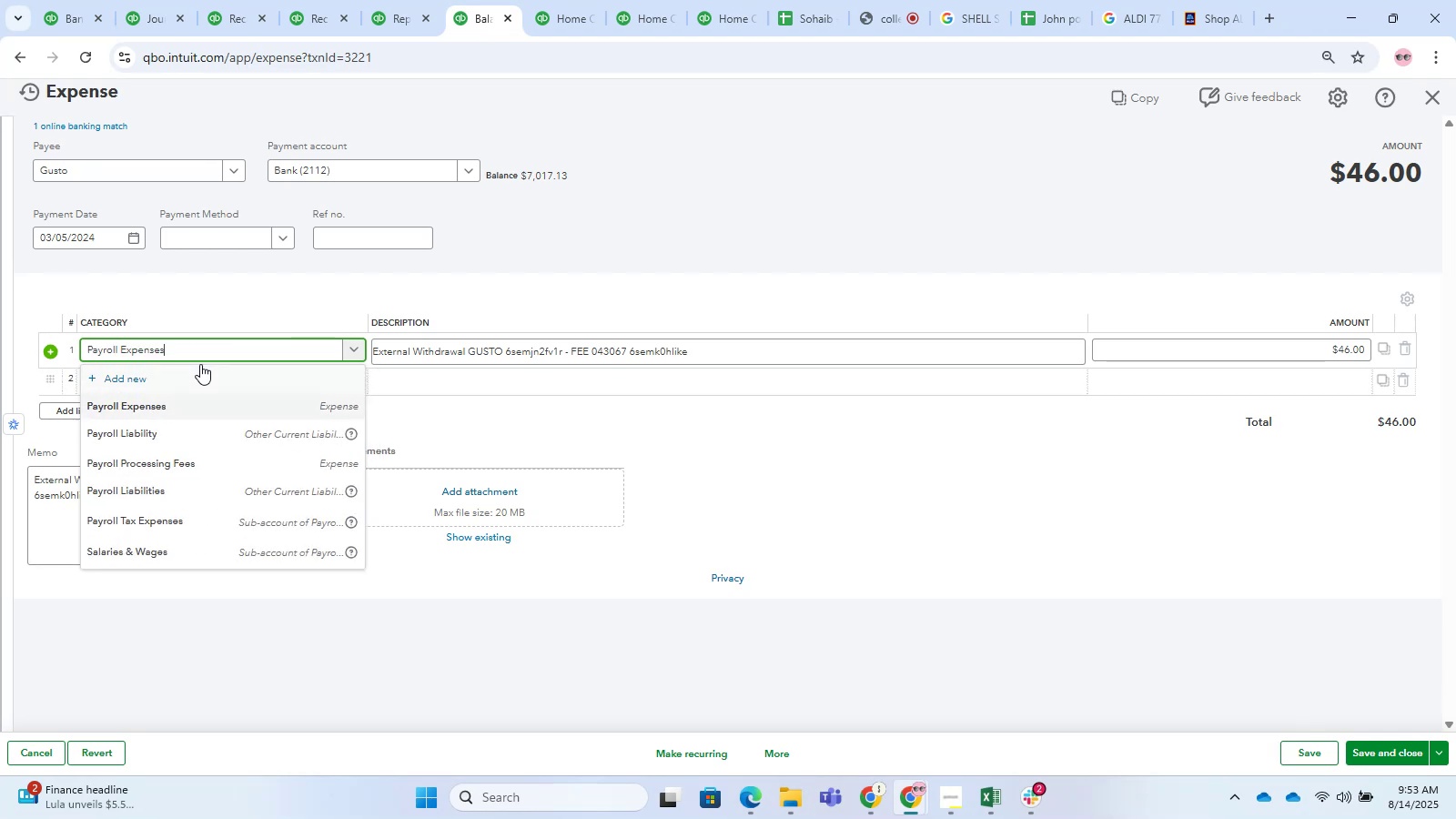 
key(ArrowDown)
 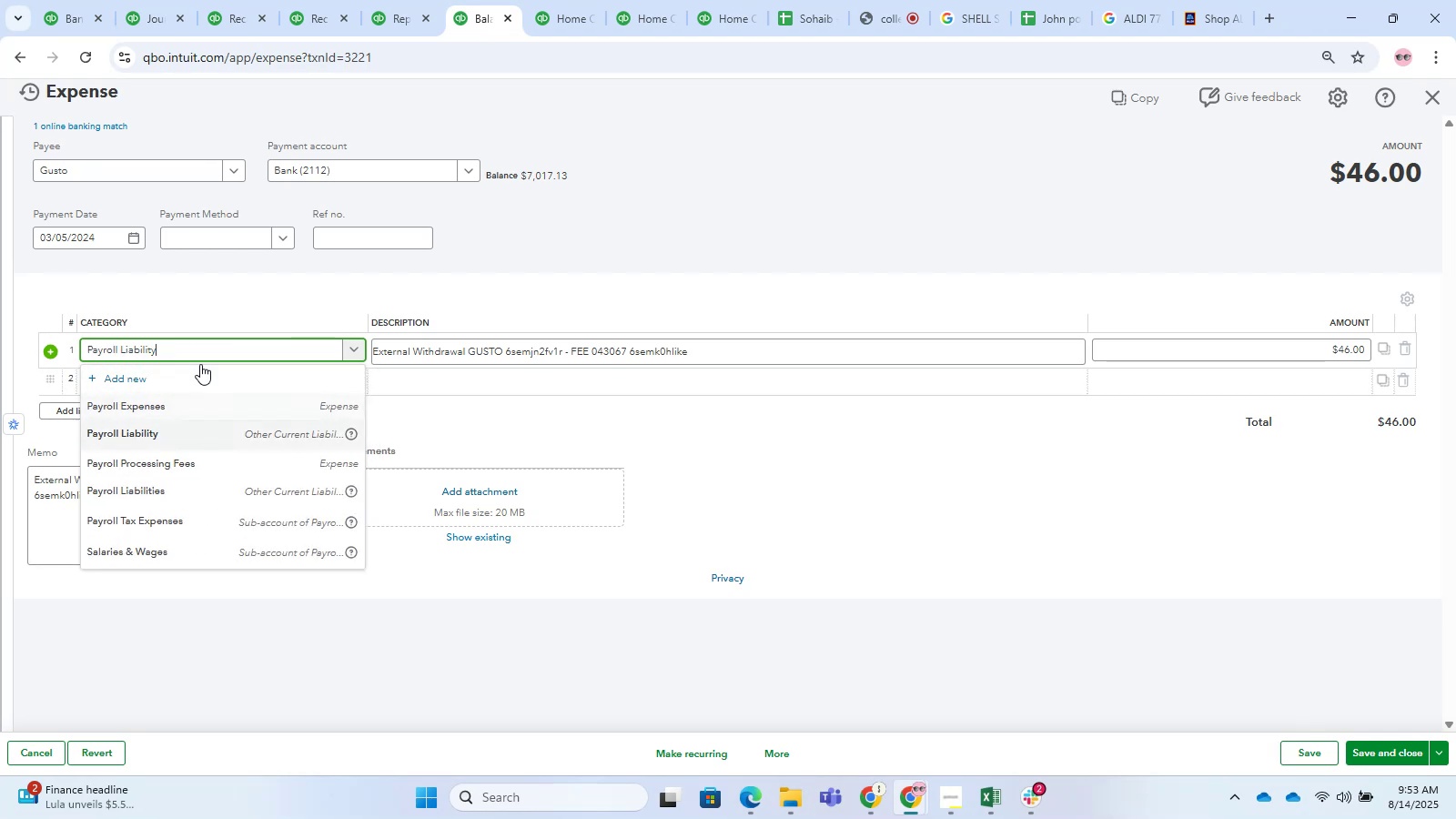 
key(ArrowDown)
 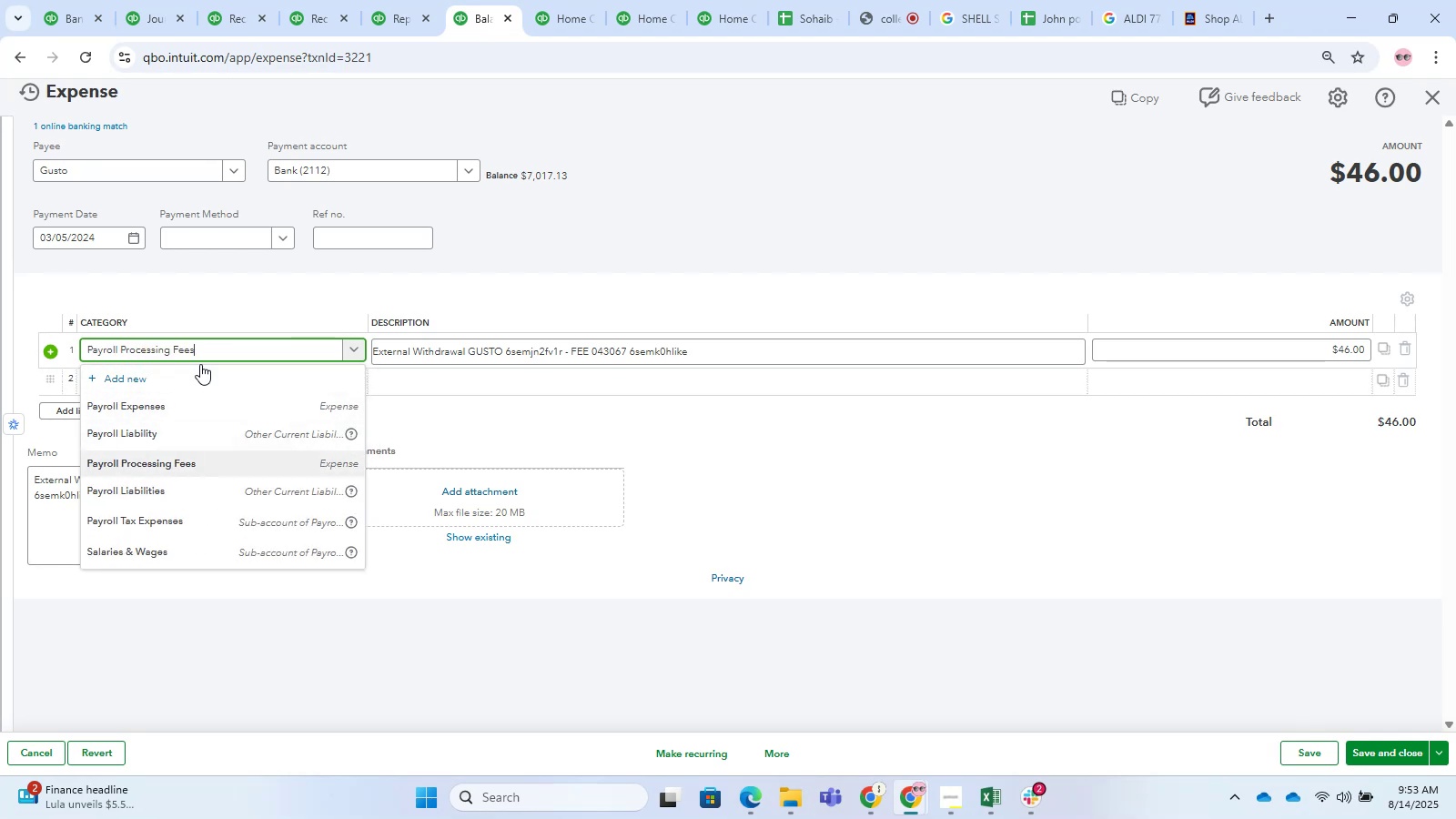 
key(Enter)
 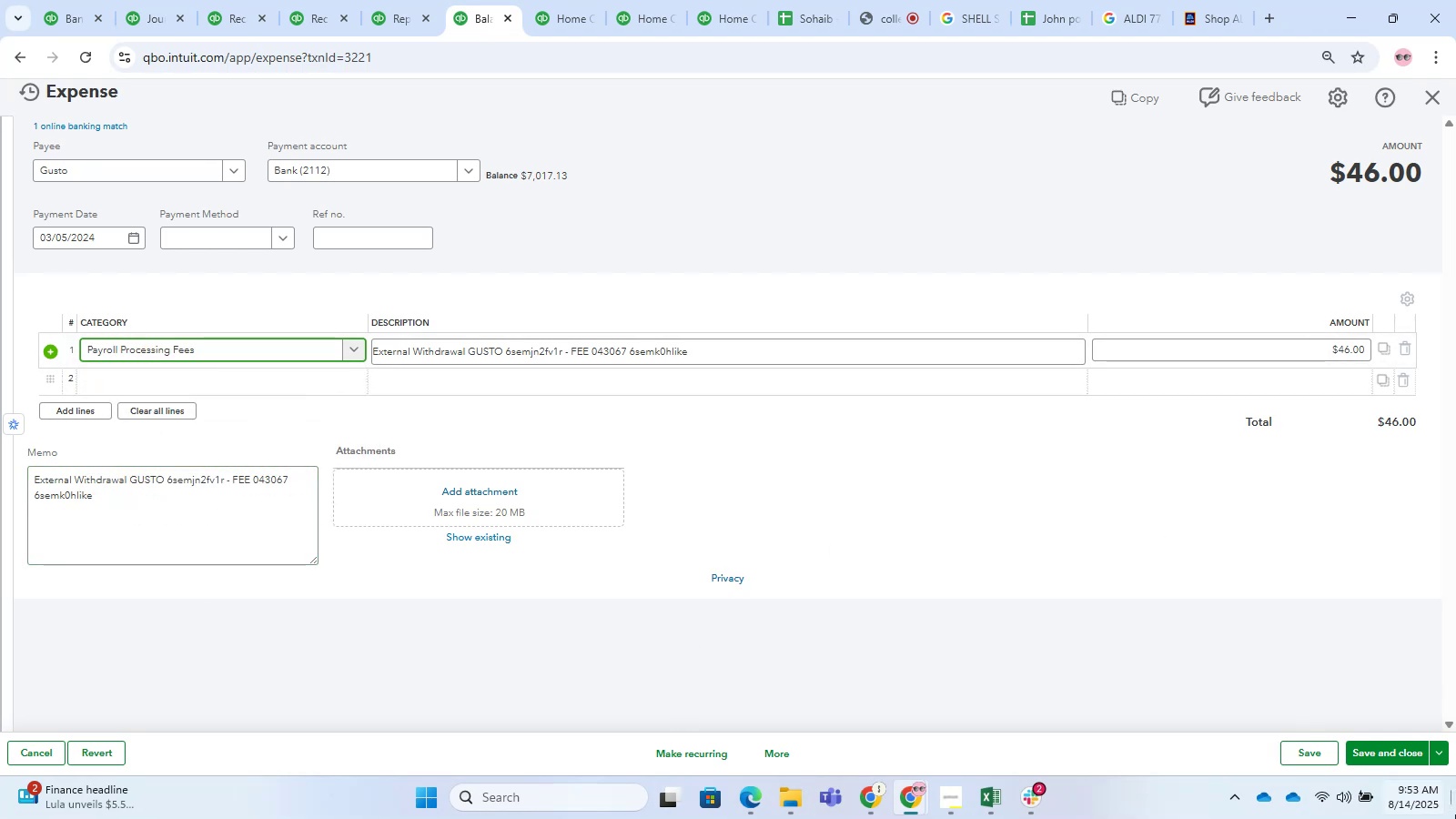 
left_click([1362, 759])
 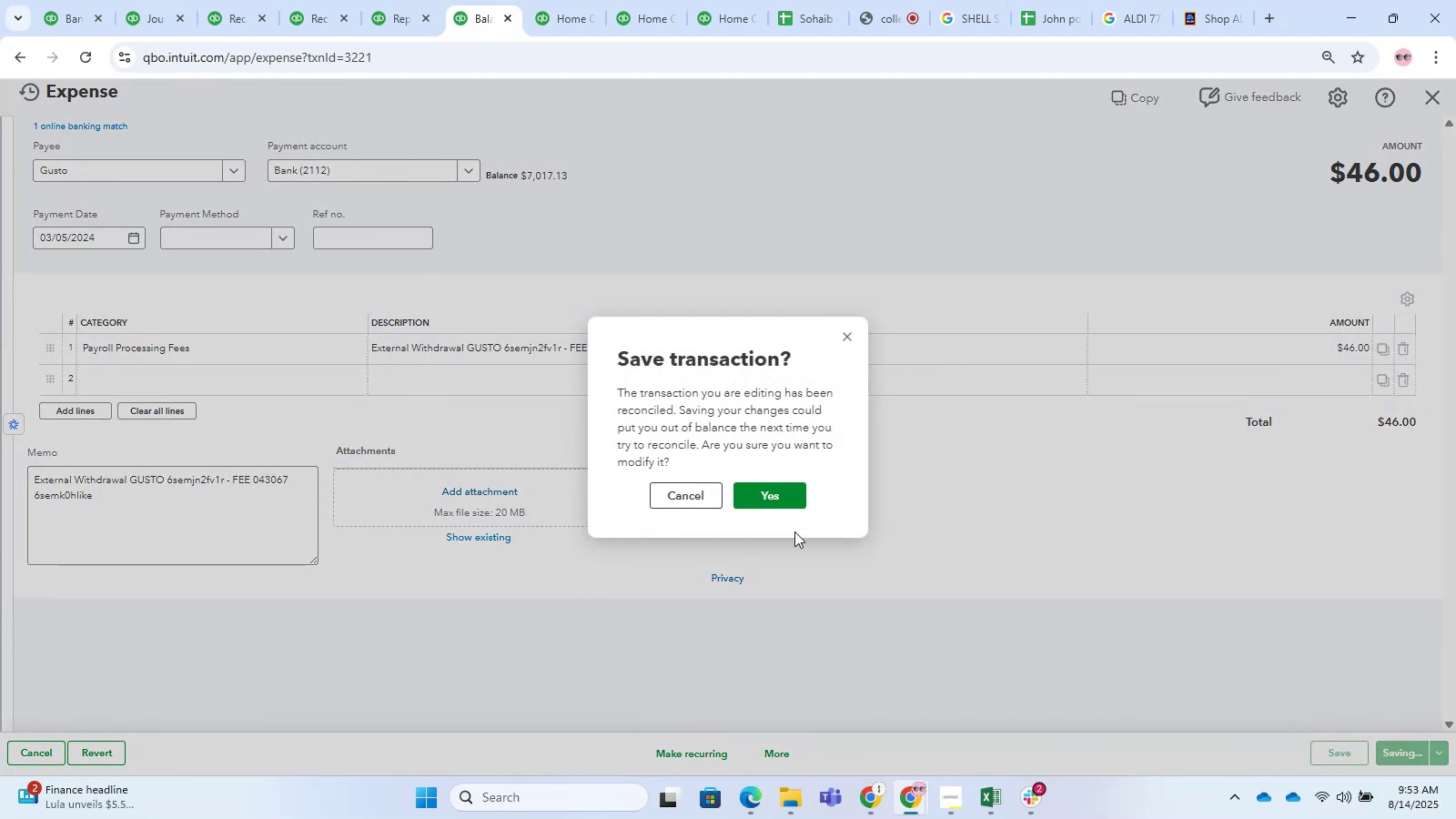 
left_click([784, 500])
 